 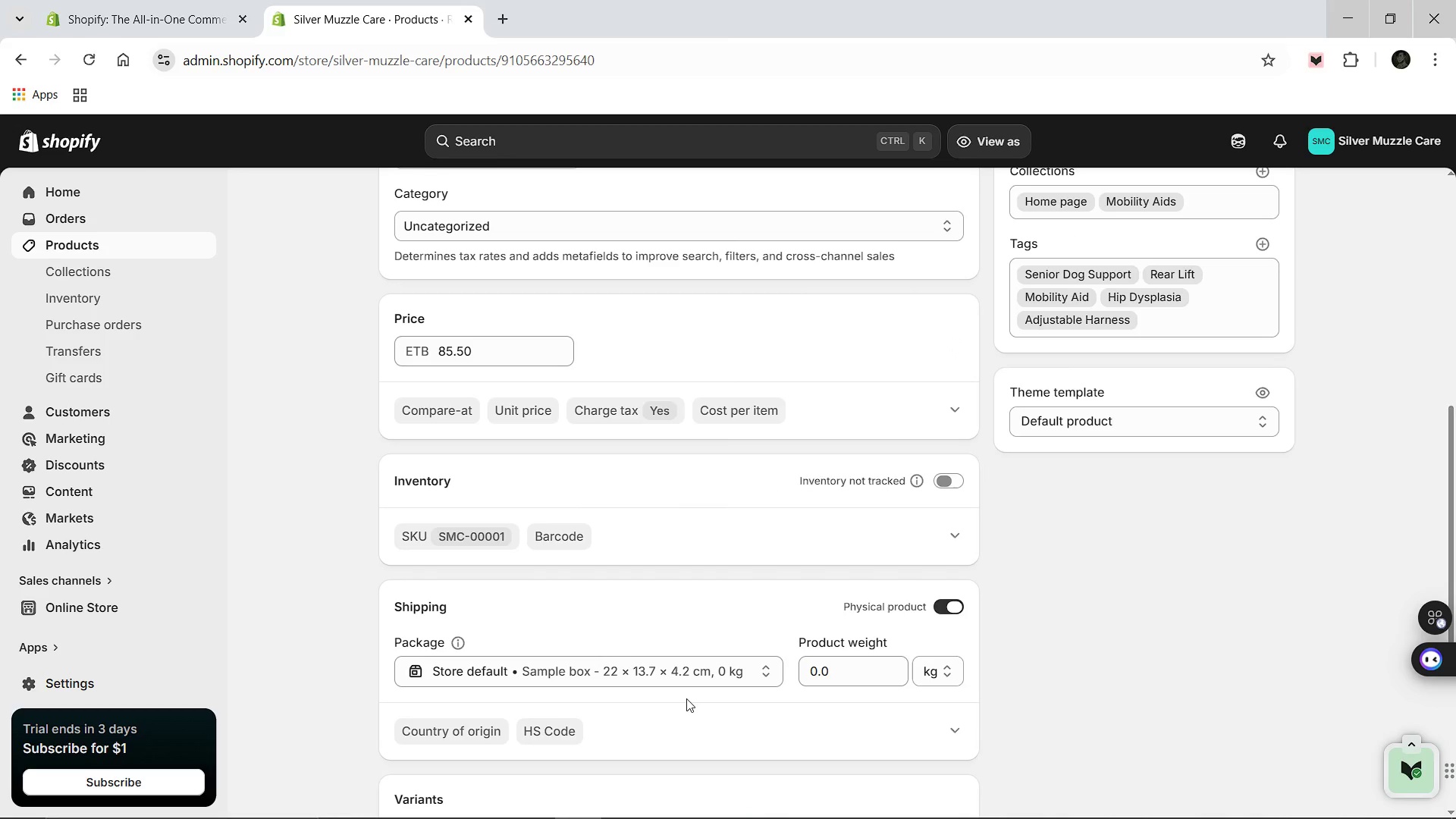 
scroll: coordinate [609, 723], scroll_direction: down, amount: 2.0
 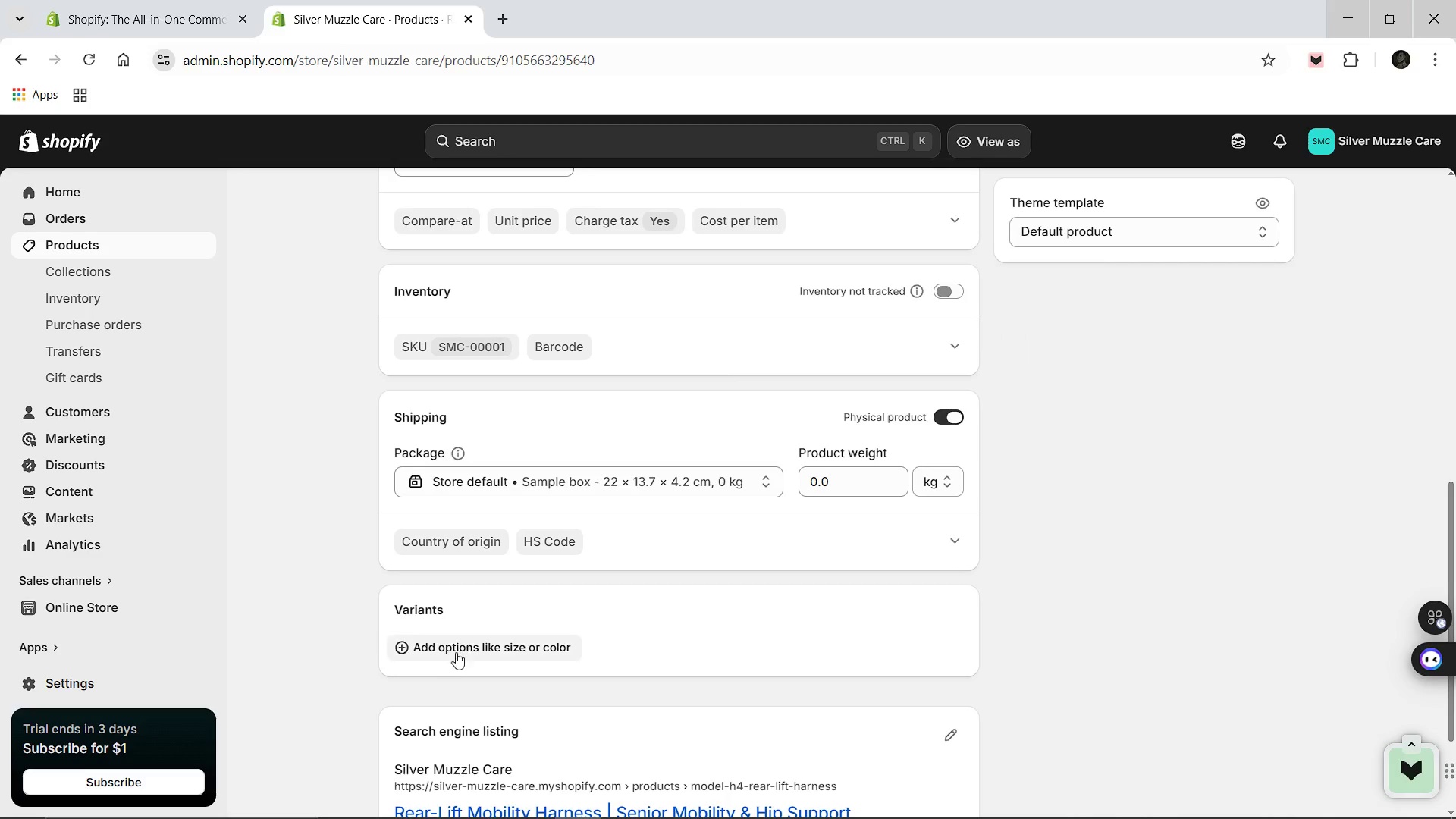 
left_click([455, 654])
 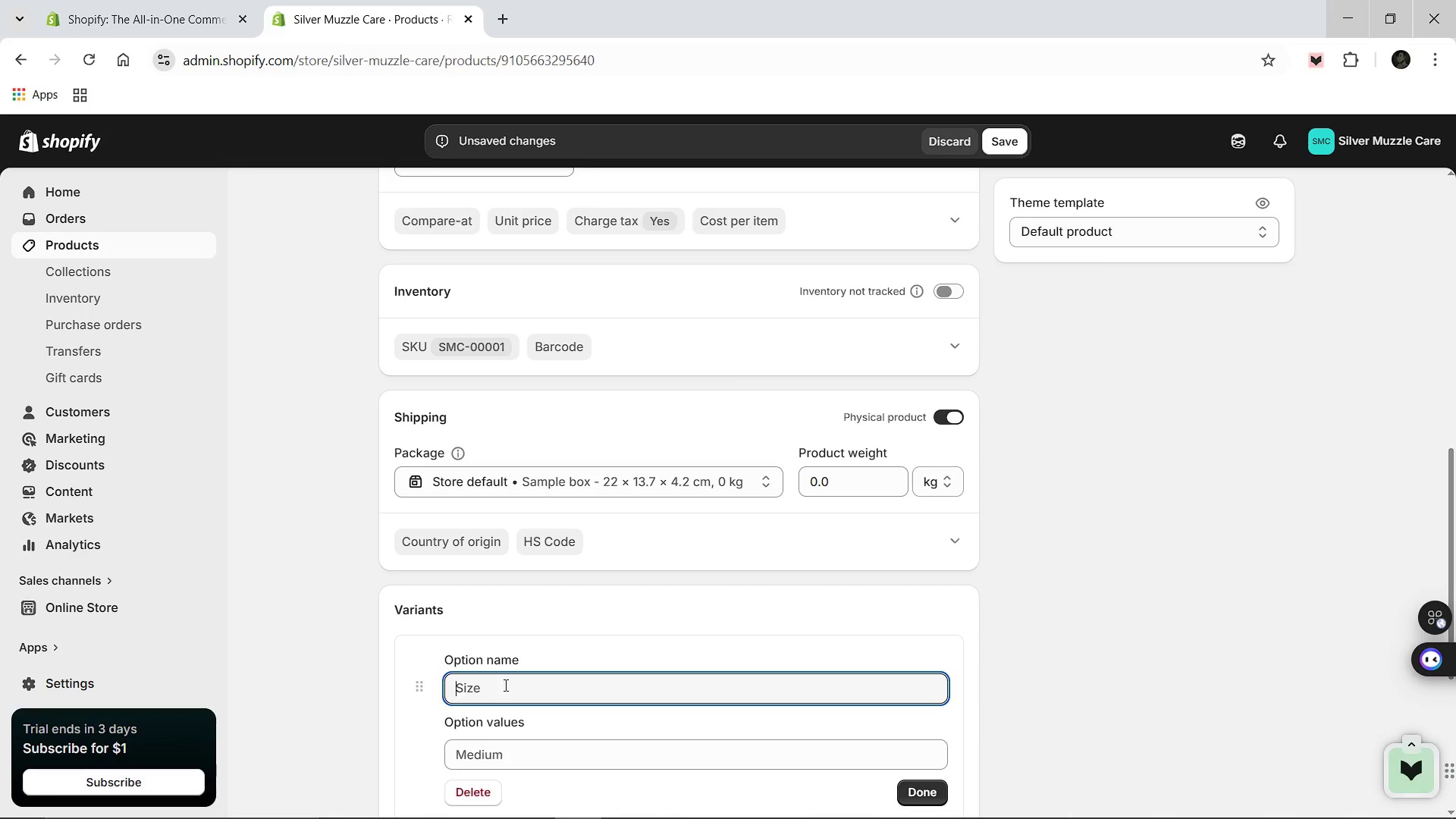 
type(Model)
 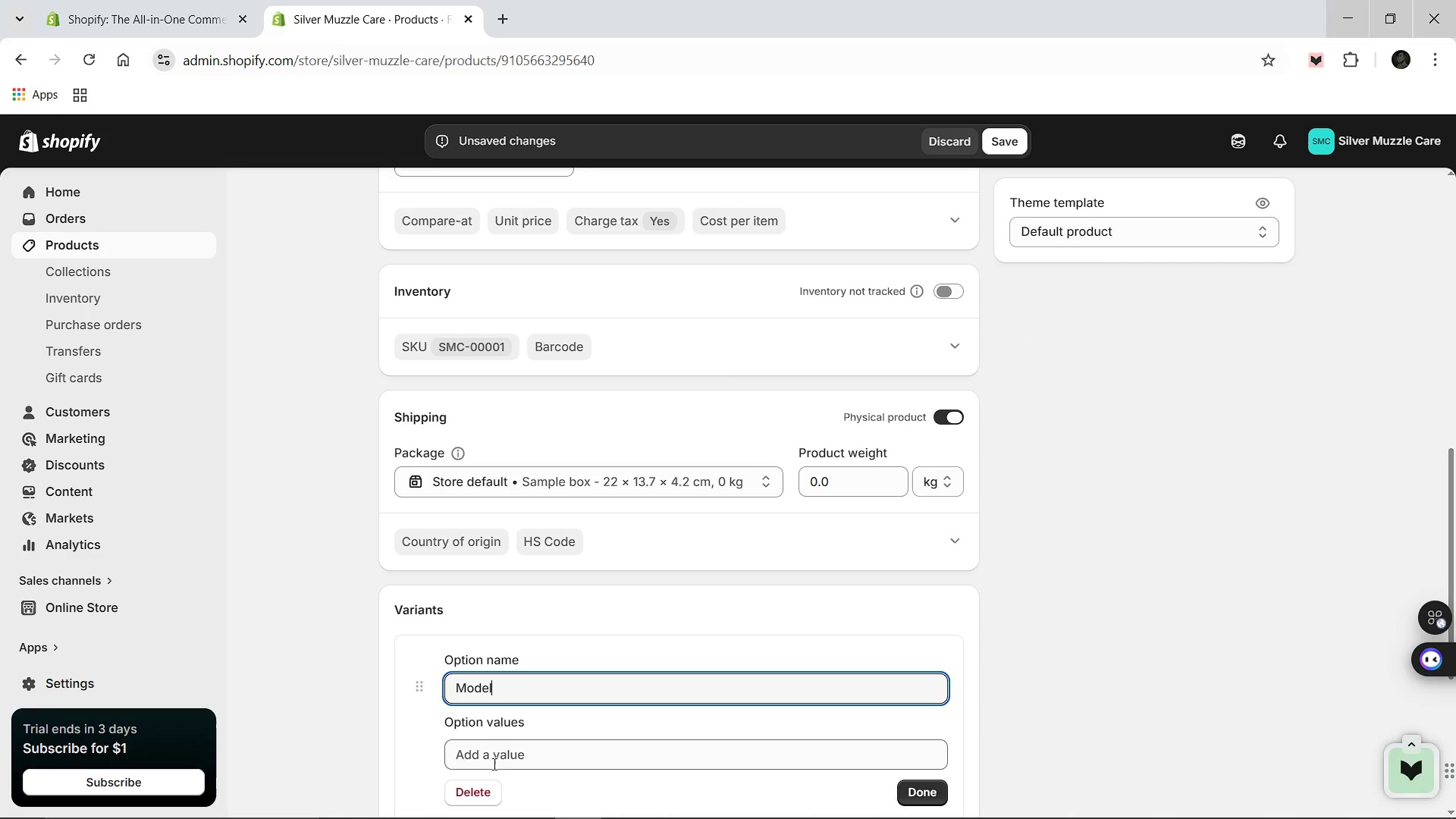 
left_click([493, 764])
 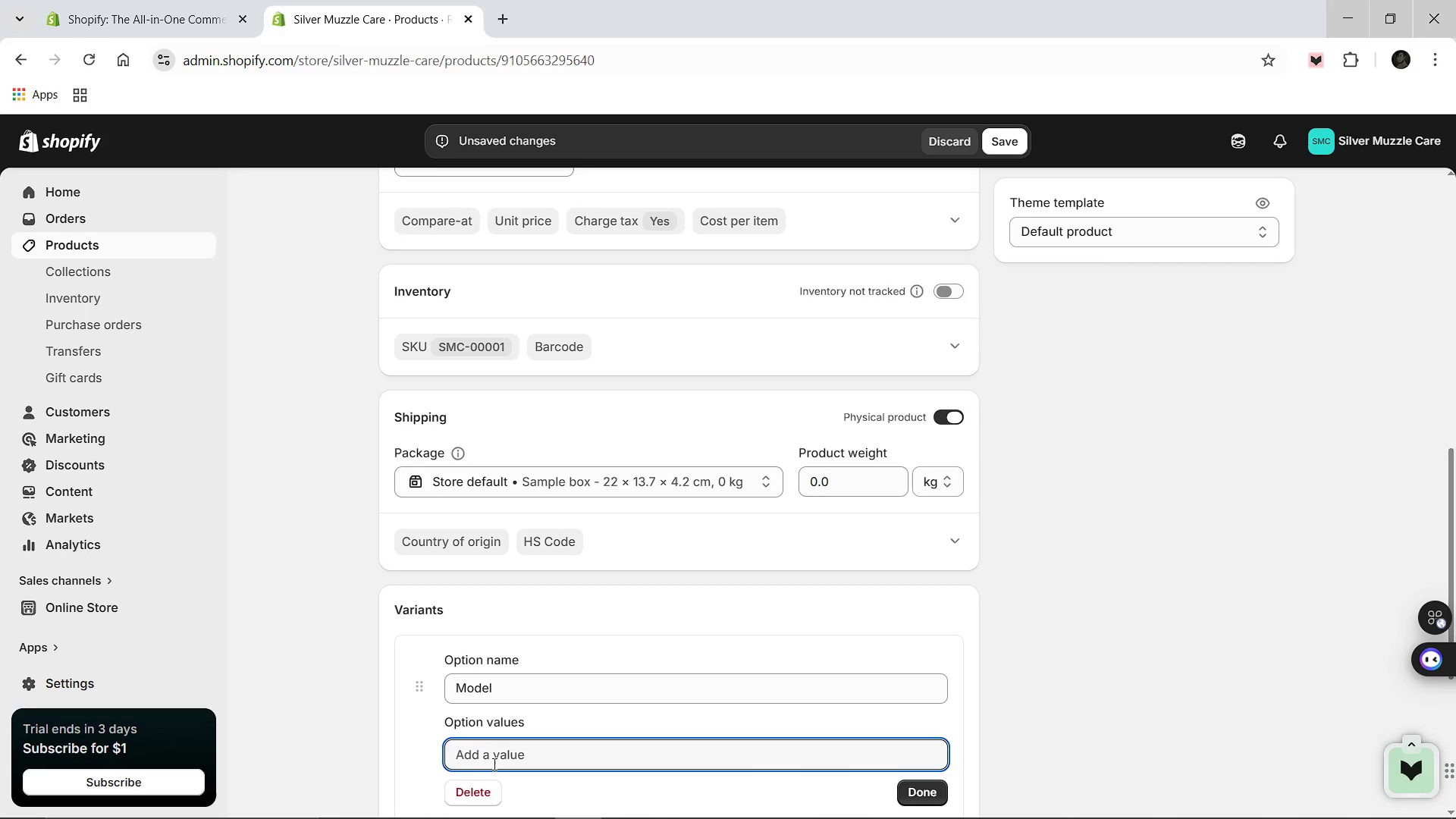 
type(SMC-00001)
 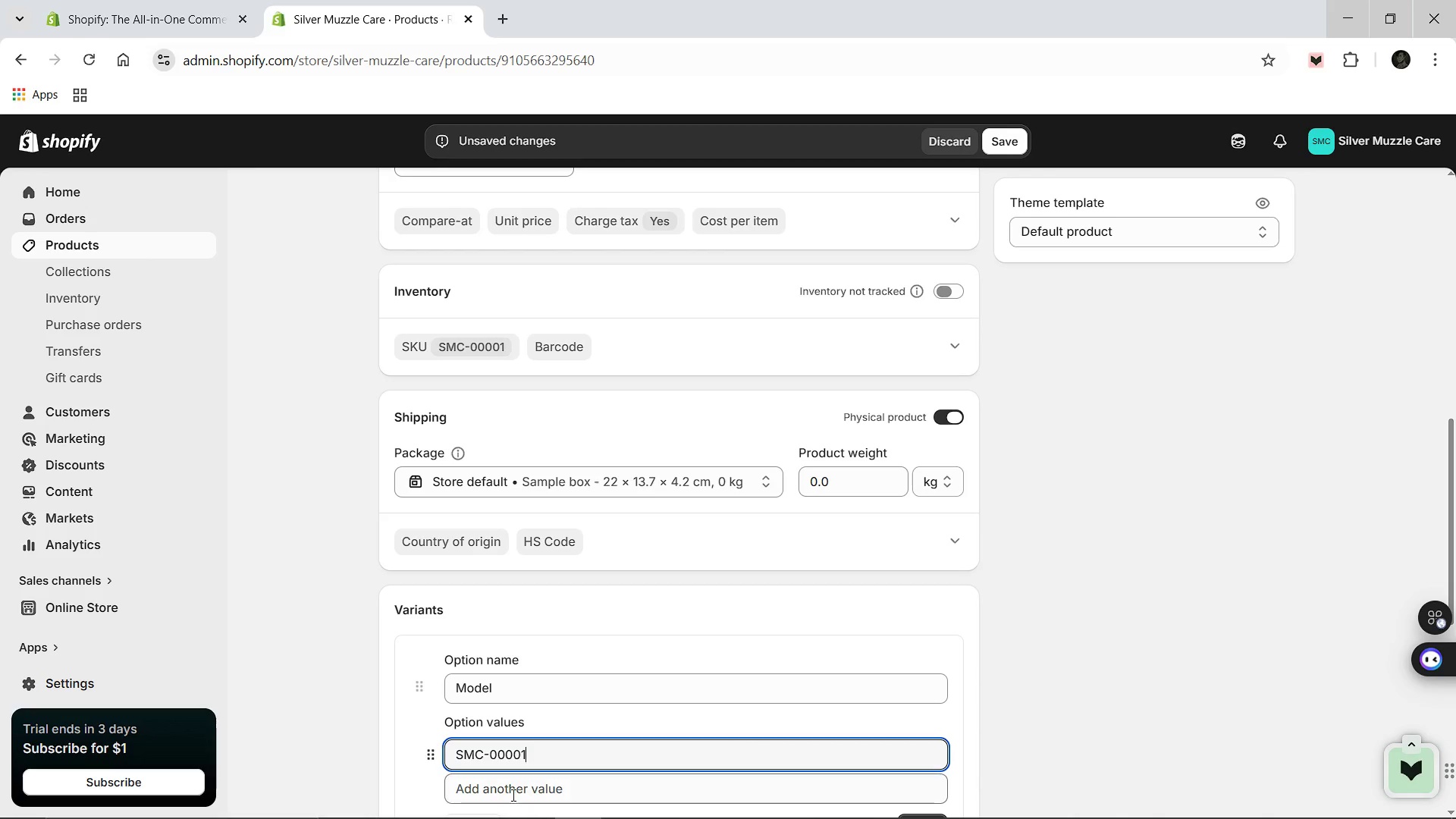 
left_click([512, 794])
 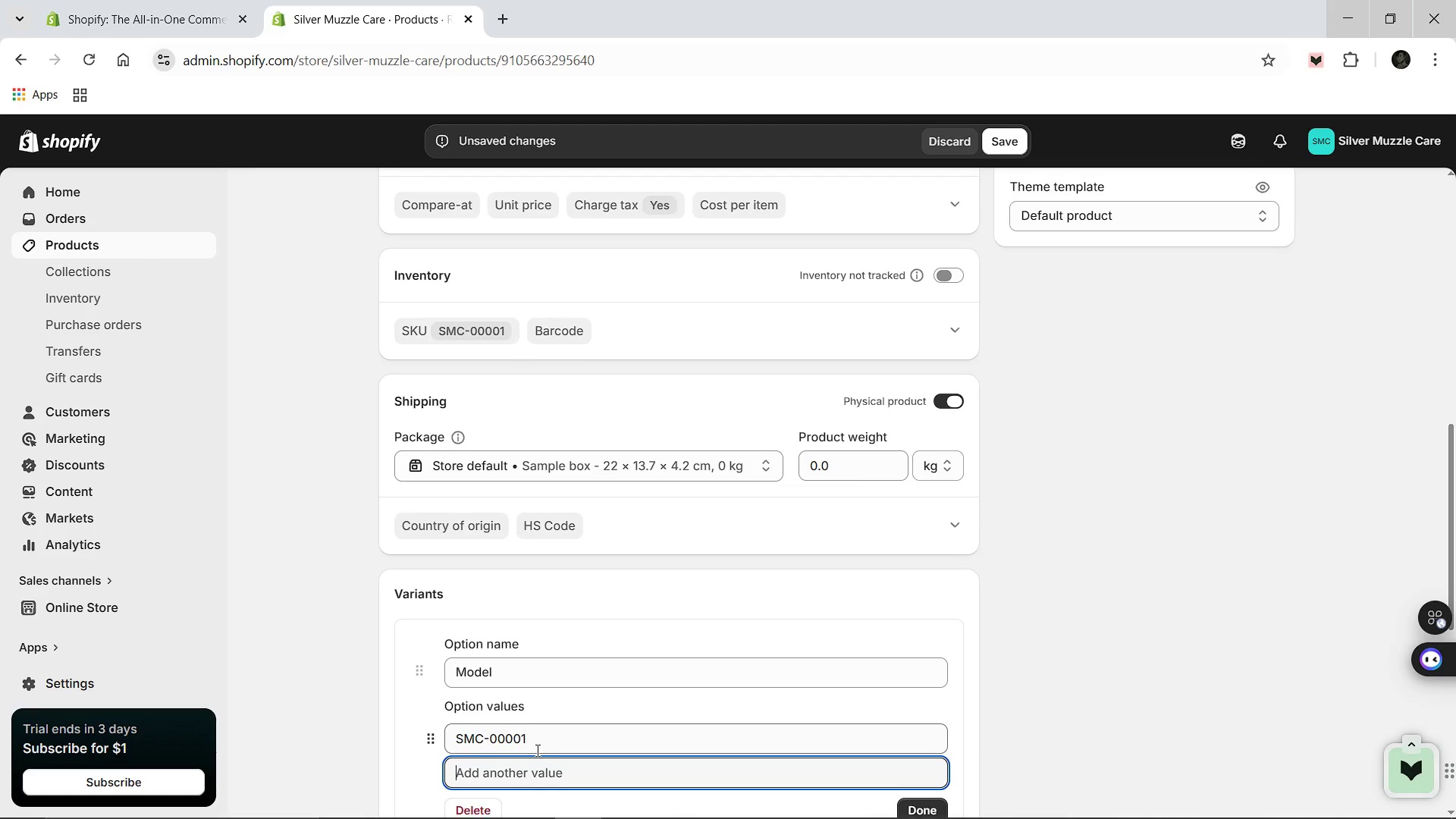 
left_click([536, 750])
 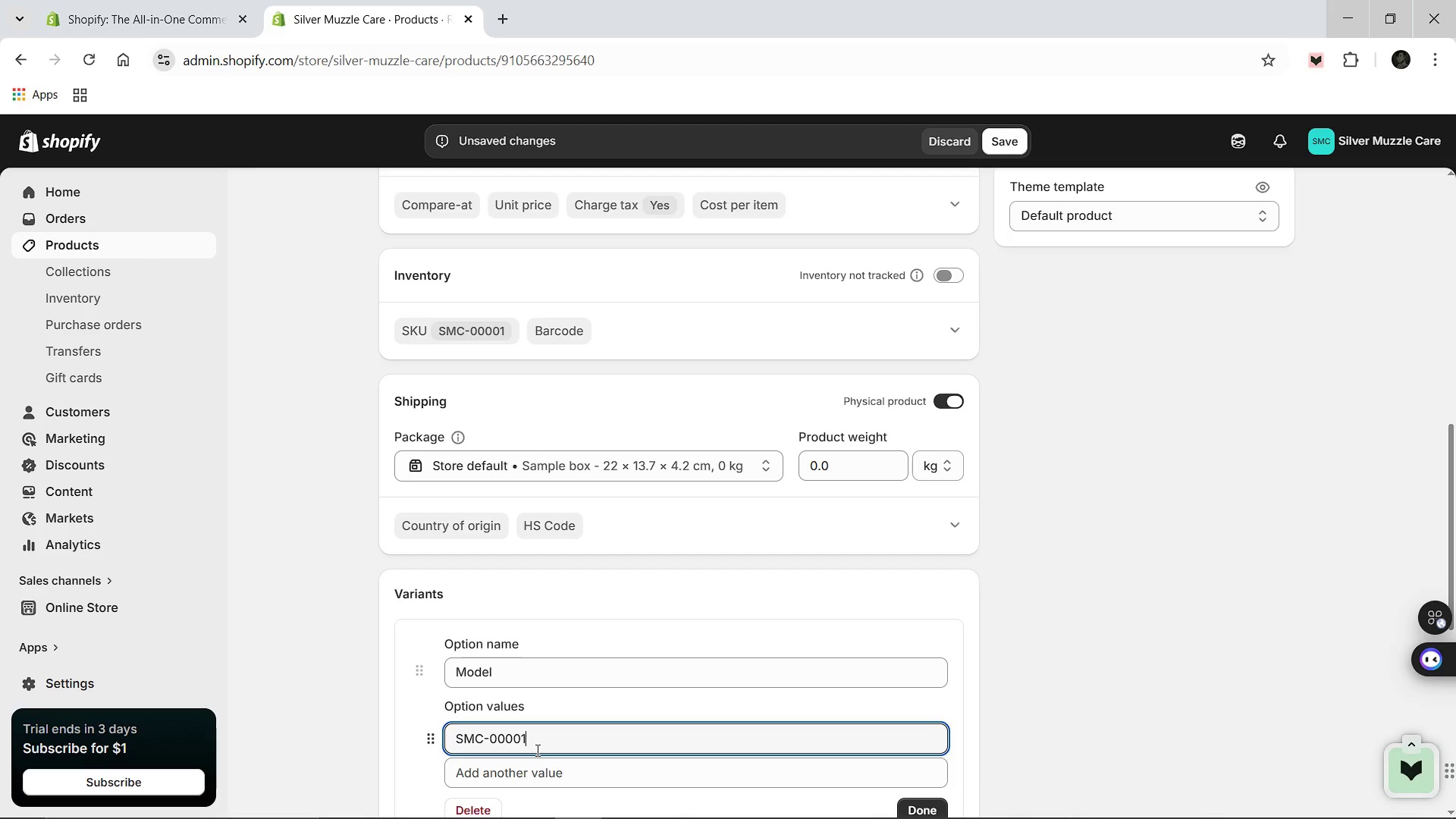 
hold_key(key=Backspace, duration=1.0)
 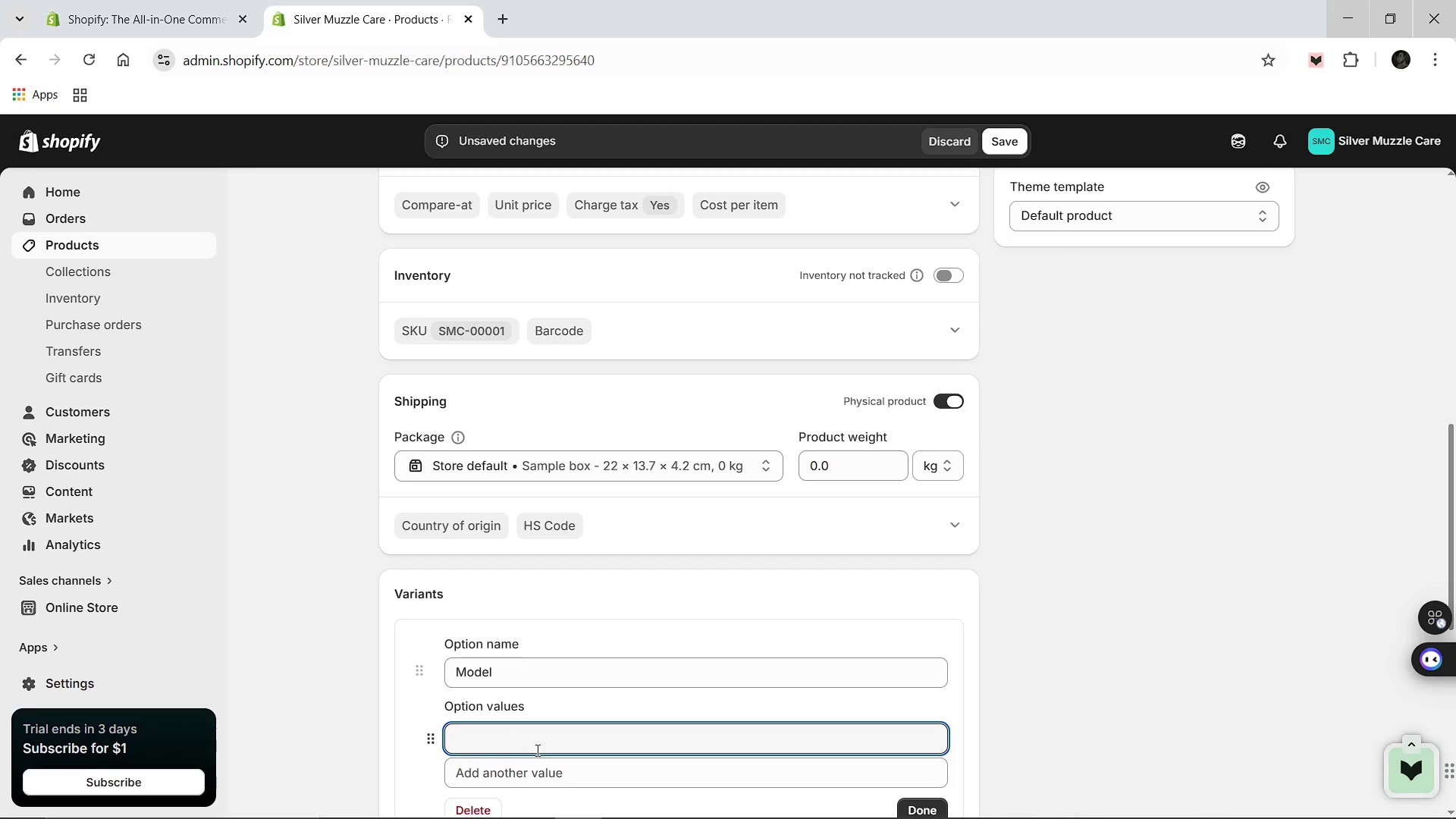 
hold_key(key=ControlLeft, duration=0.39)
 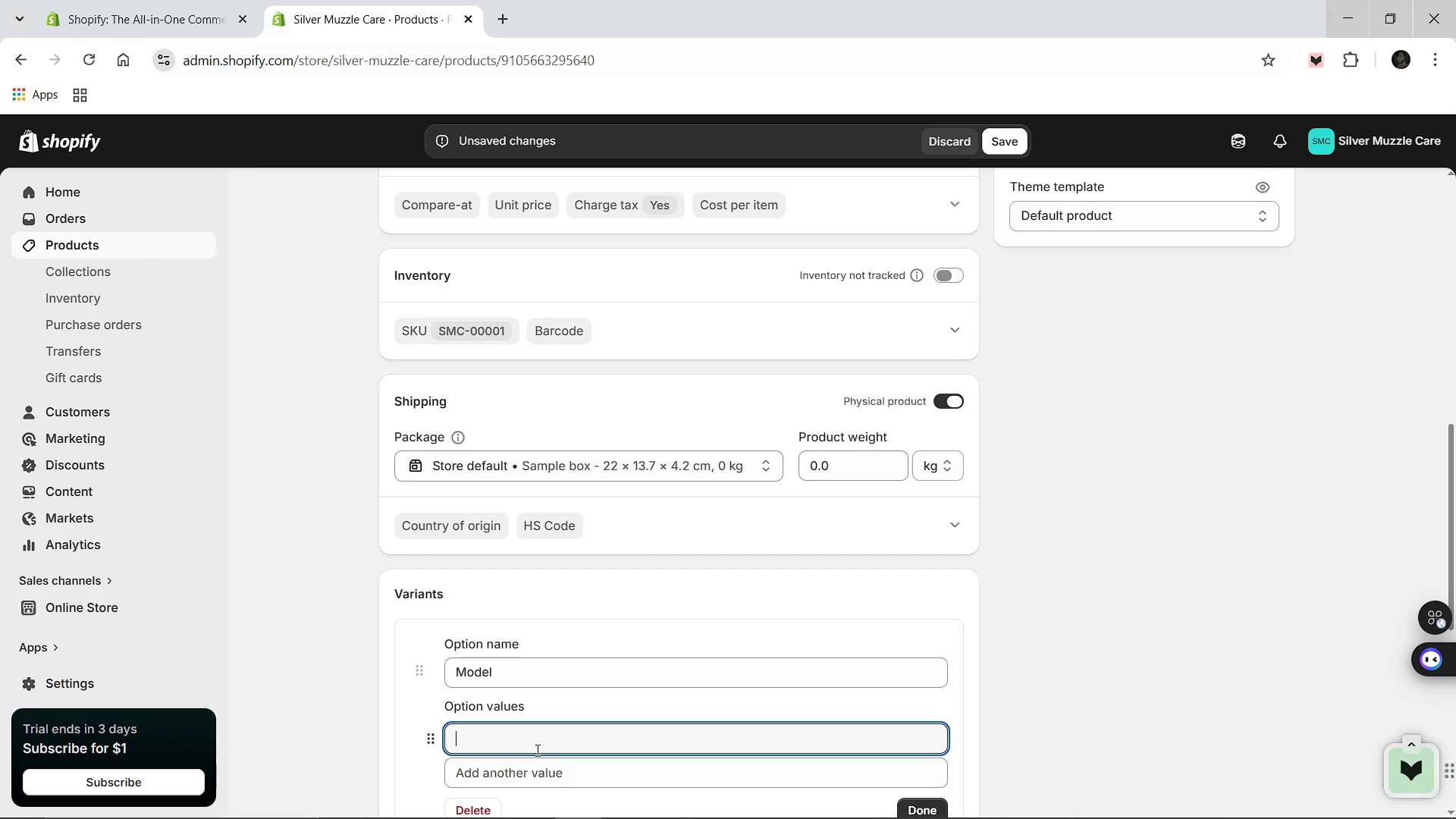 
type(Standard Comfort)
 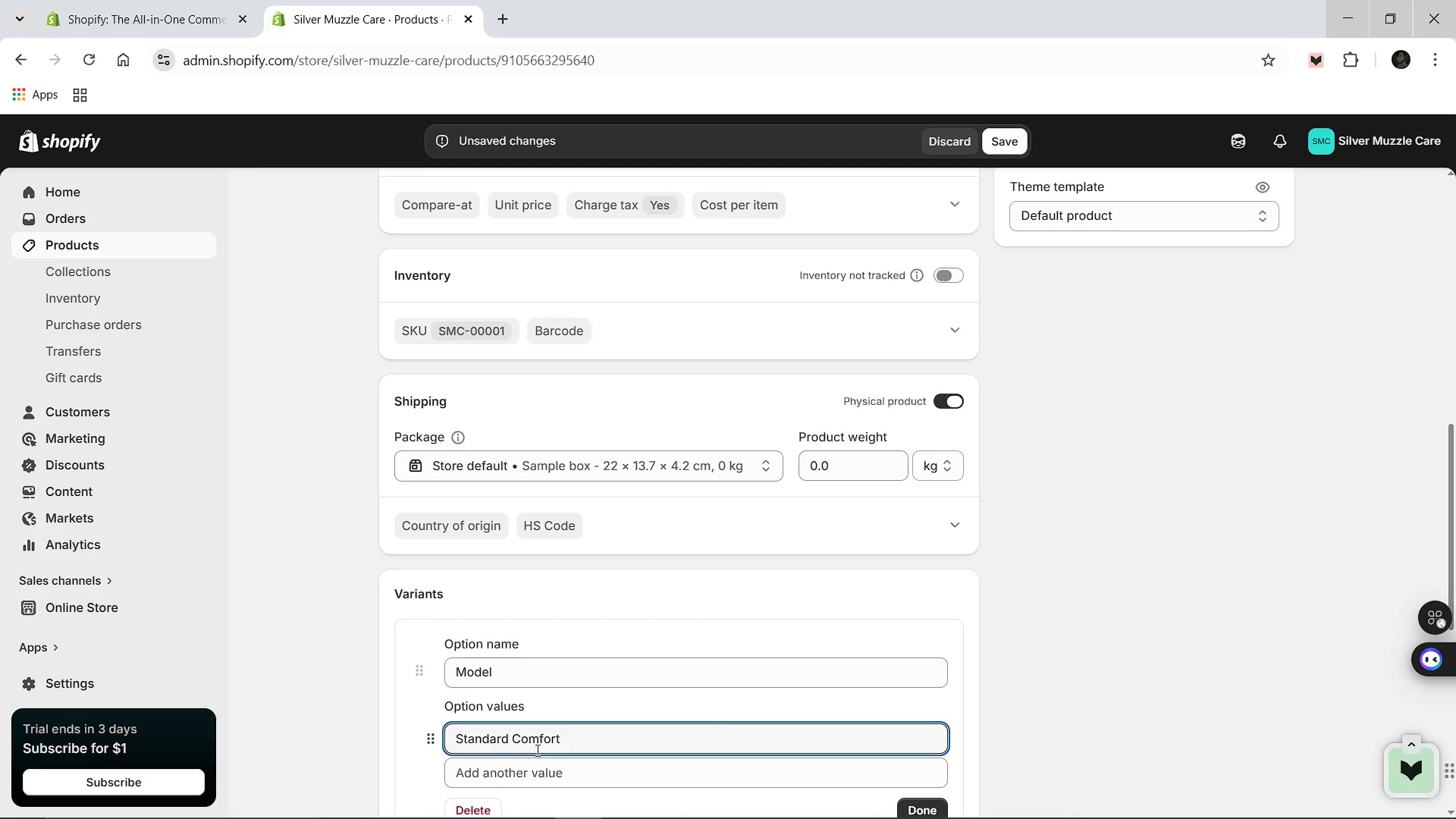 
left_click([534, 753])
 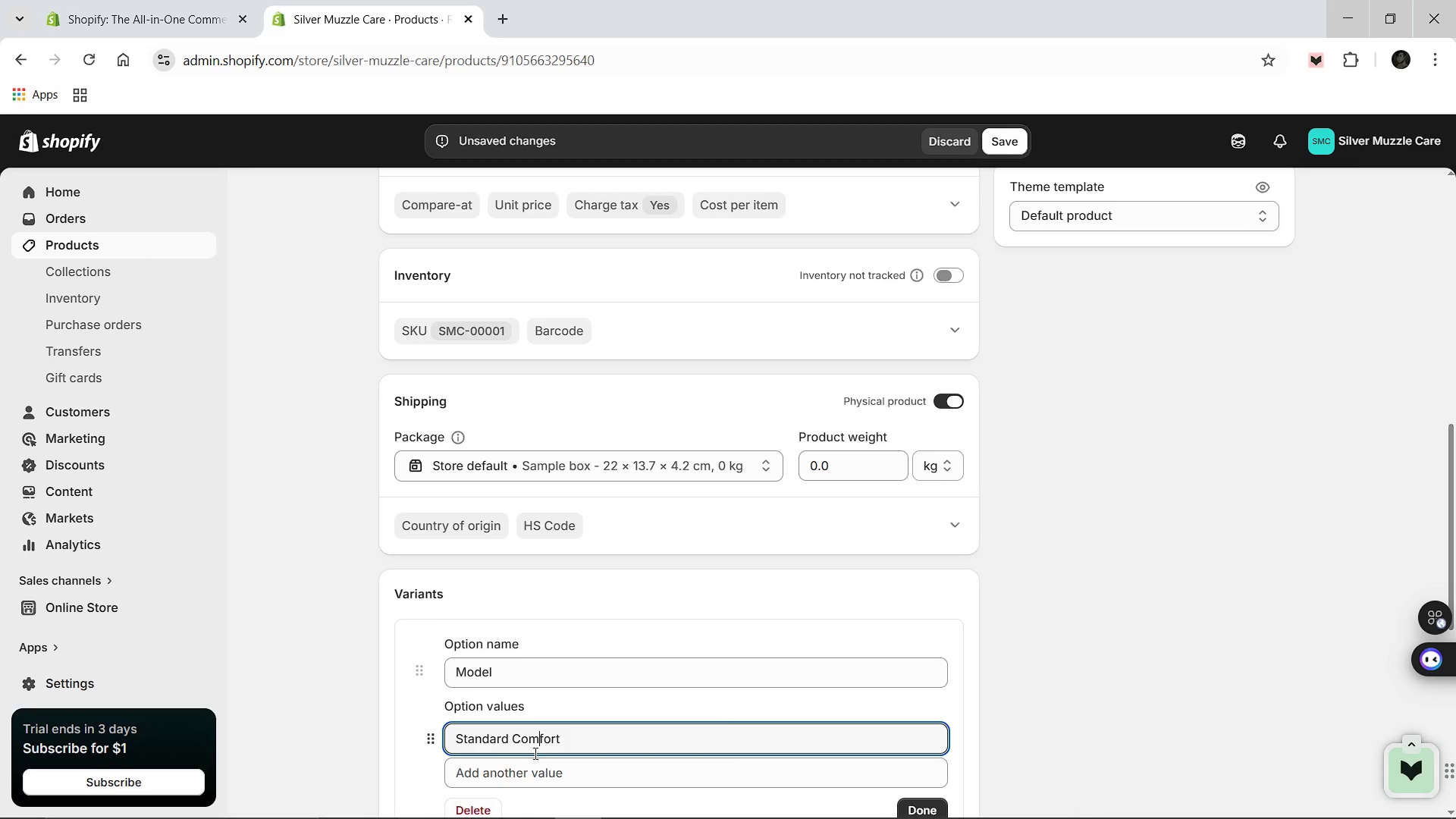 
type(Pro)
key(Backspace)
key(Backspace)
key(Backspace)
 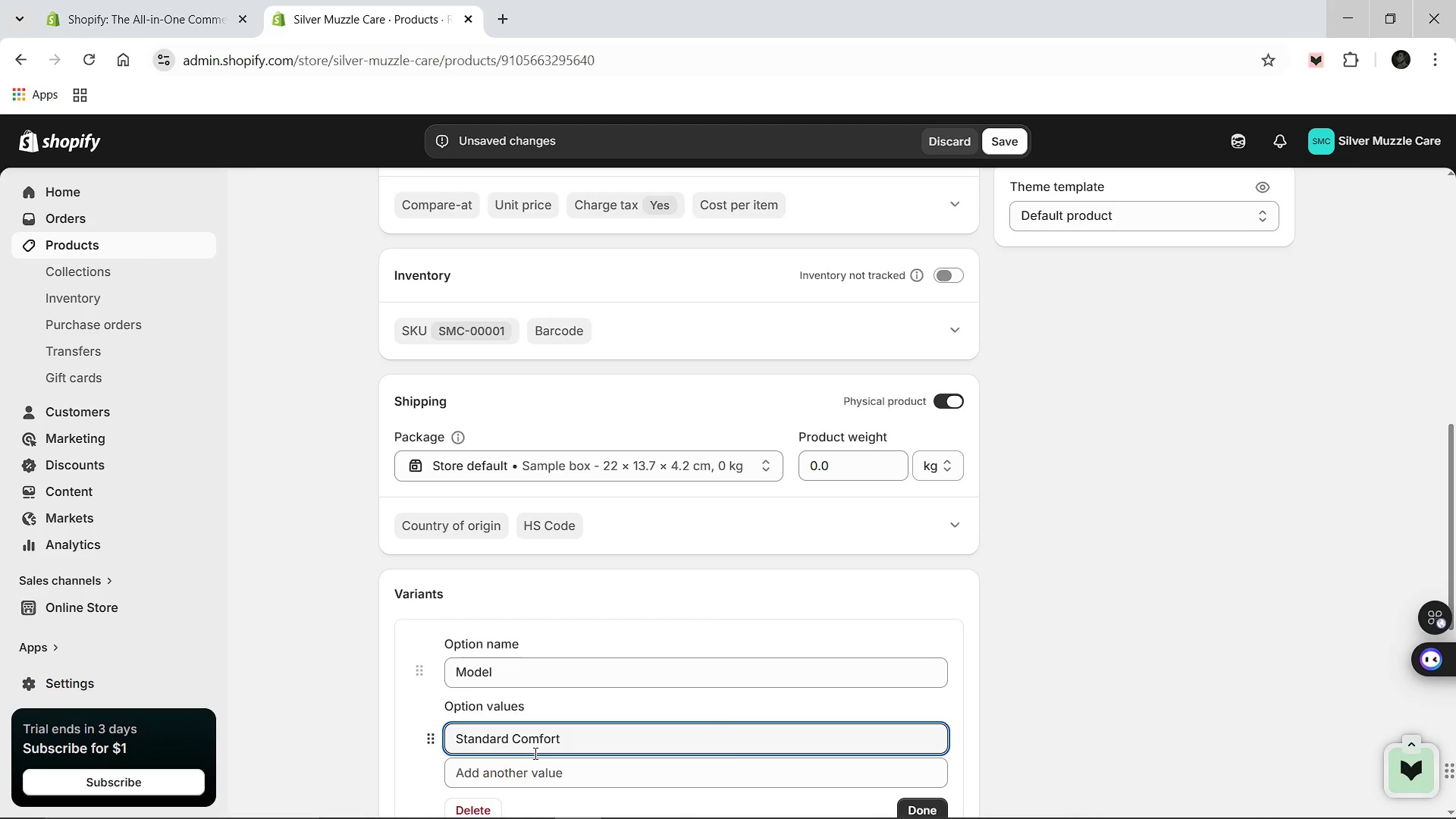 
key(ArrowDown)
 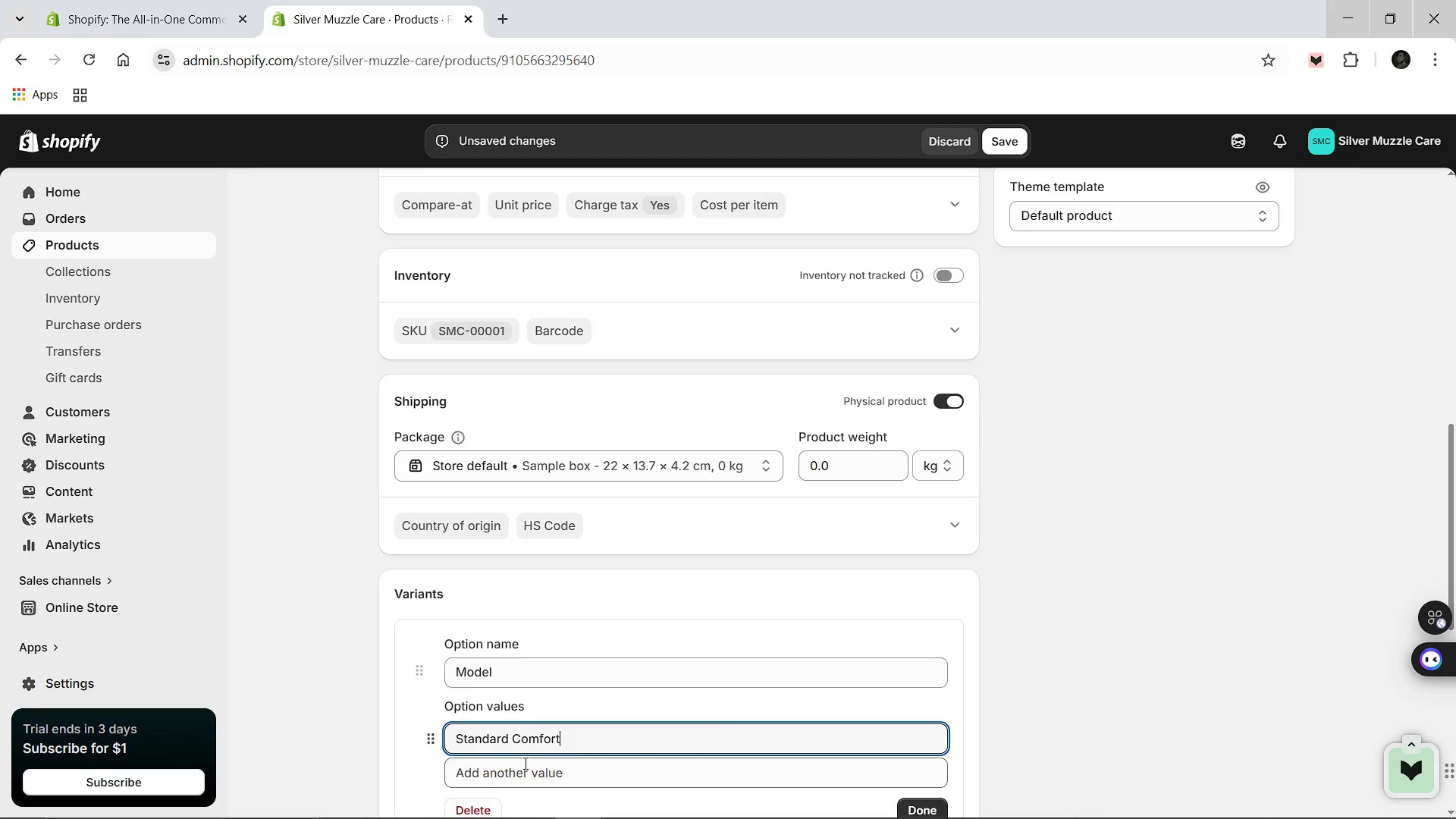 
left_click([519, 770])
 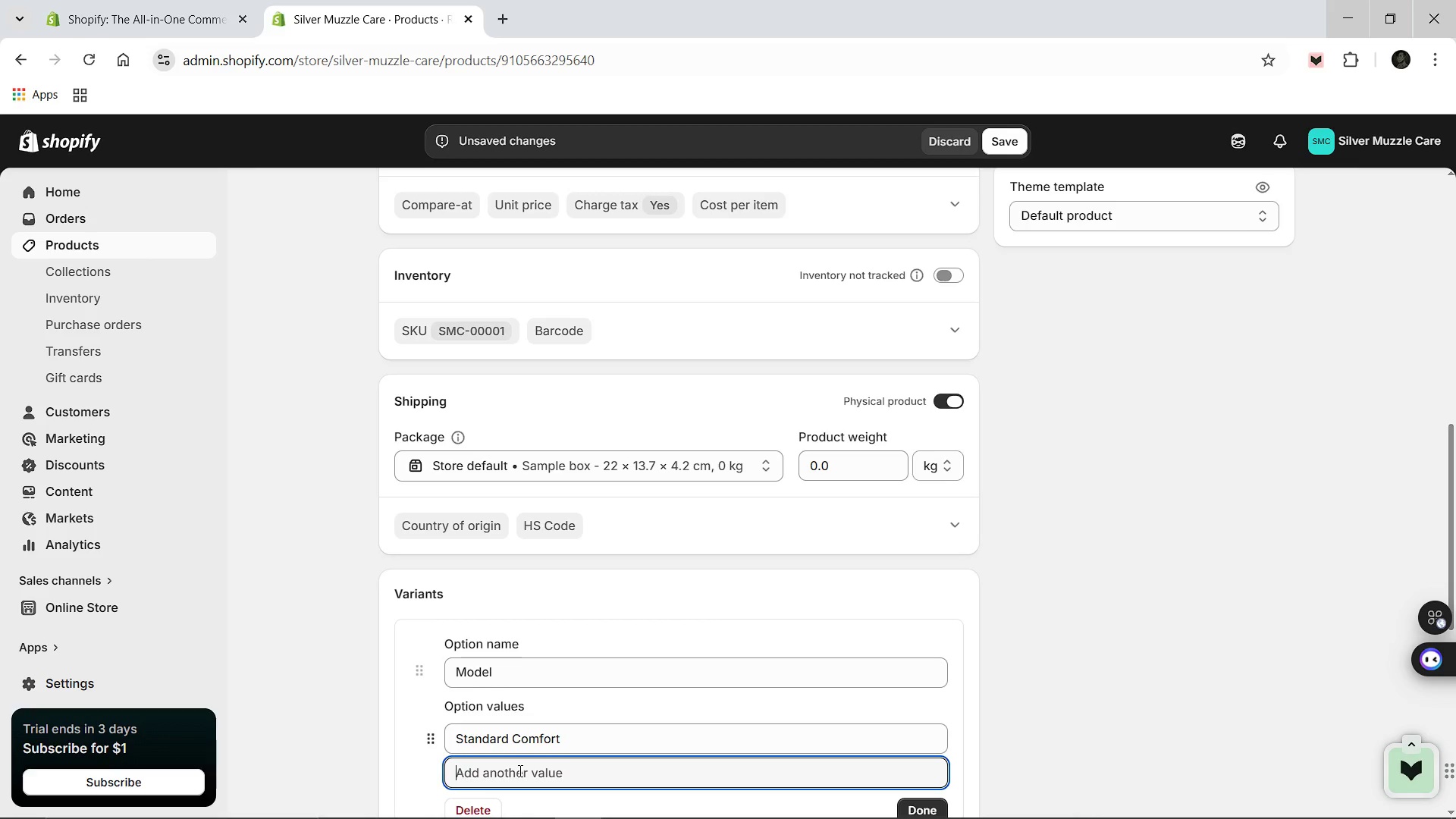 
type(Pro-Series)
 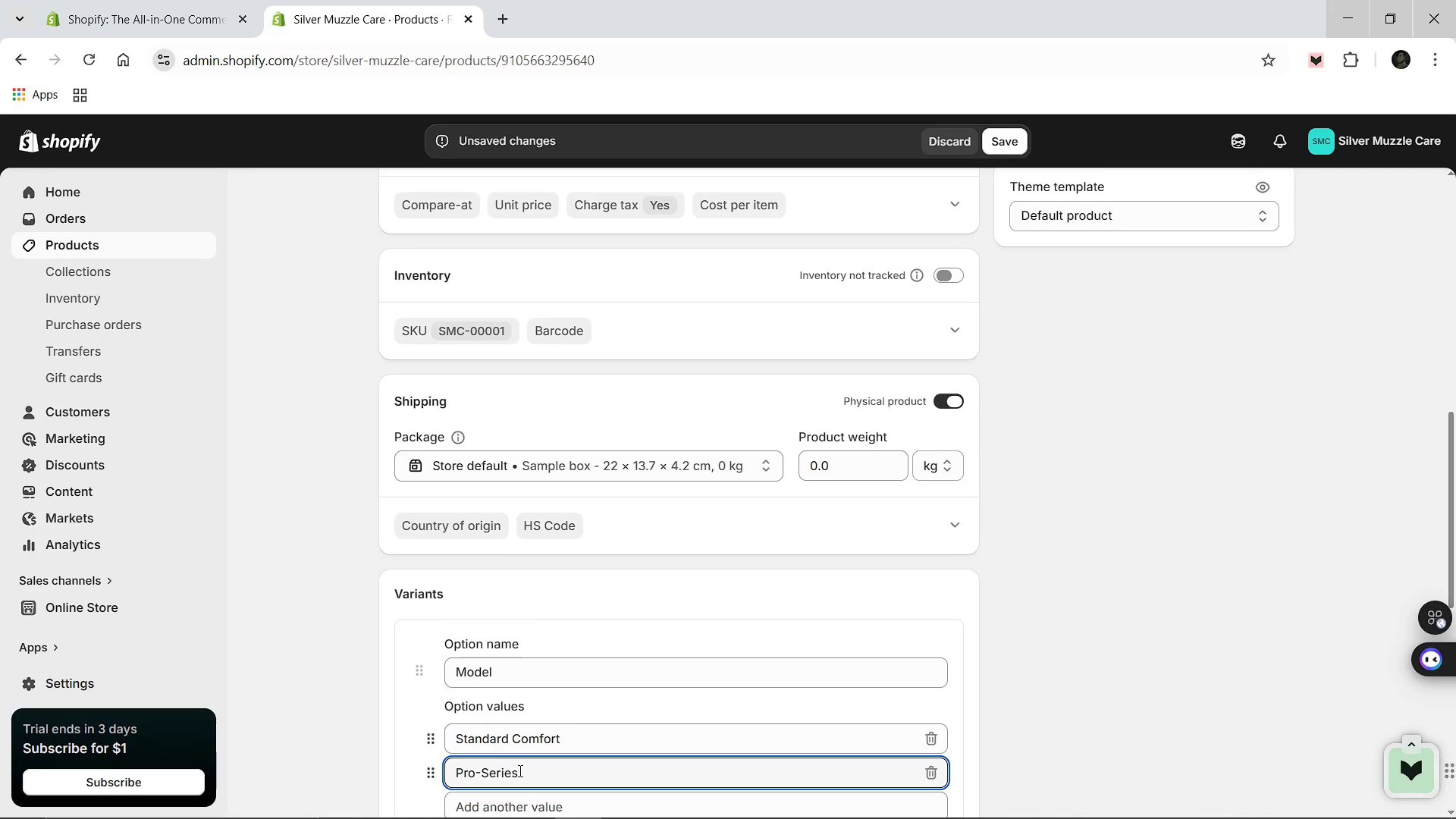 
left_click([519, 770])
 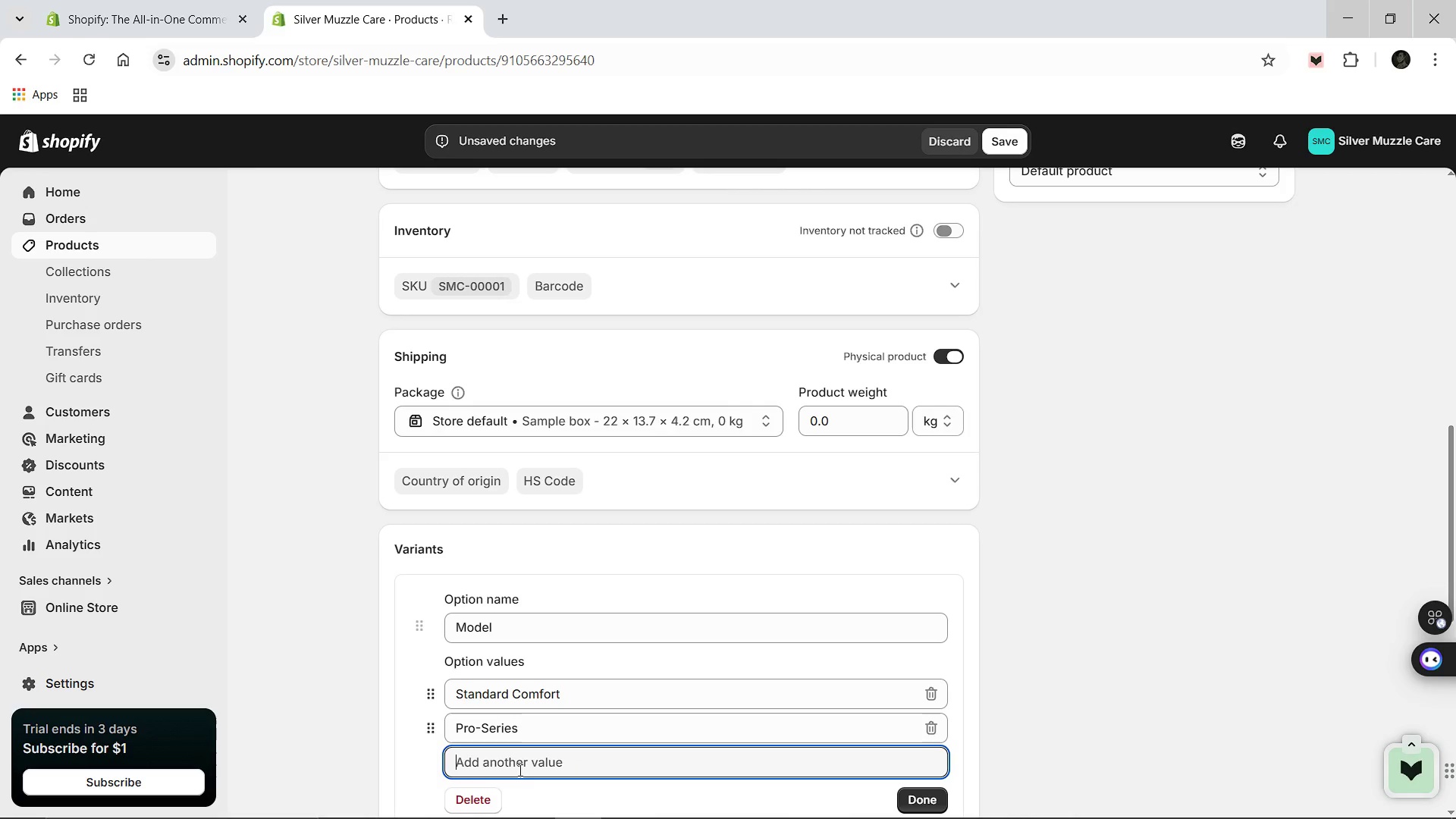 
type(Adjustable)
 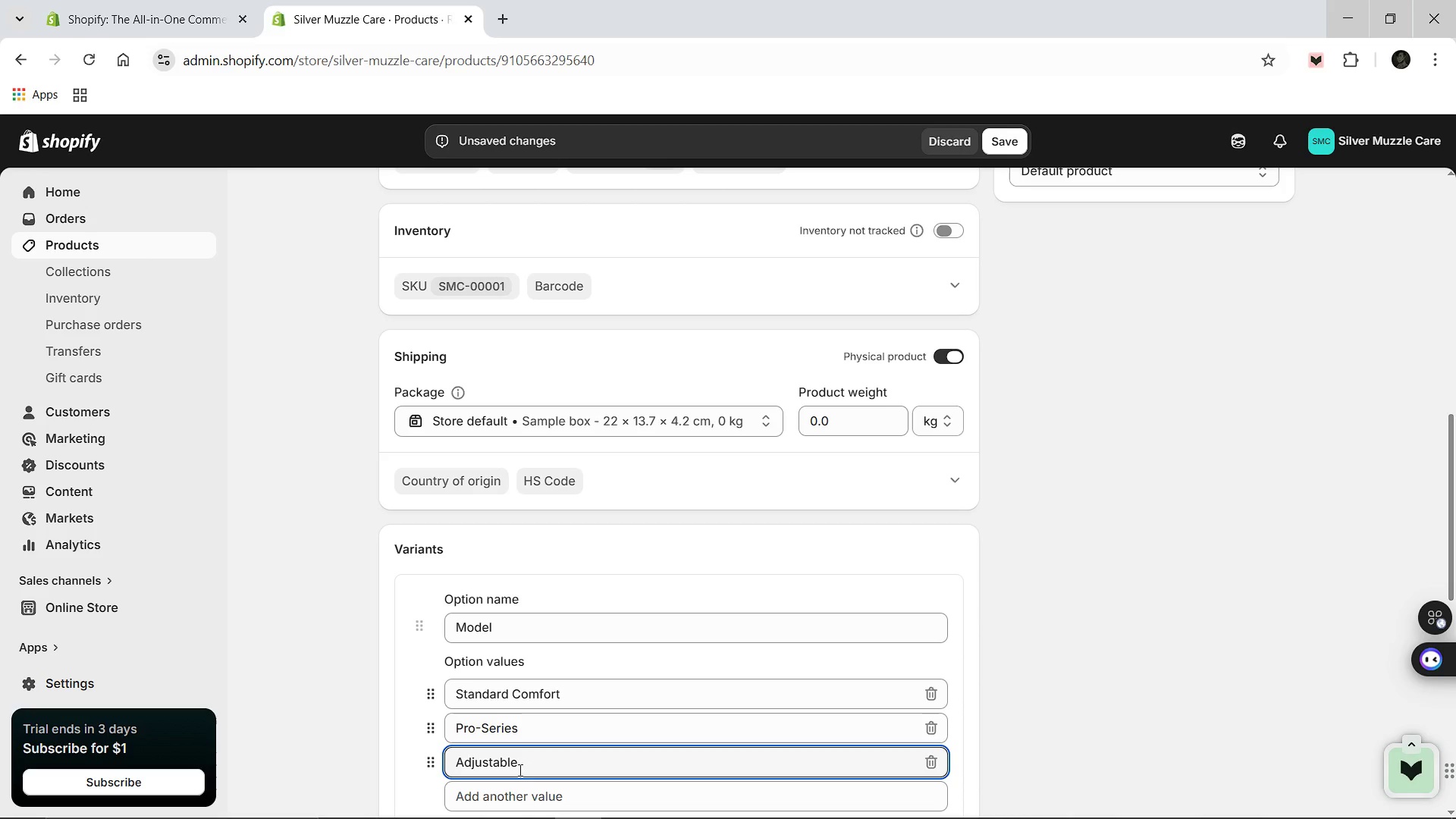 
mouse_move([598, 725])
 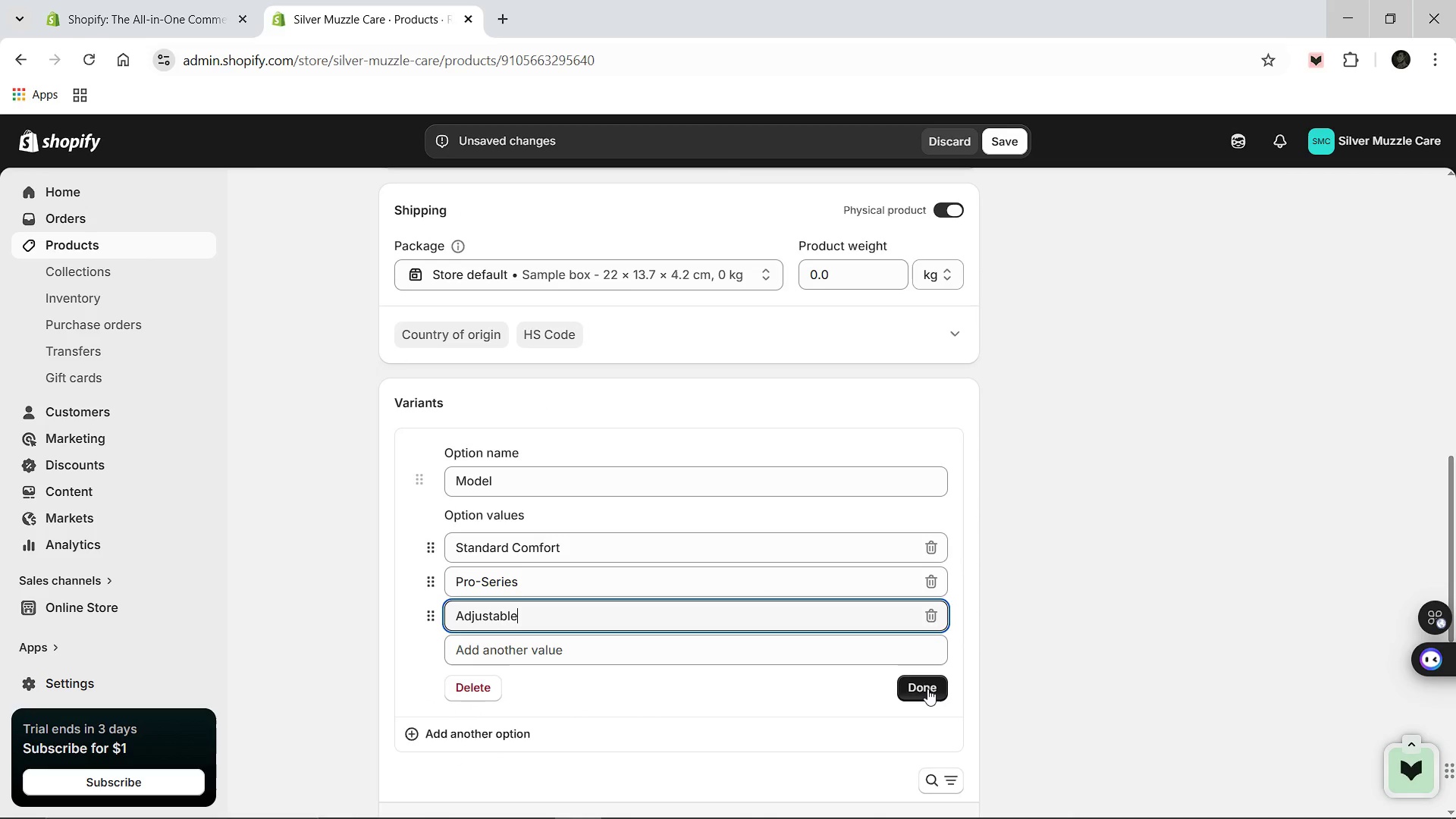 
left_click([927, 689])
 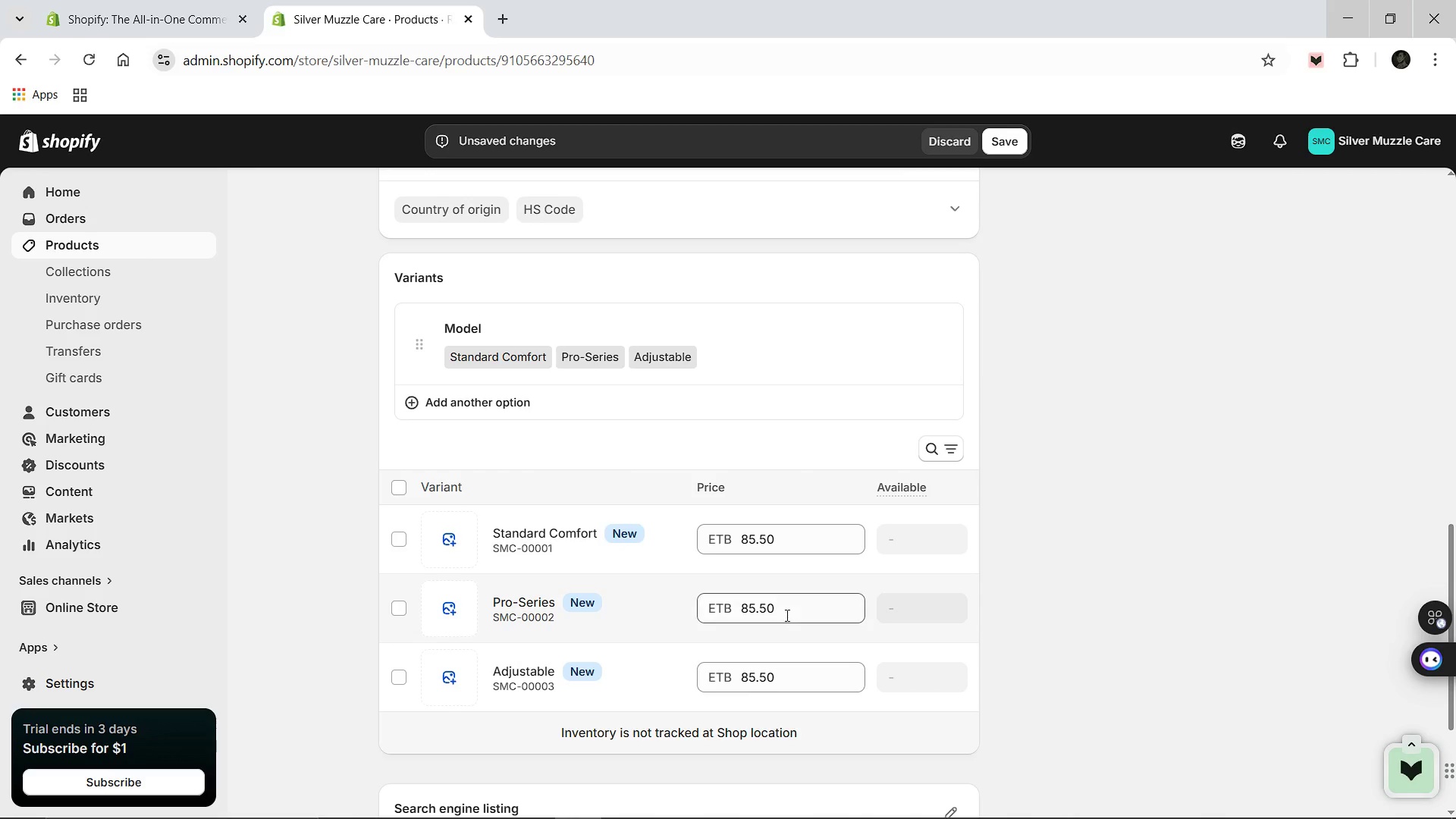 
left_click([786, 614])
 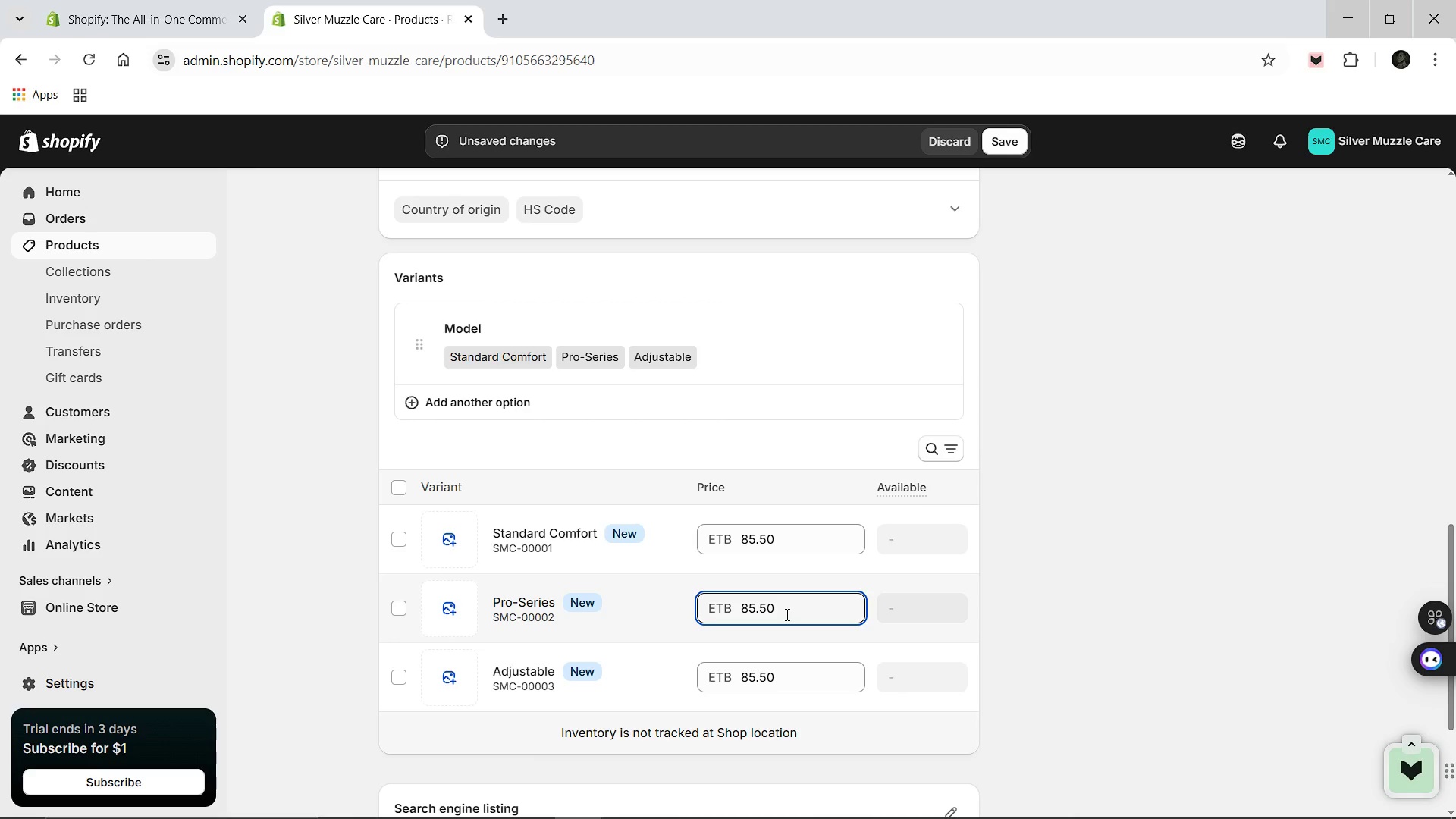 
hold_key(key=Backspace, duration=0.8)
 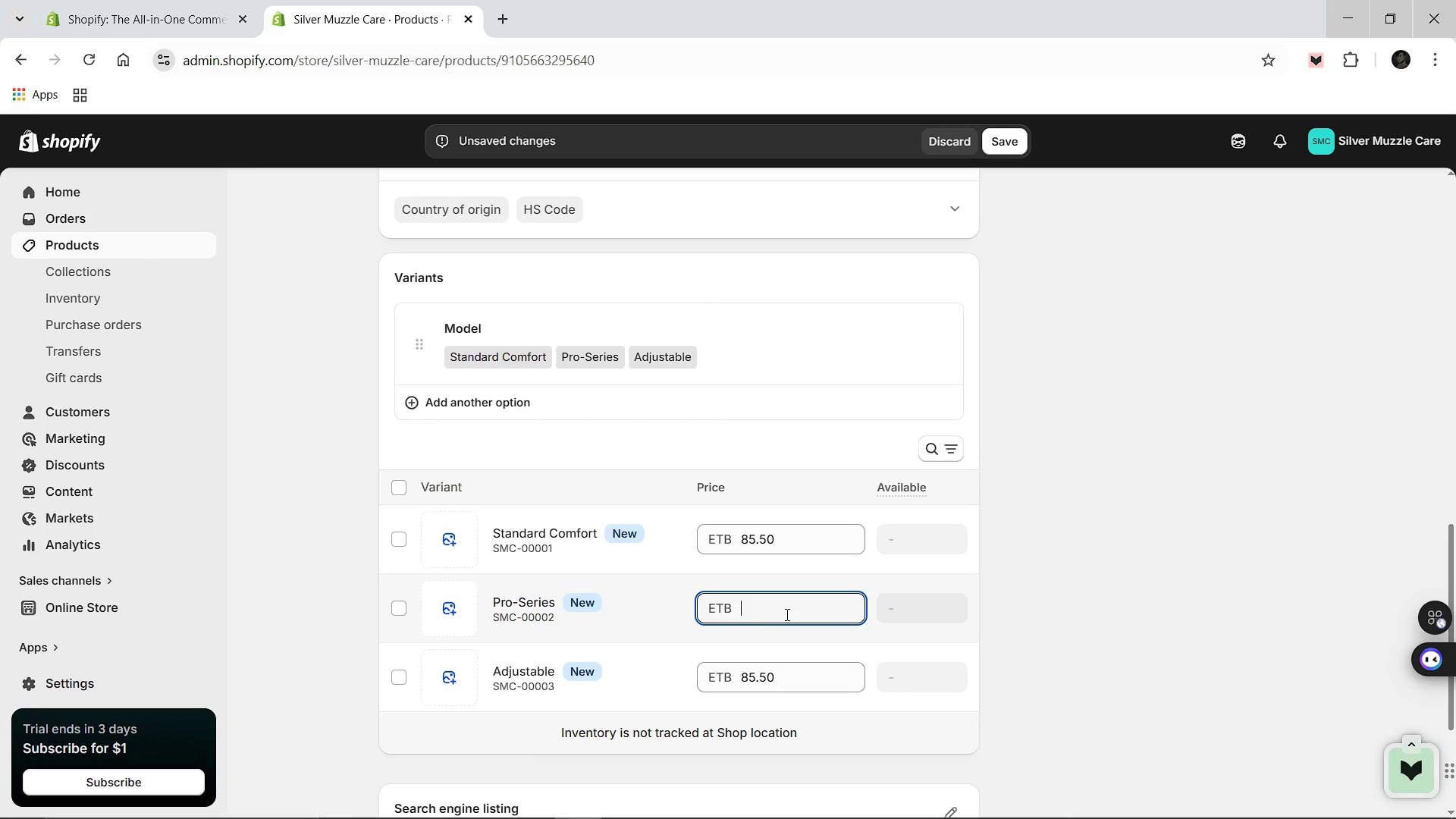 
wait(6.3)
 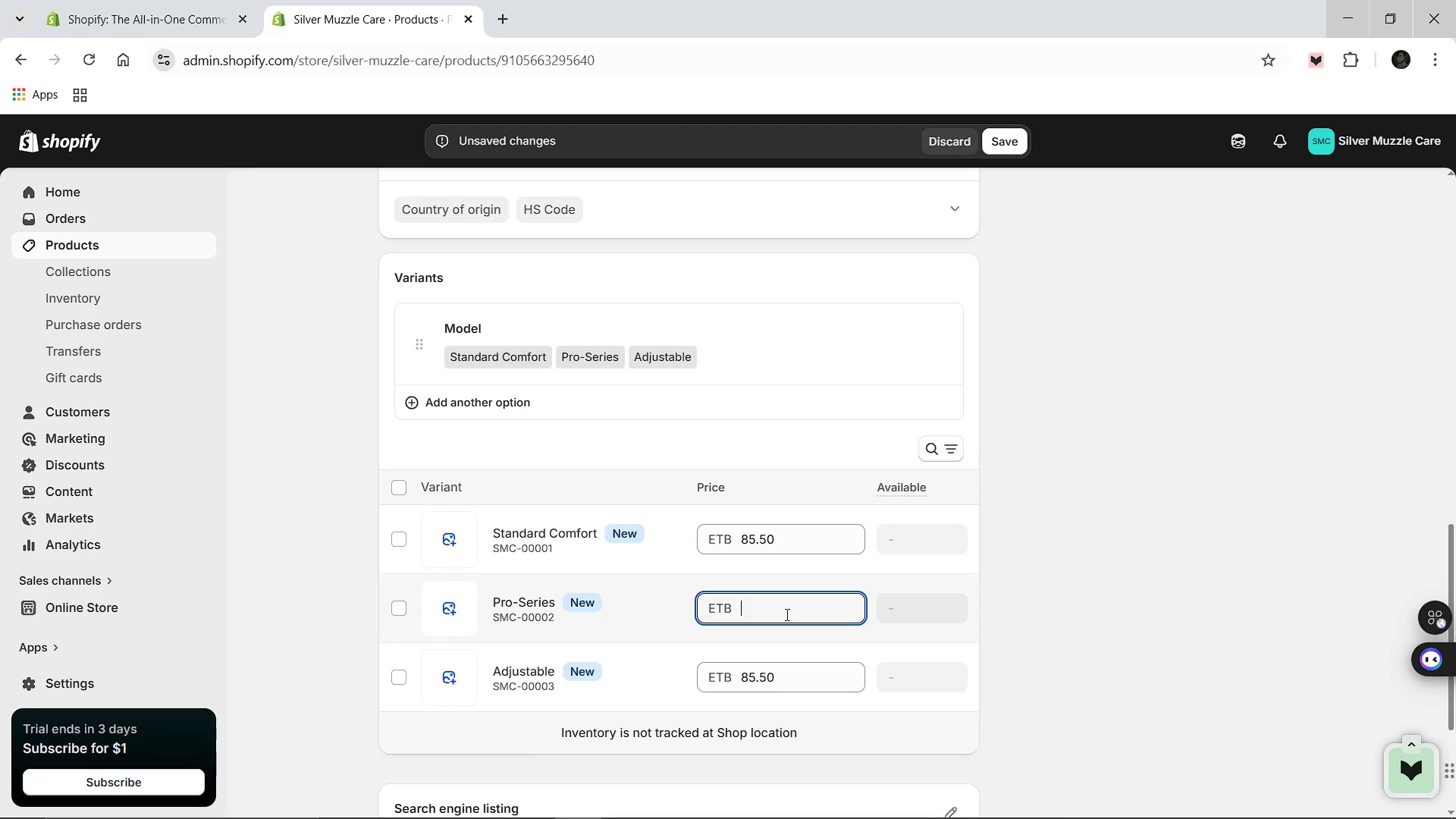 
left_click([533, 615])
 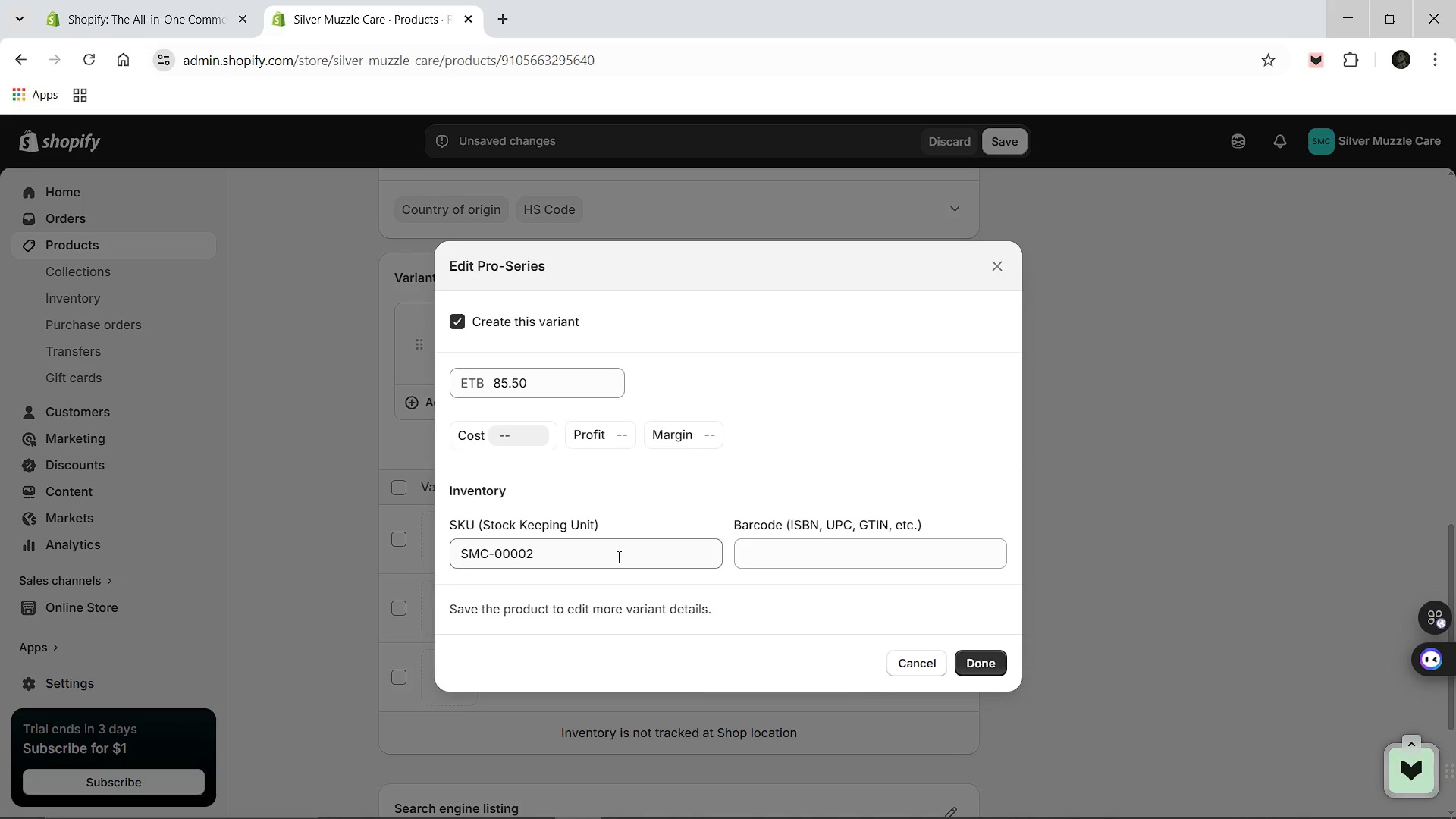 
left_click([603, 556])
 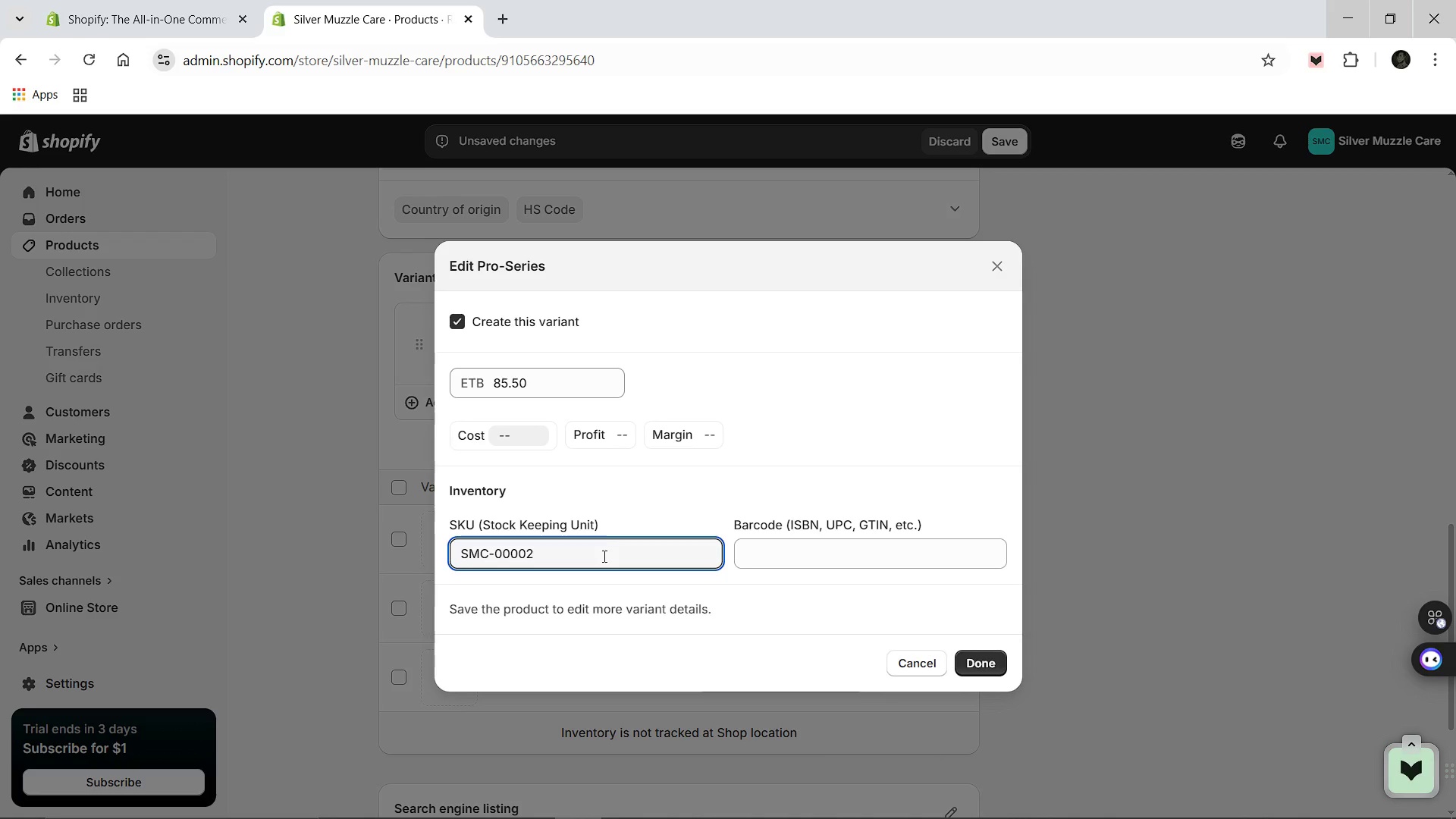 
key(Backspace)
key(Backspace)
type(26)
 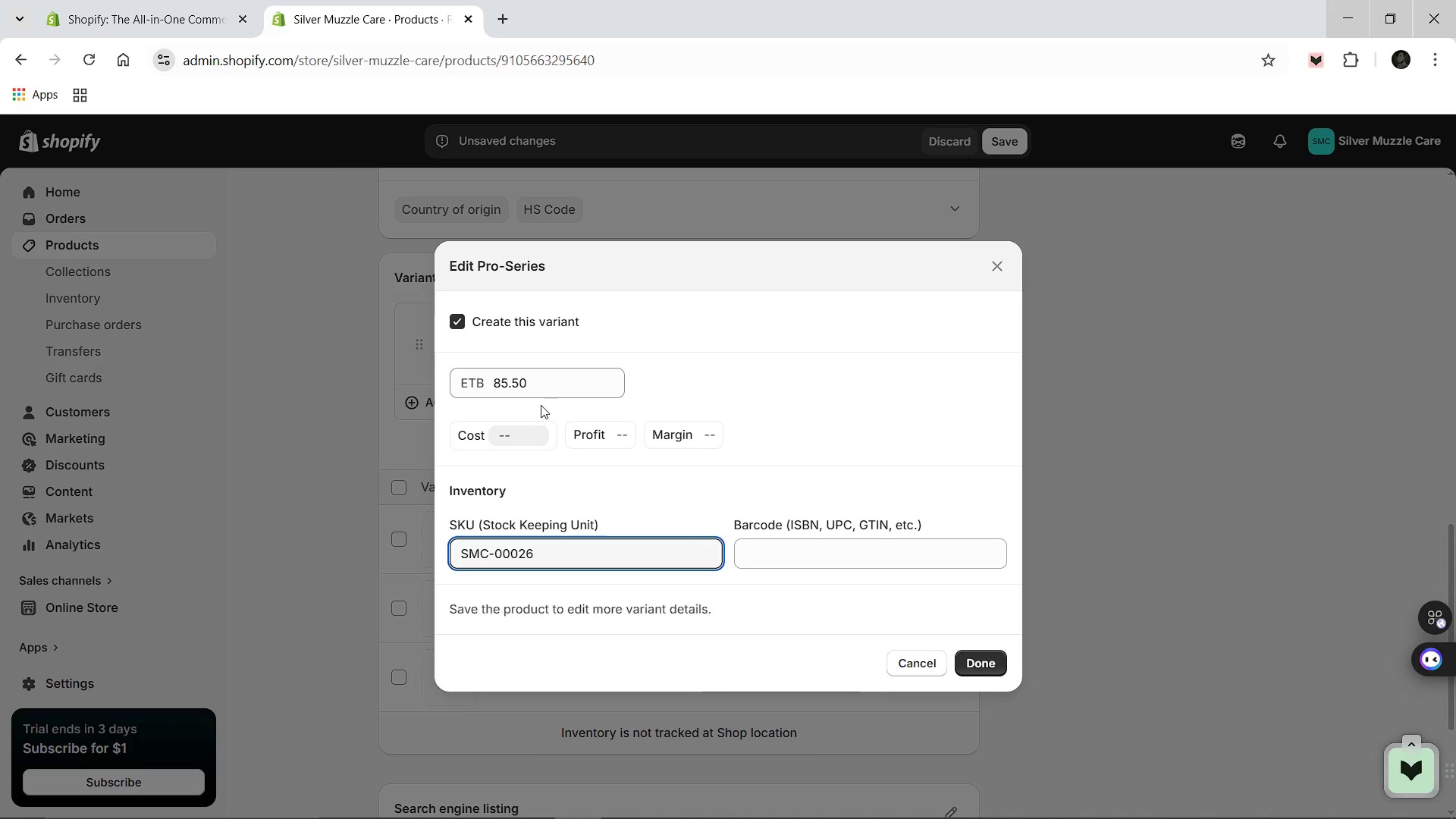 
left_click([542, 394])
 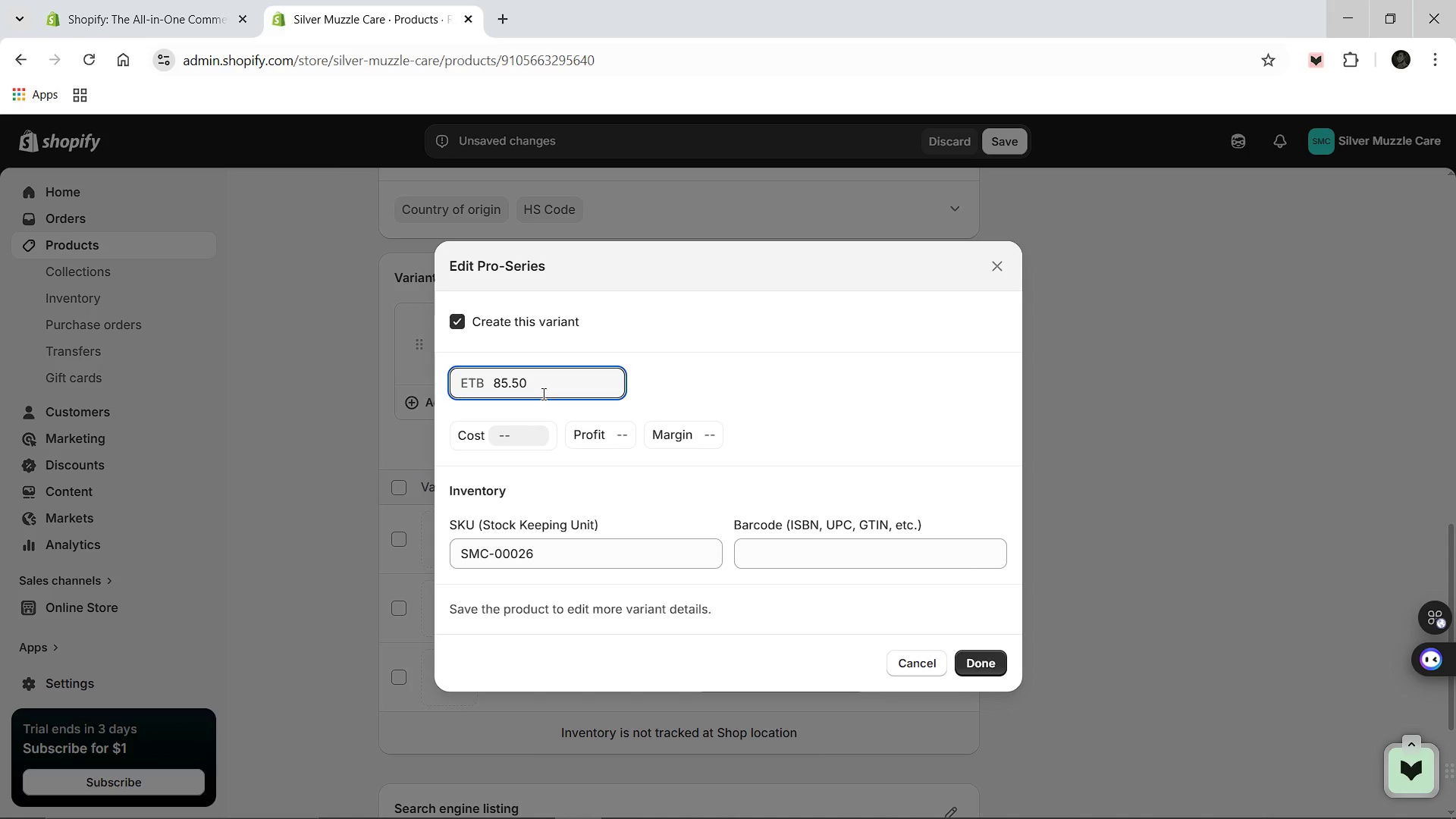 
key(Control+A)
 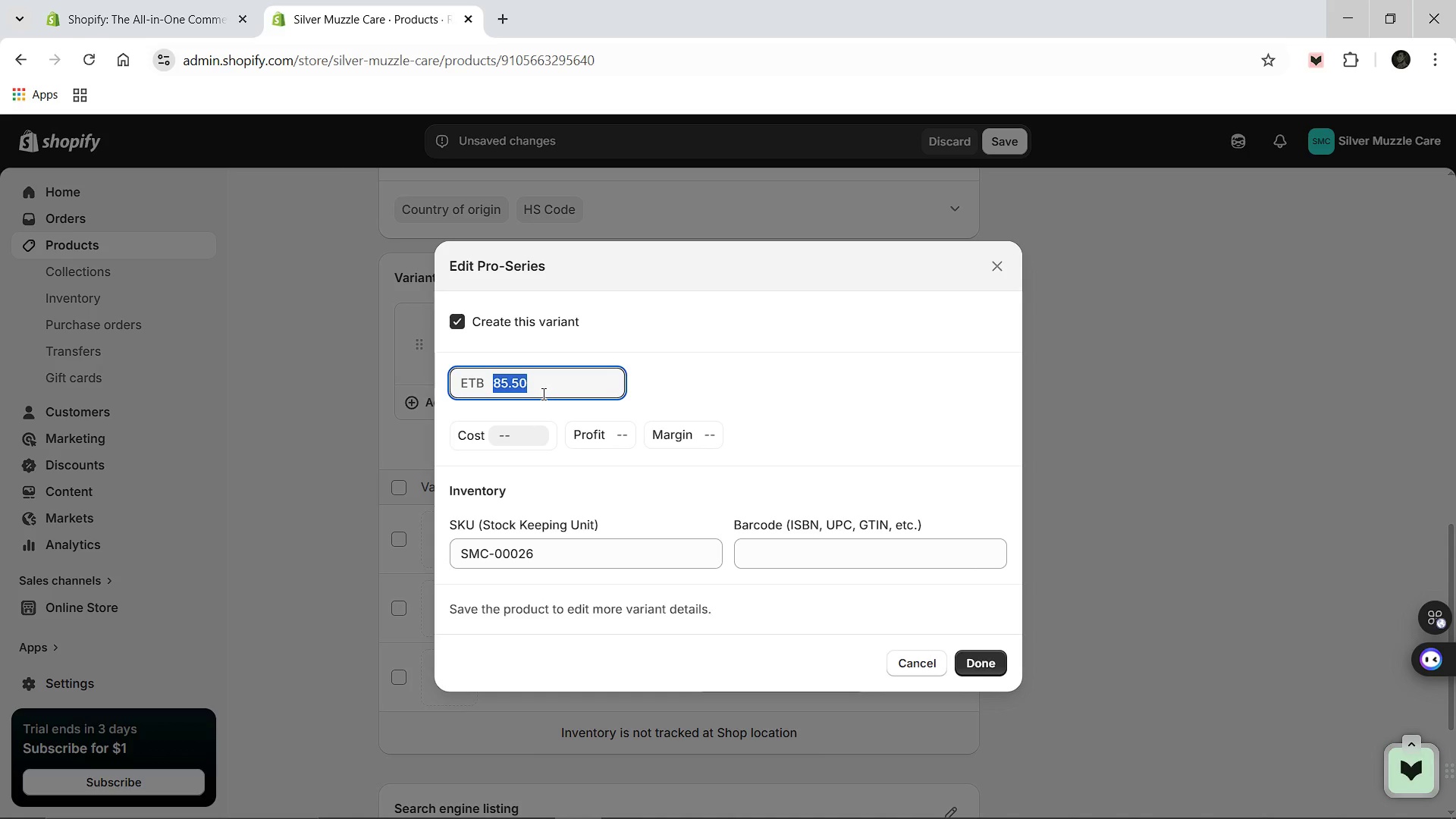 
type(51.67)
 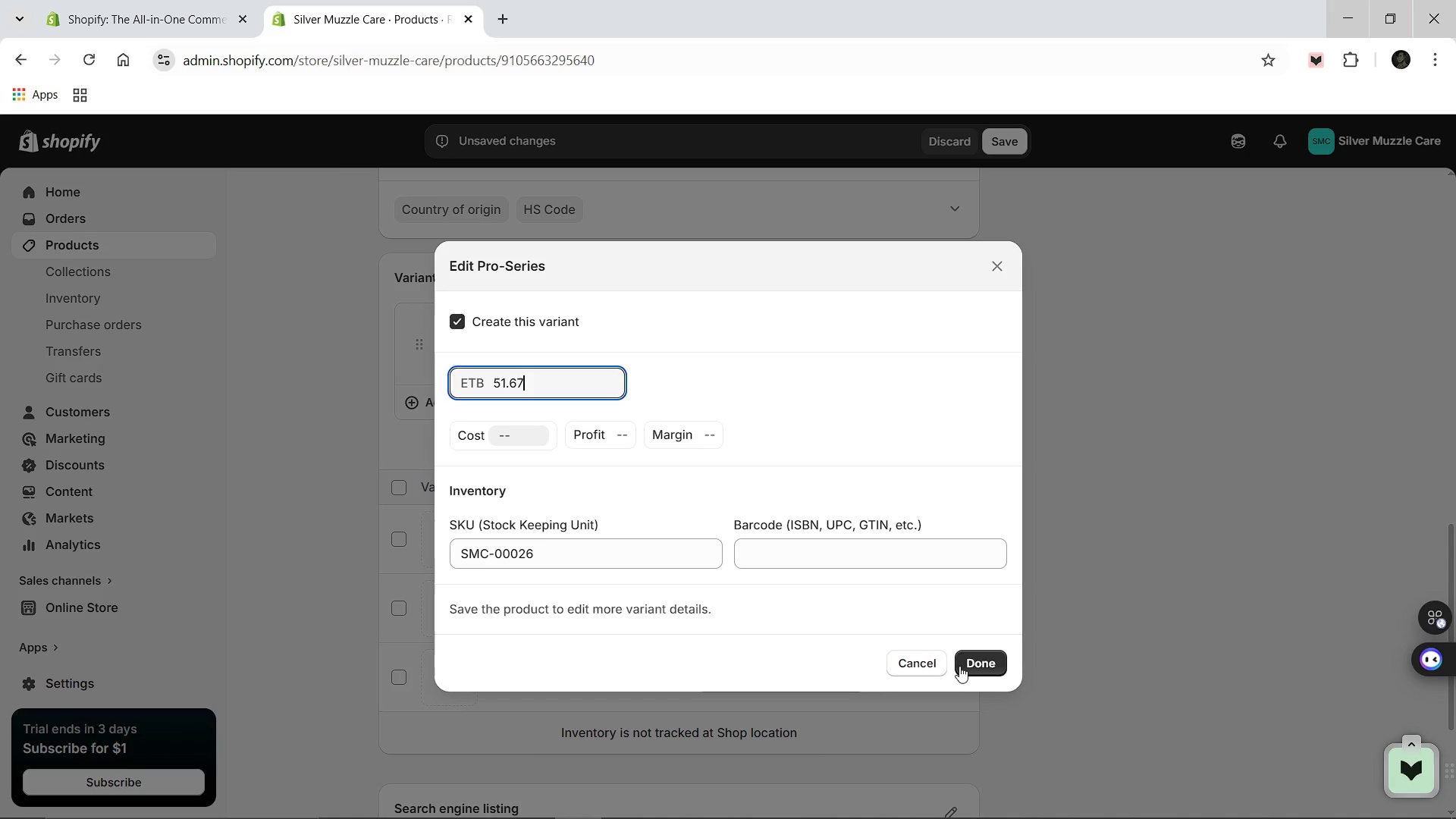 
left_click([962, 664])
 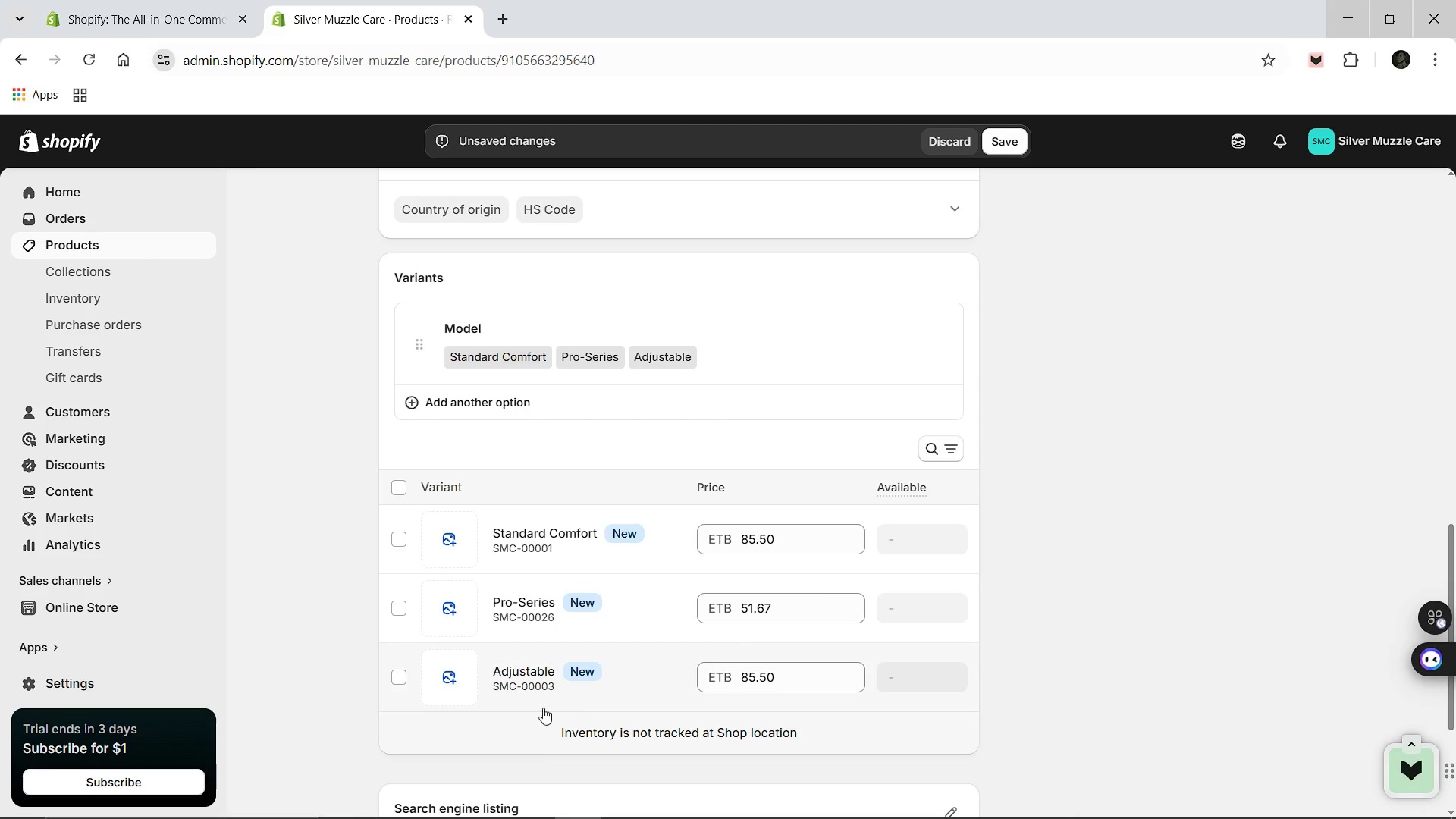 
left_click([532, 677])
 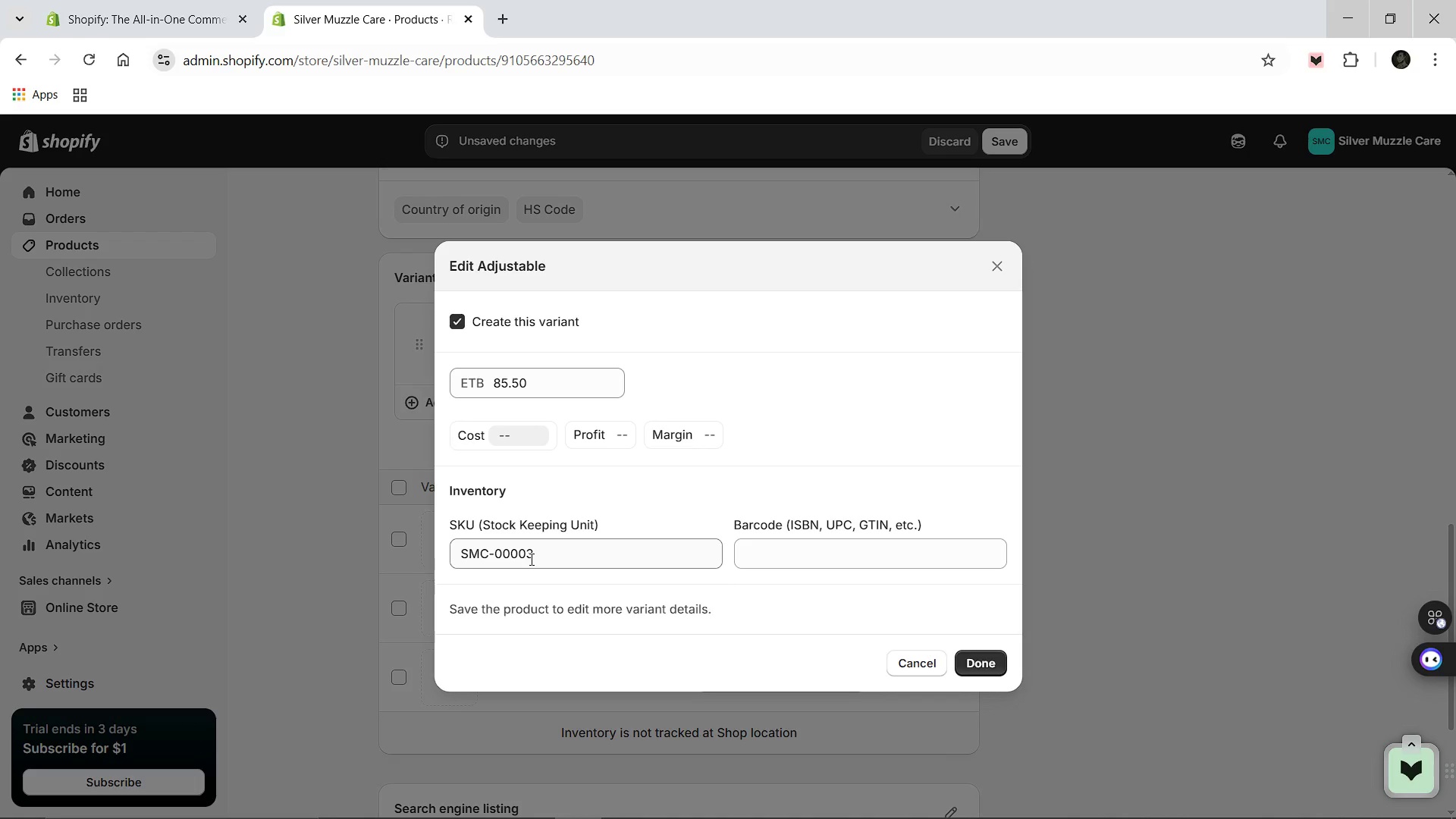 
left_click([526, 557])
 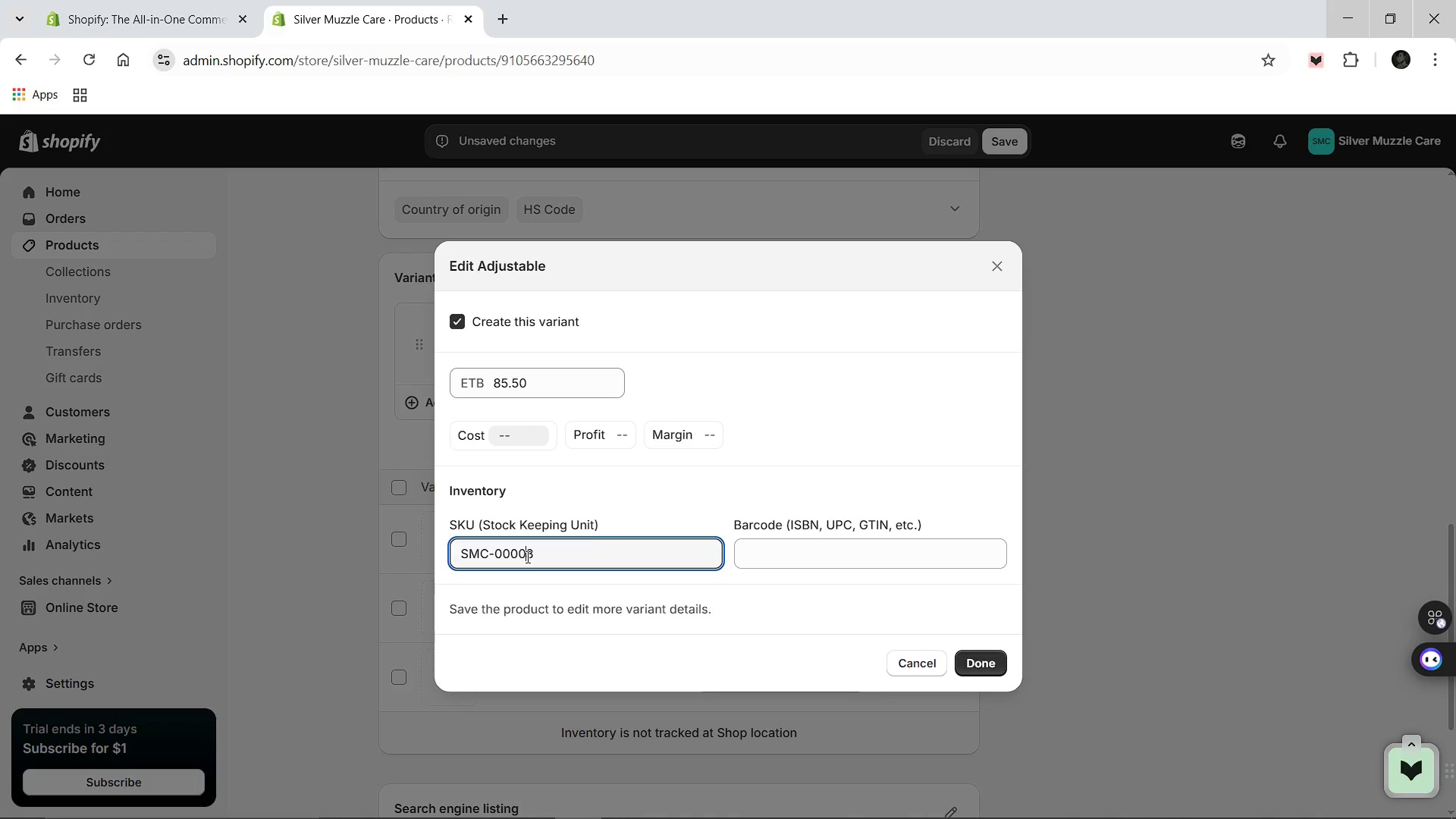 
key(Backspace)
 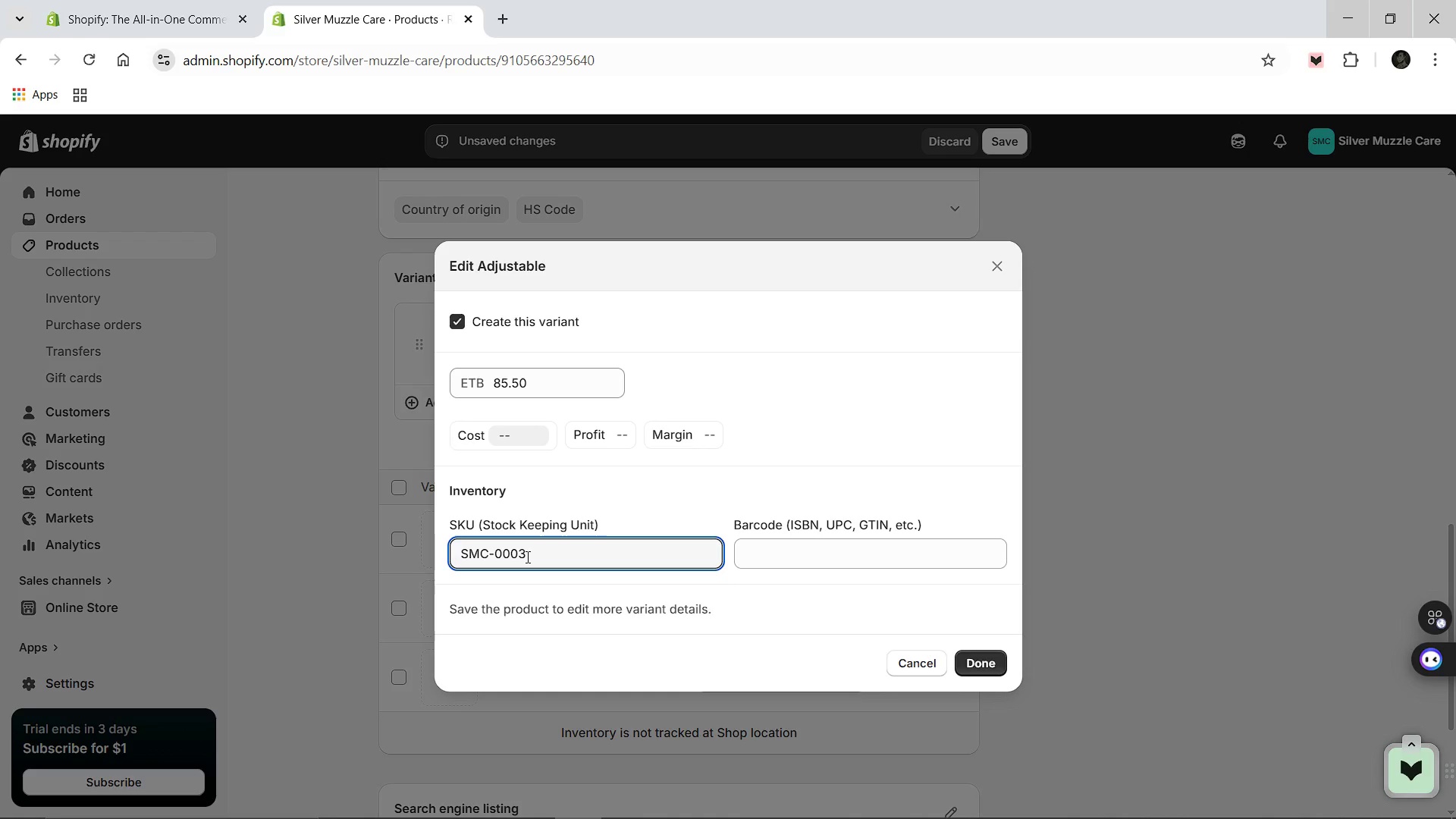 
key(3)
 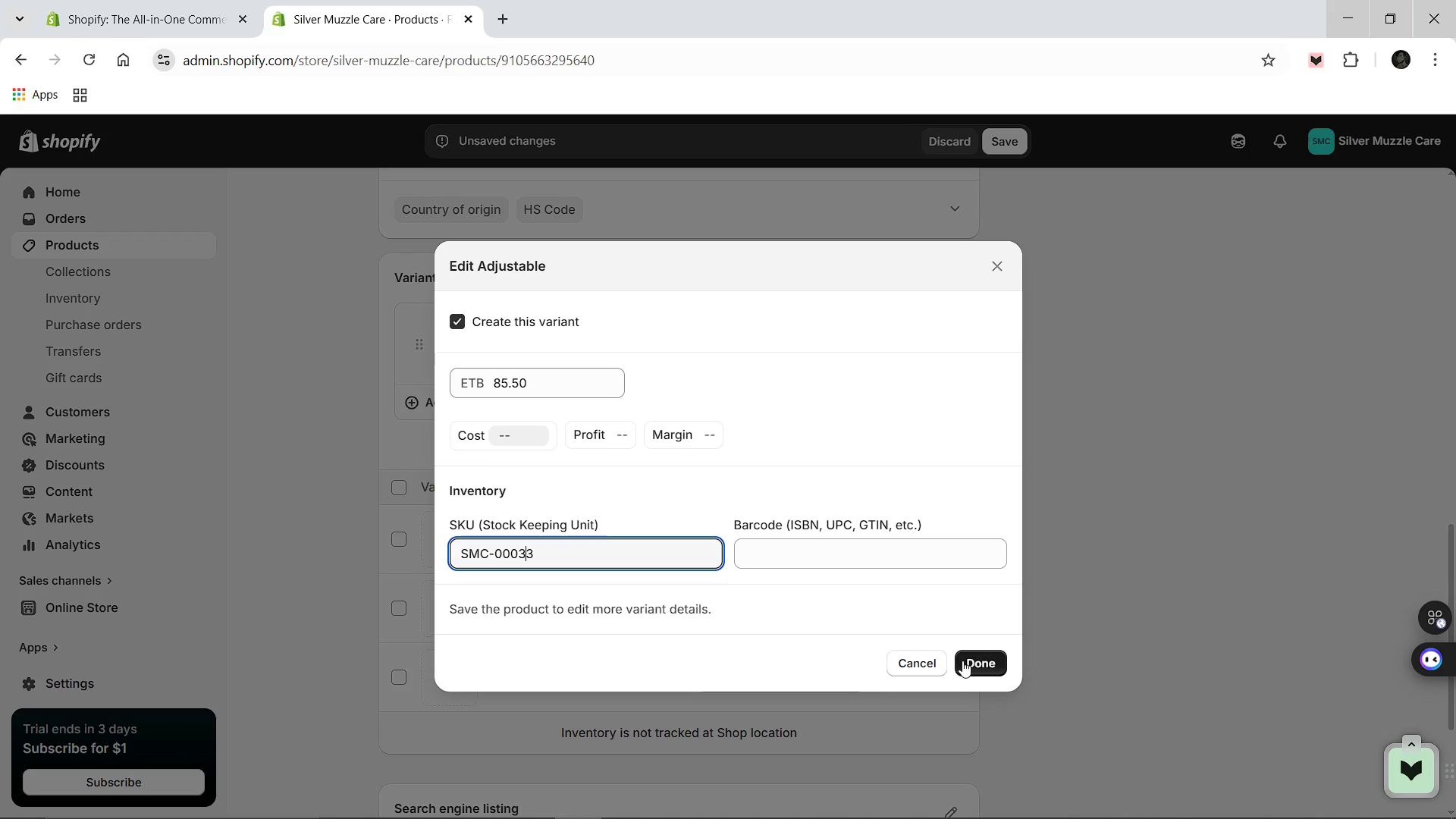 
left_click([962, 661])
 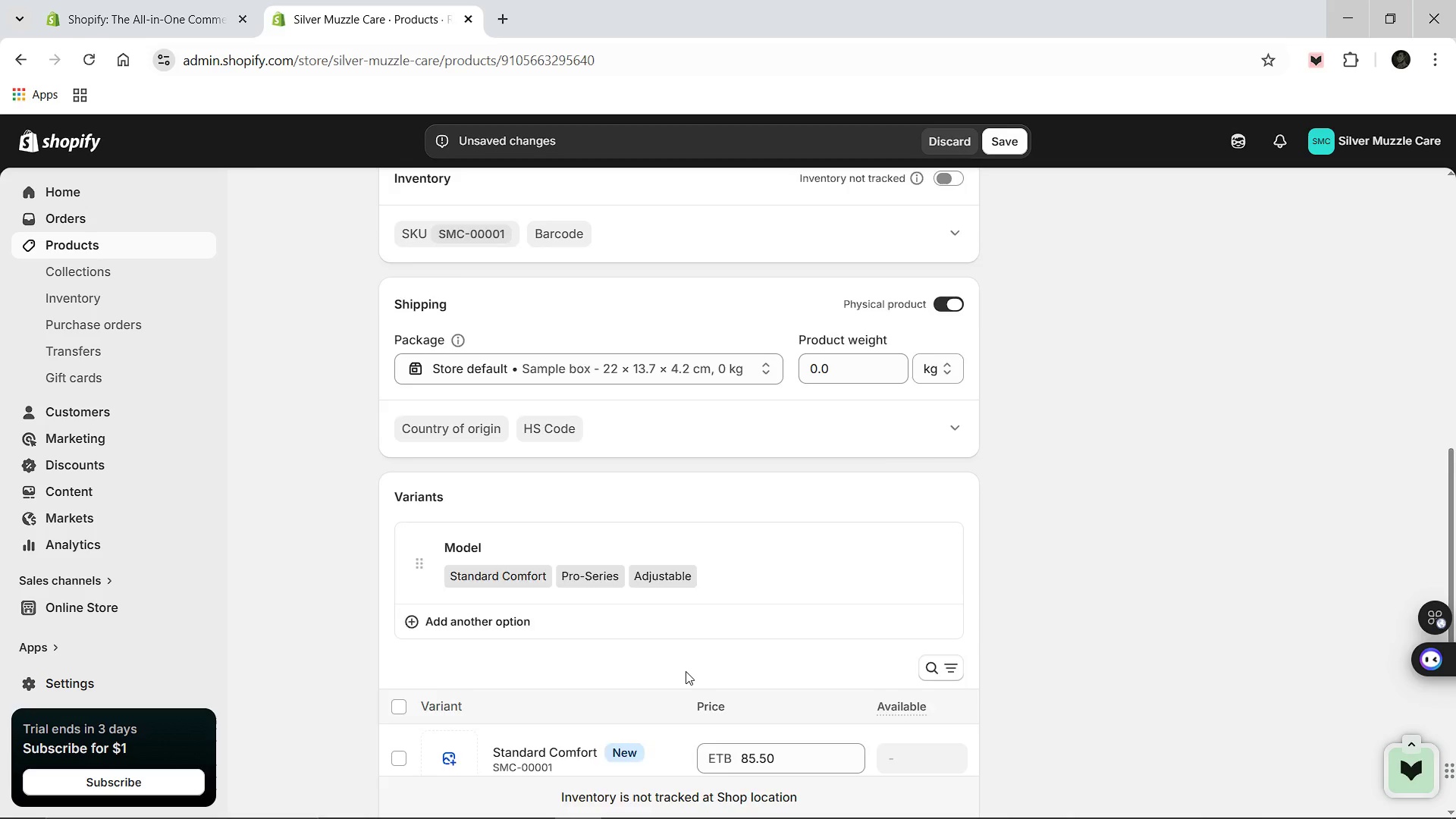 
wait(17.55)
 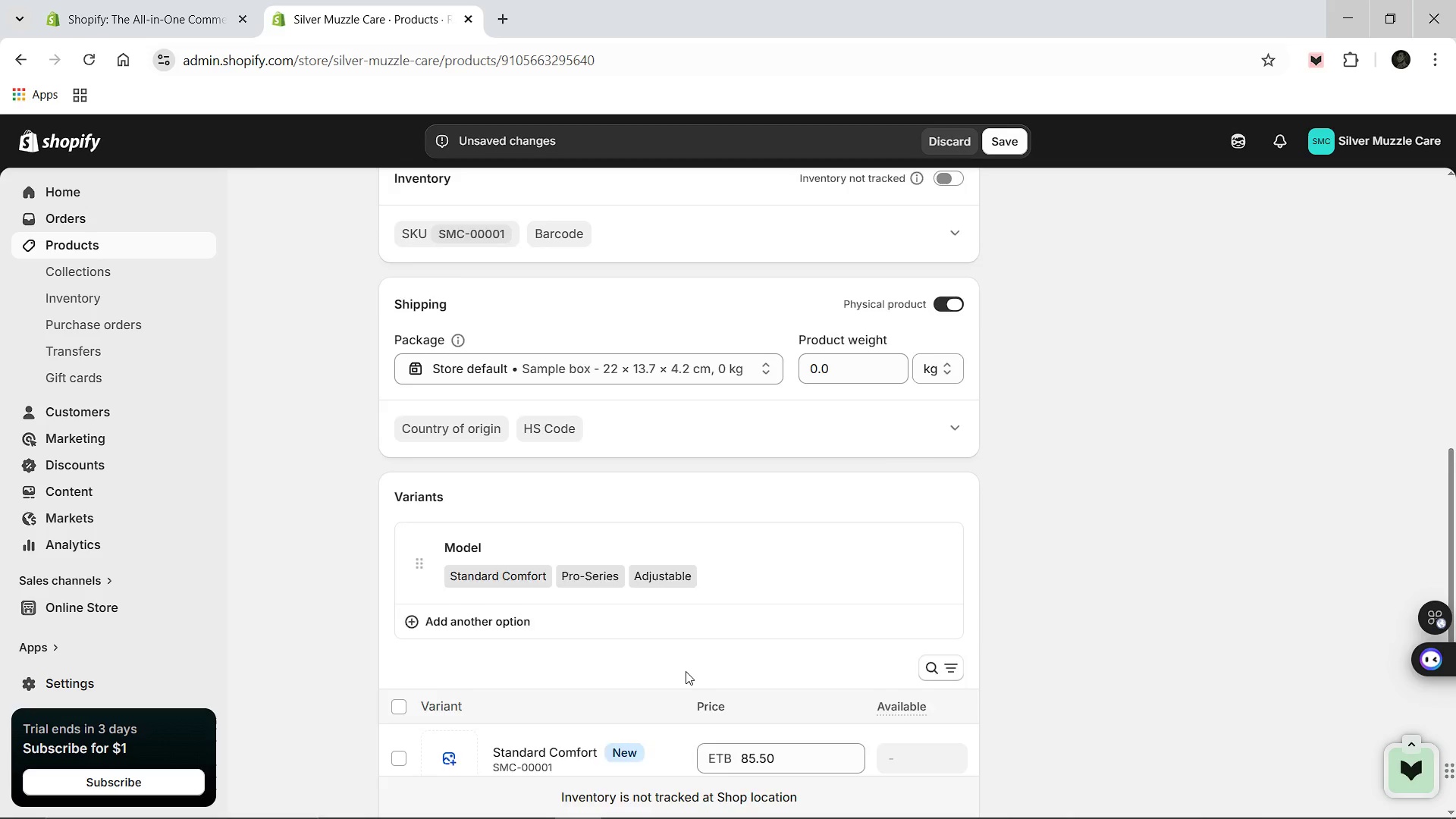 
left_click([997, 140])
 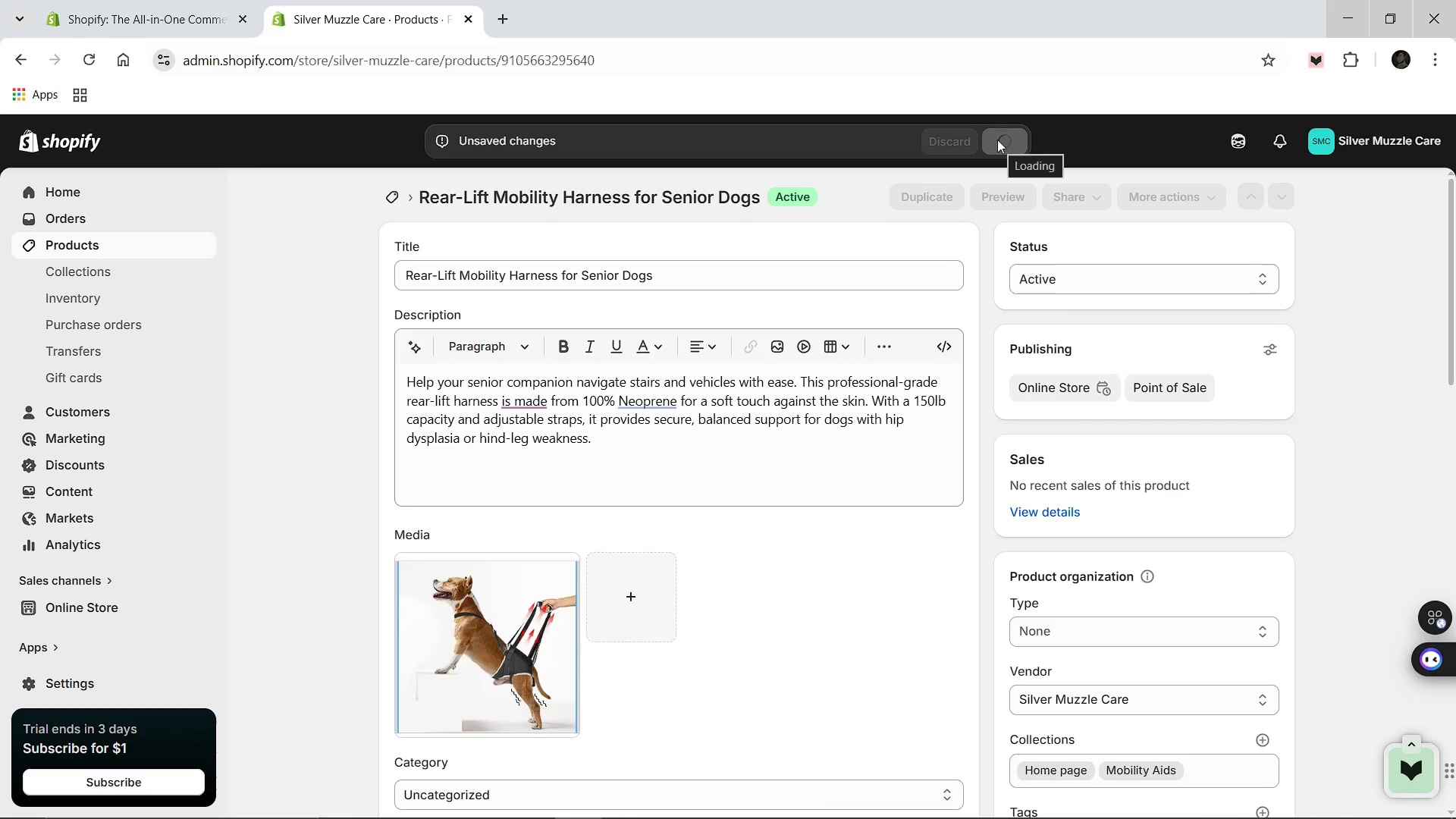 
wait(5.59)
 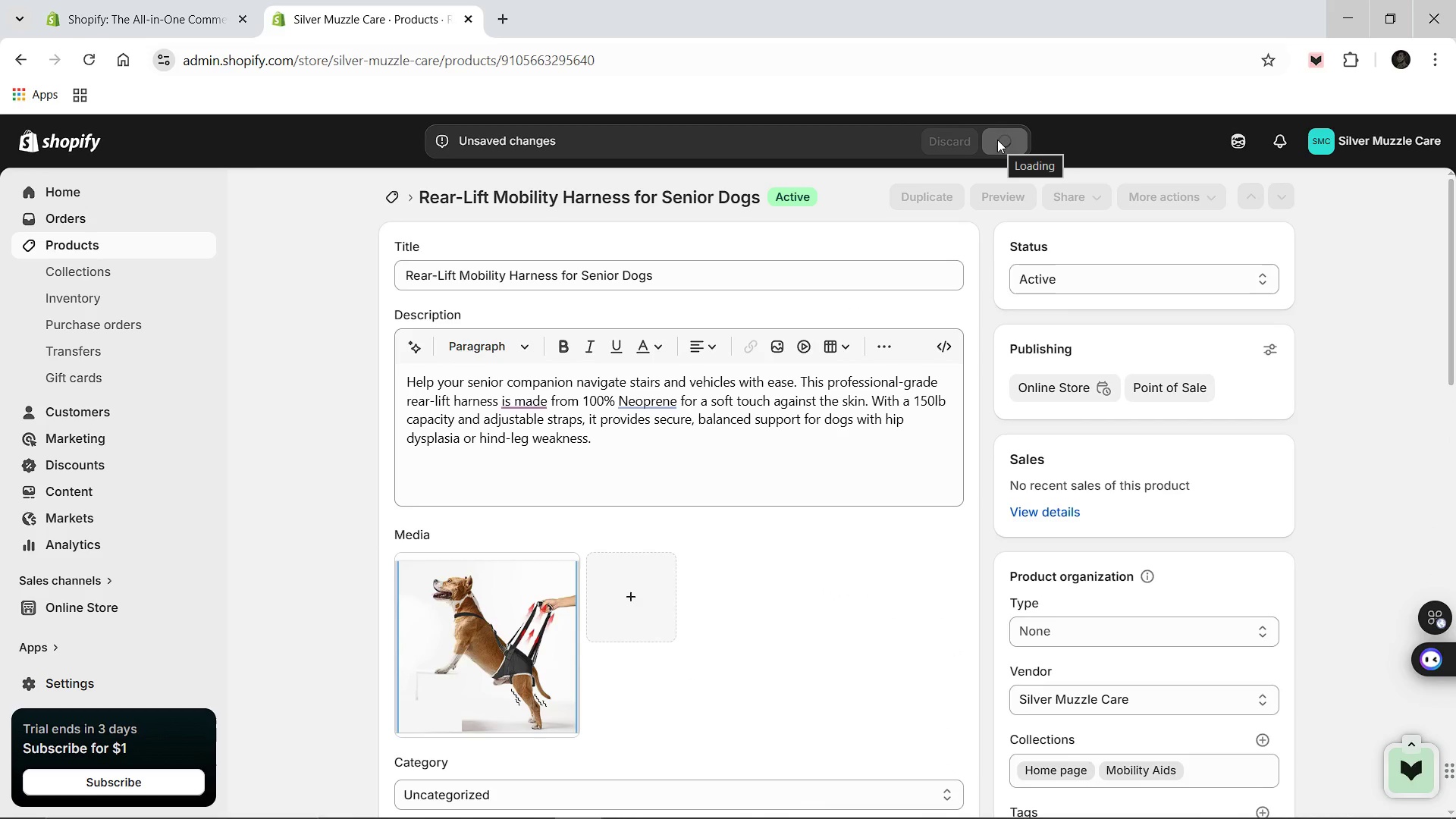 
mouse_move([403, 180])
 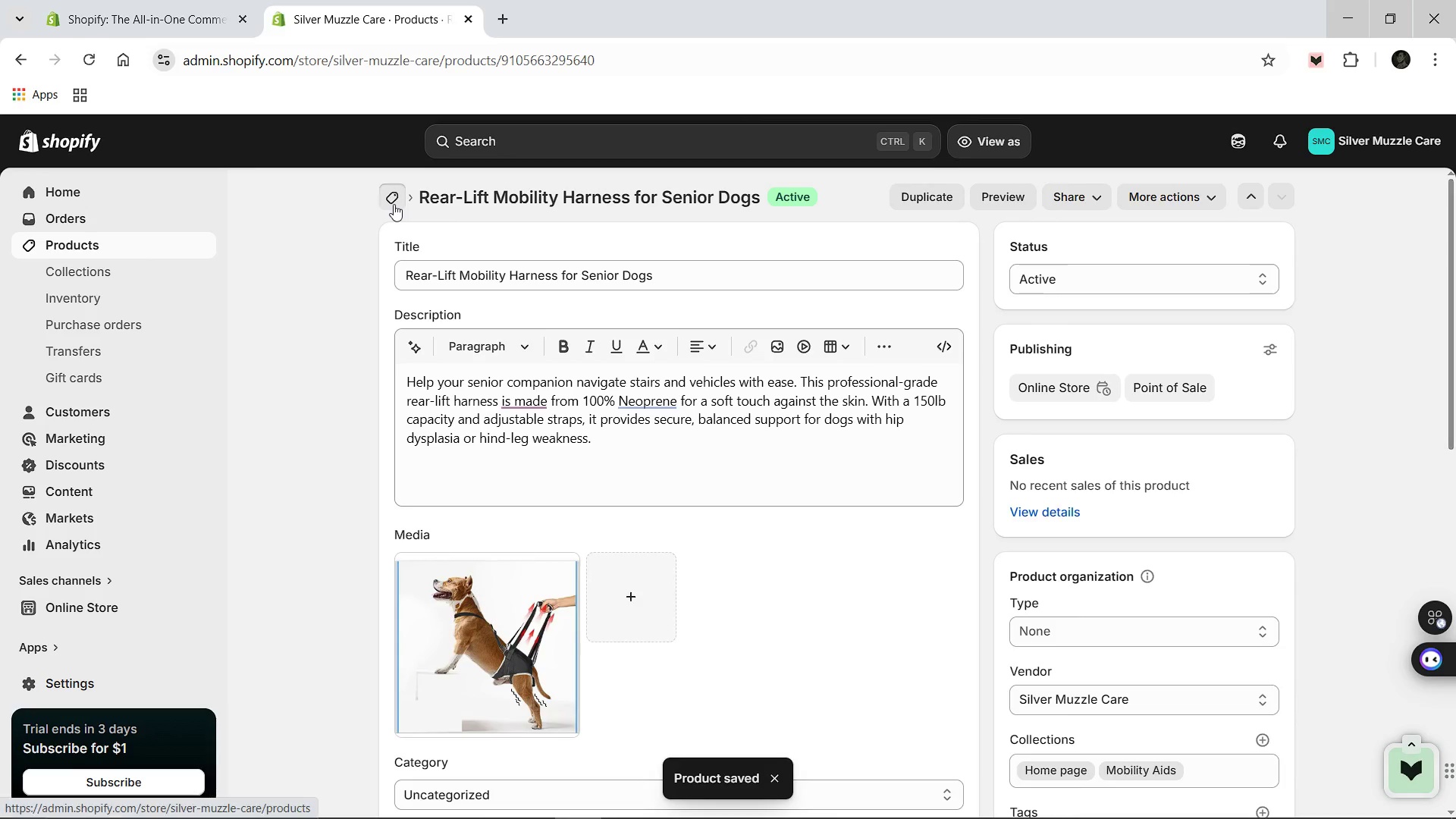 
left_click([394, 204])
 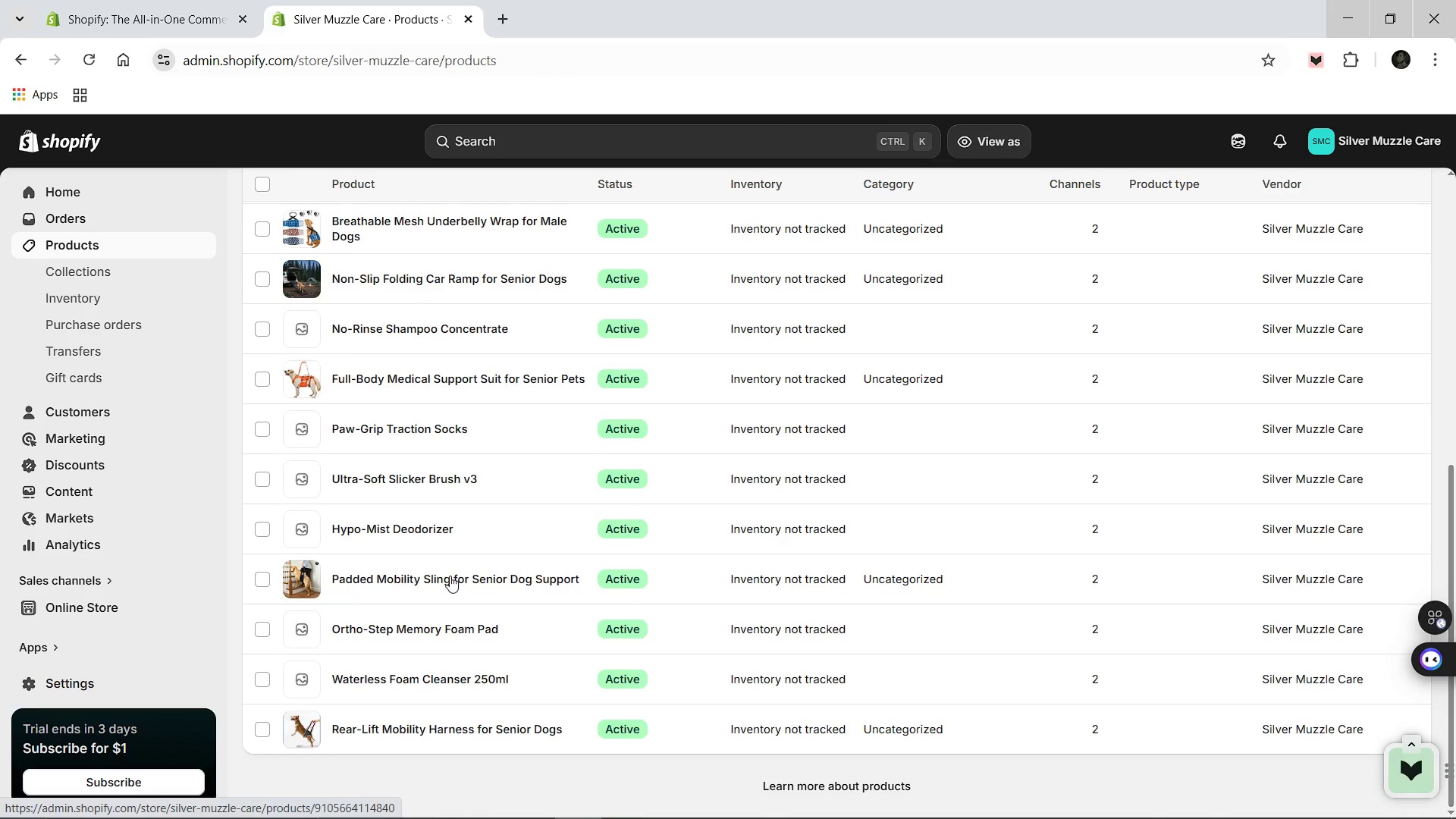 
wait(5.03)
 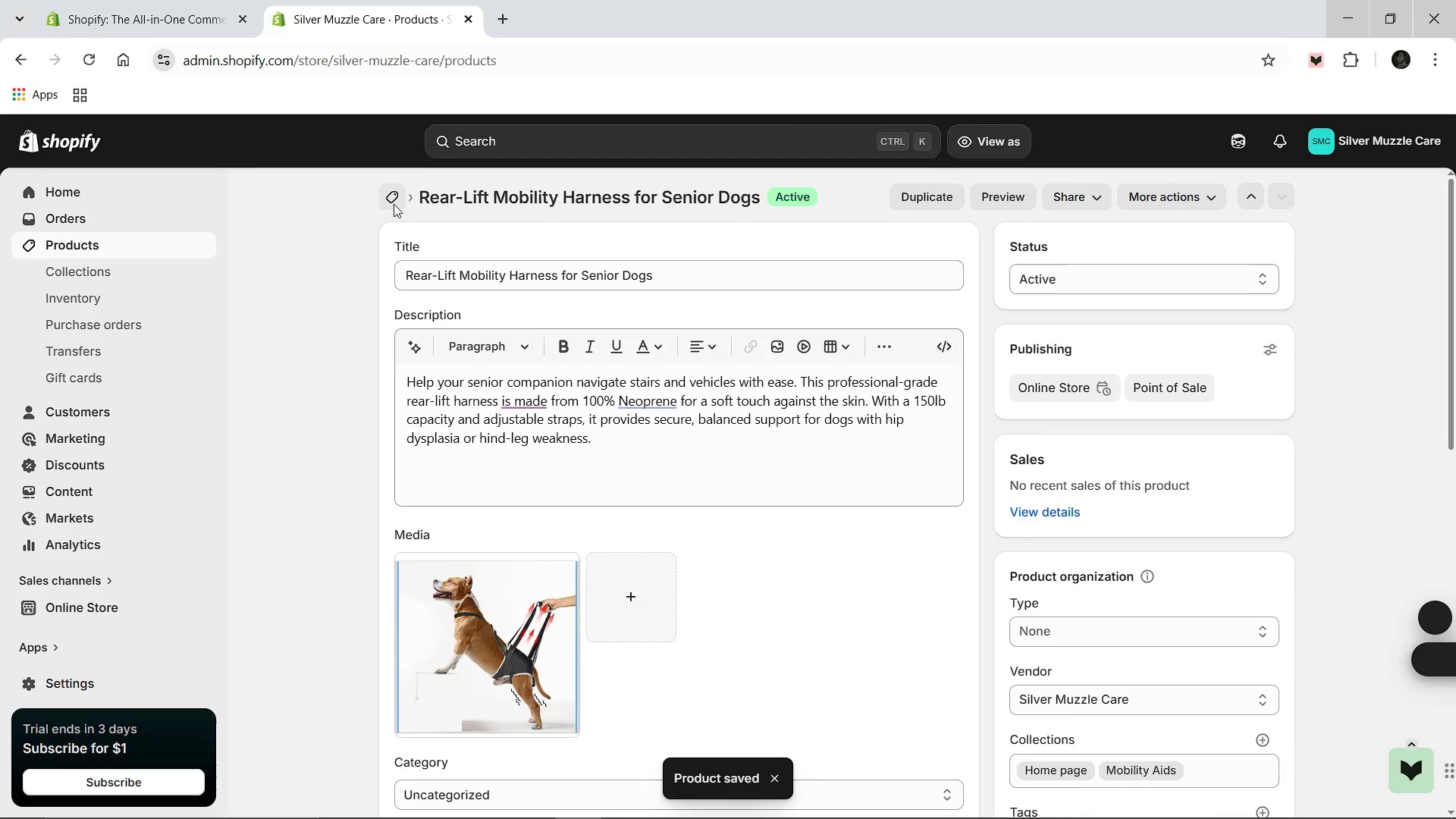 
left_click([389, 720])
 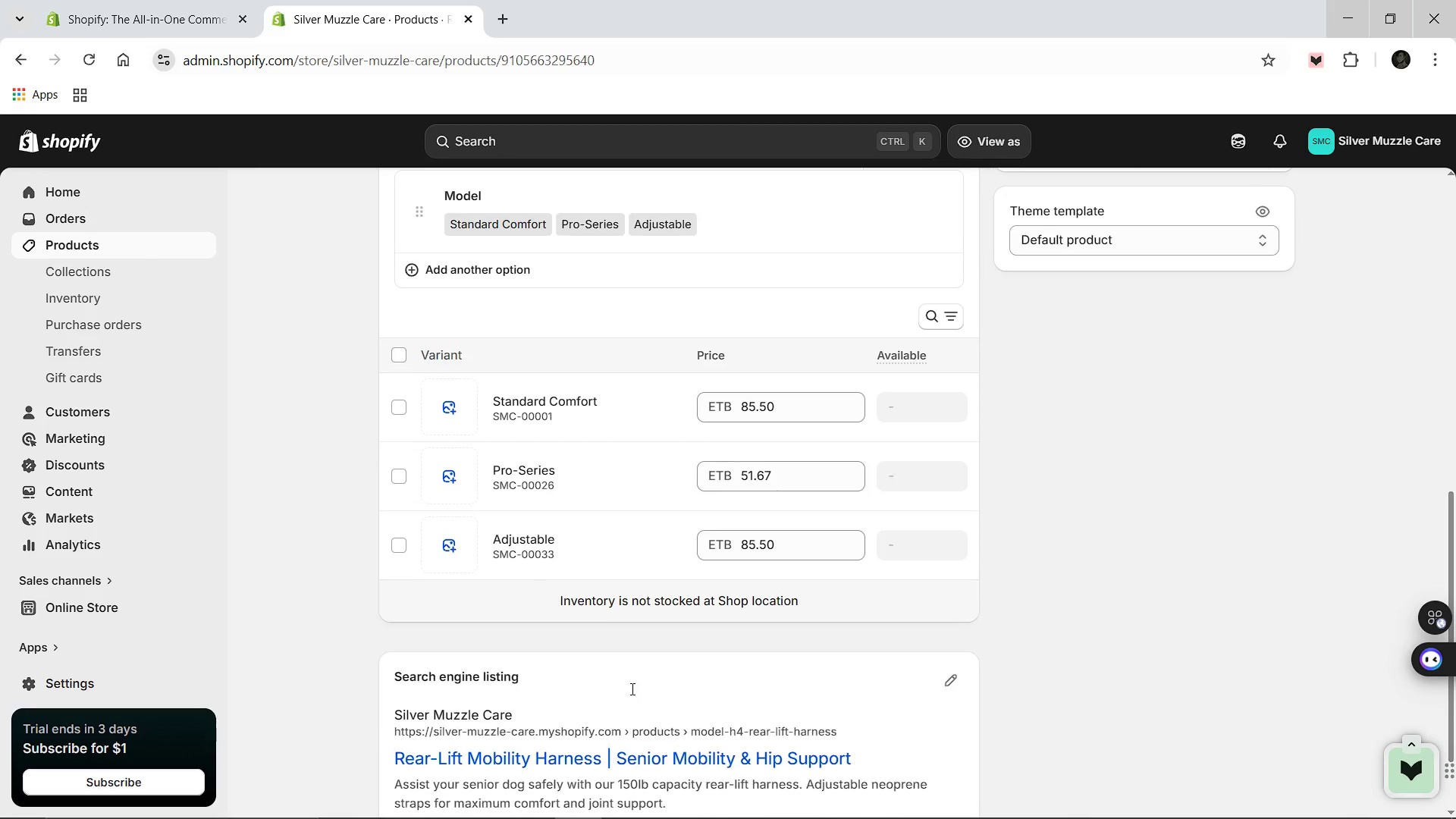 
wait(13.33)
 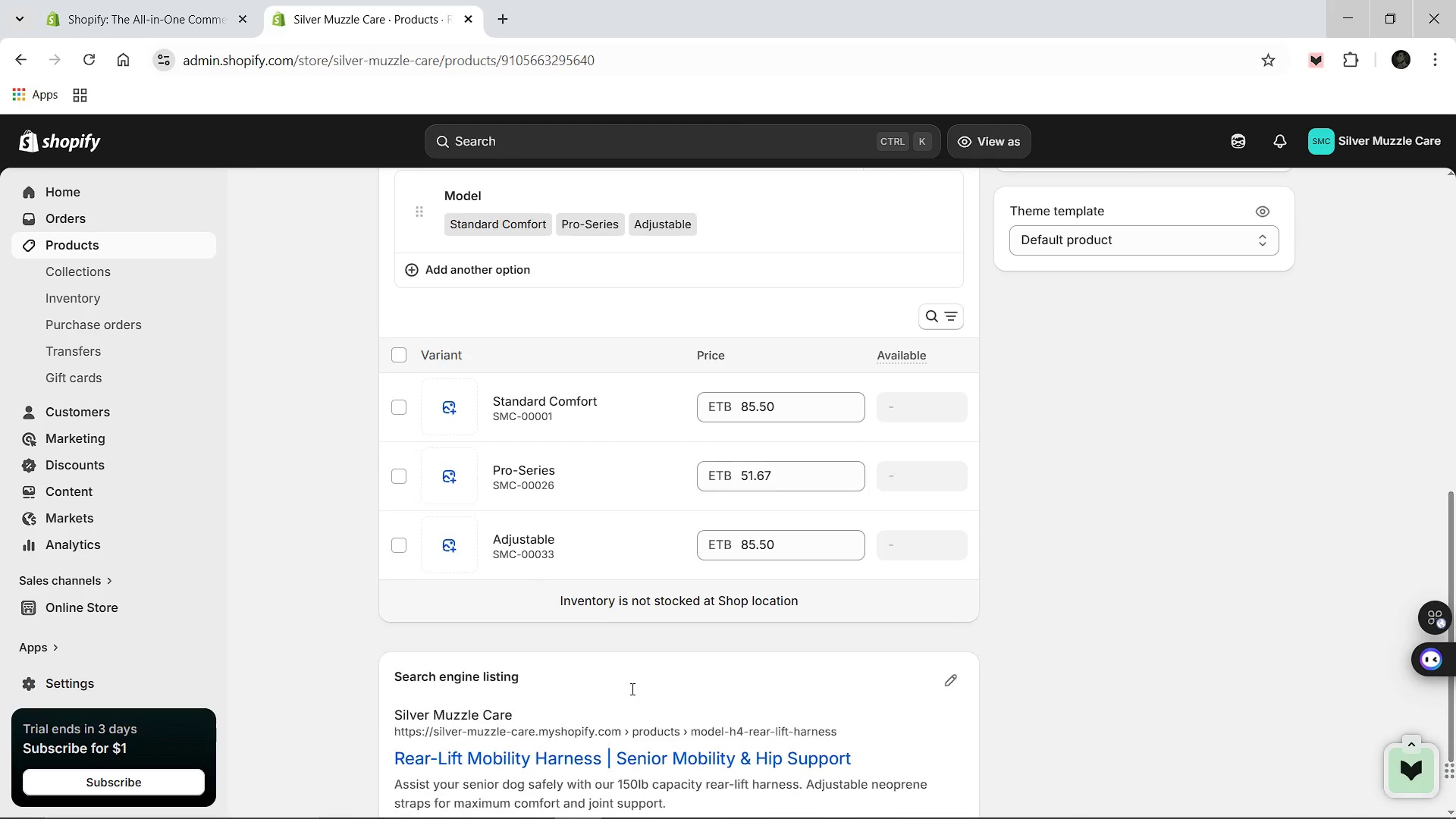 
left_click([396, 196])
 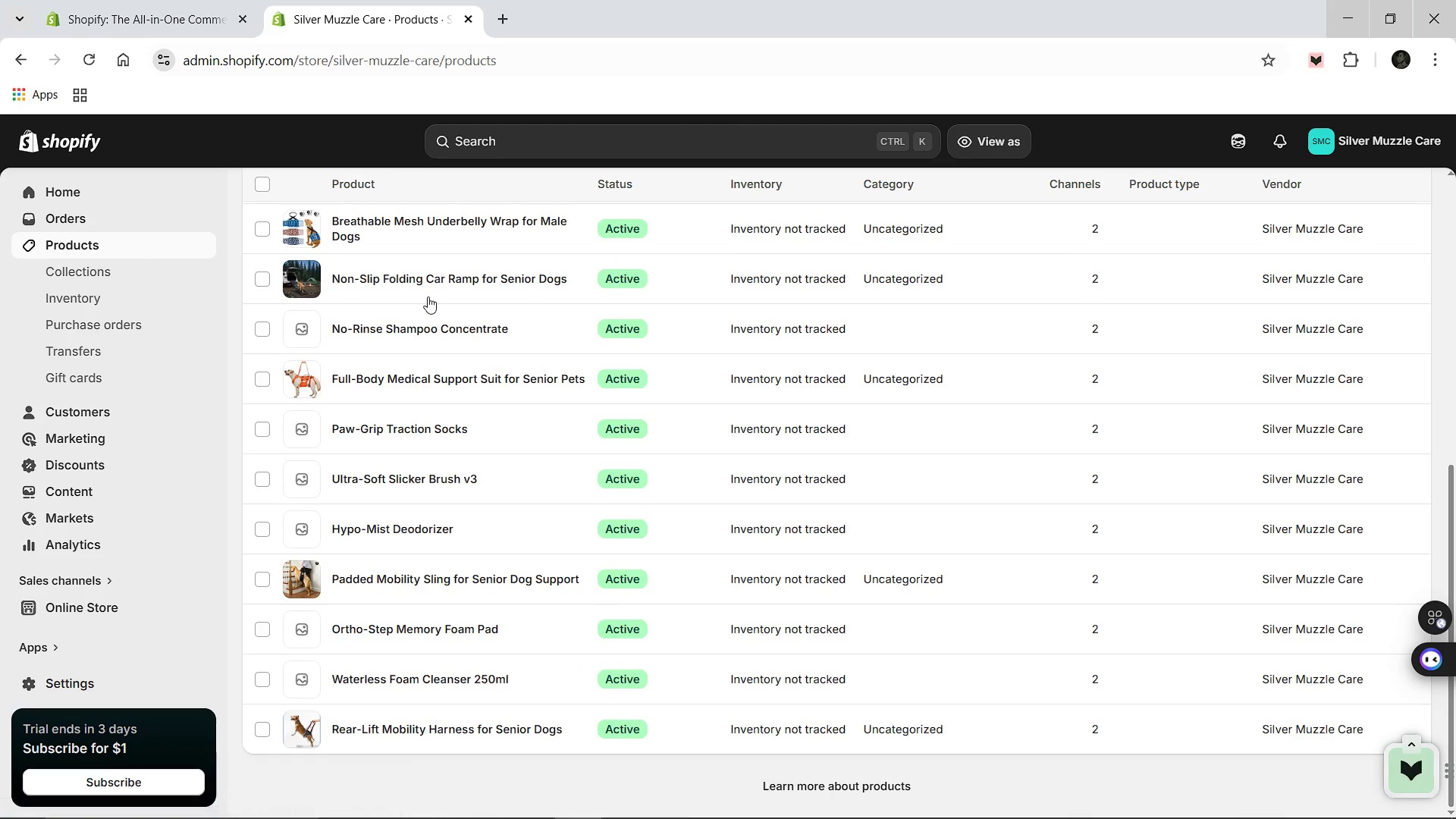 
wait(7.81)
 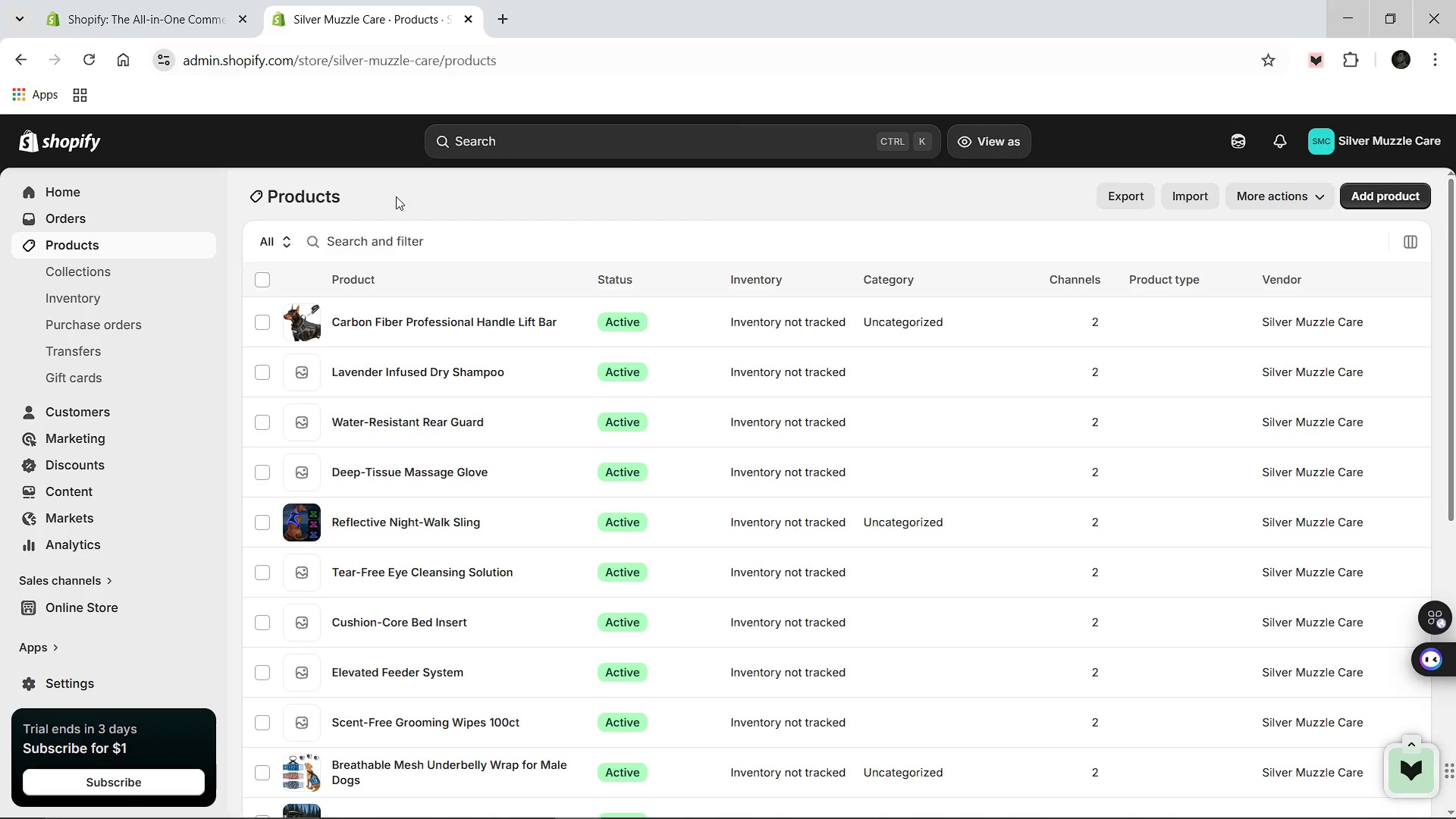 
left_click([431, 575])
 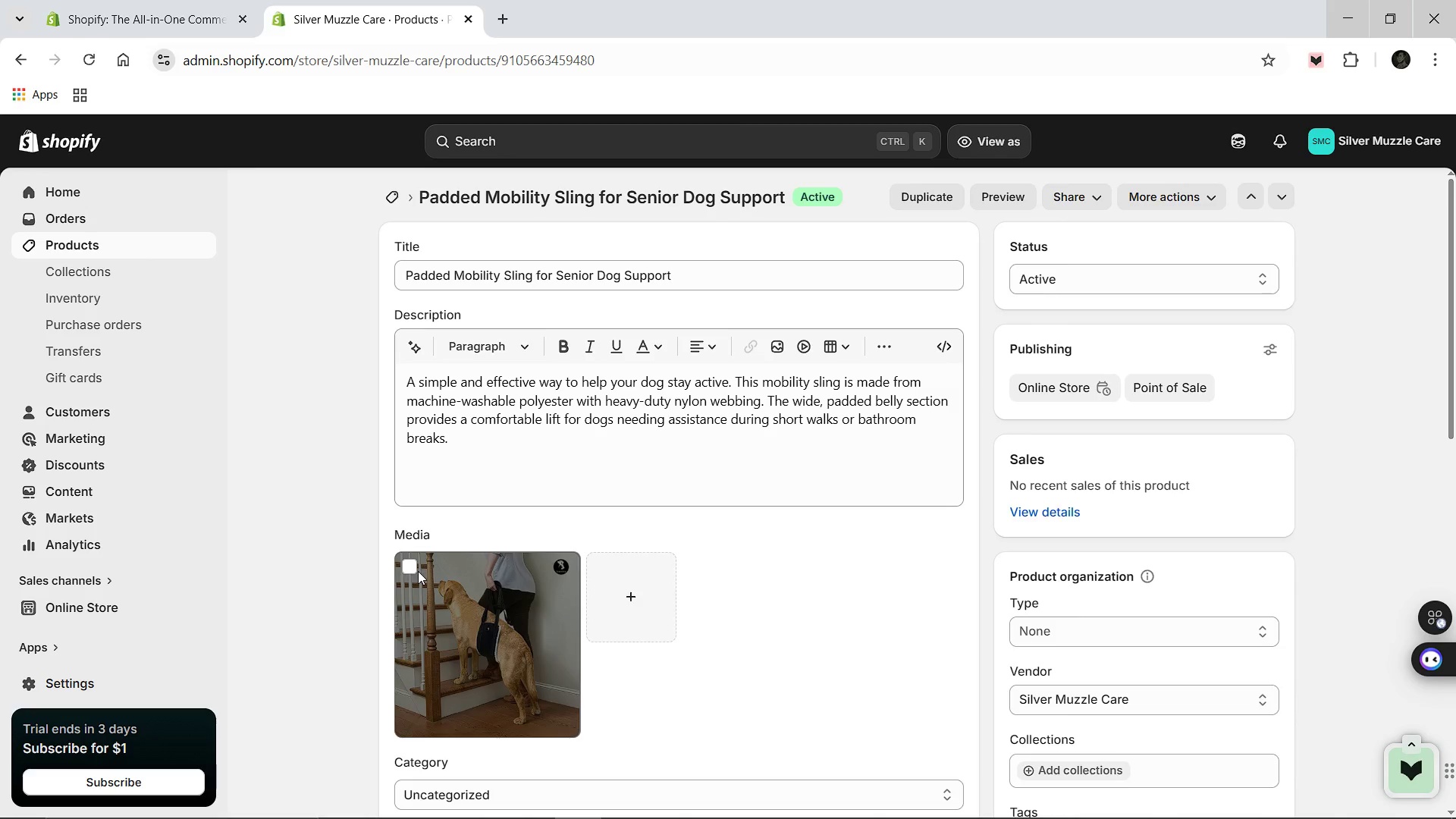 
wait(8.84)
 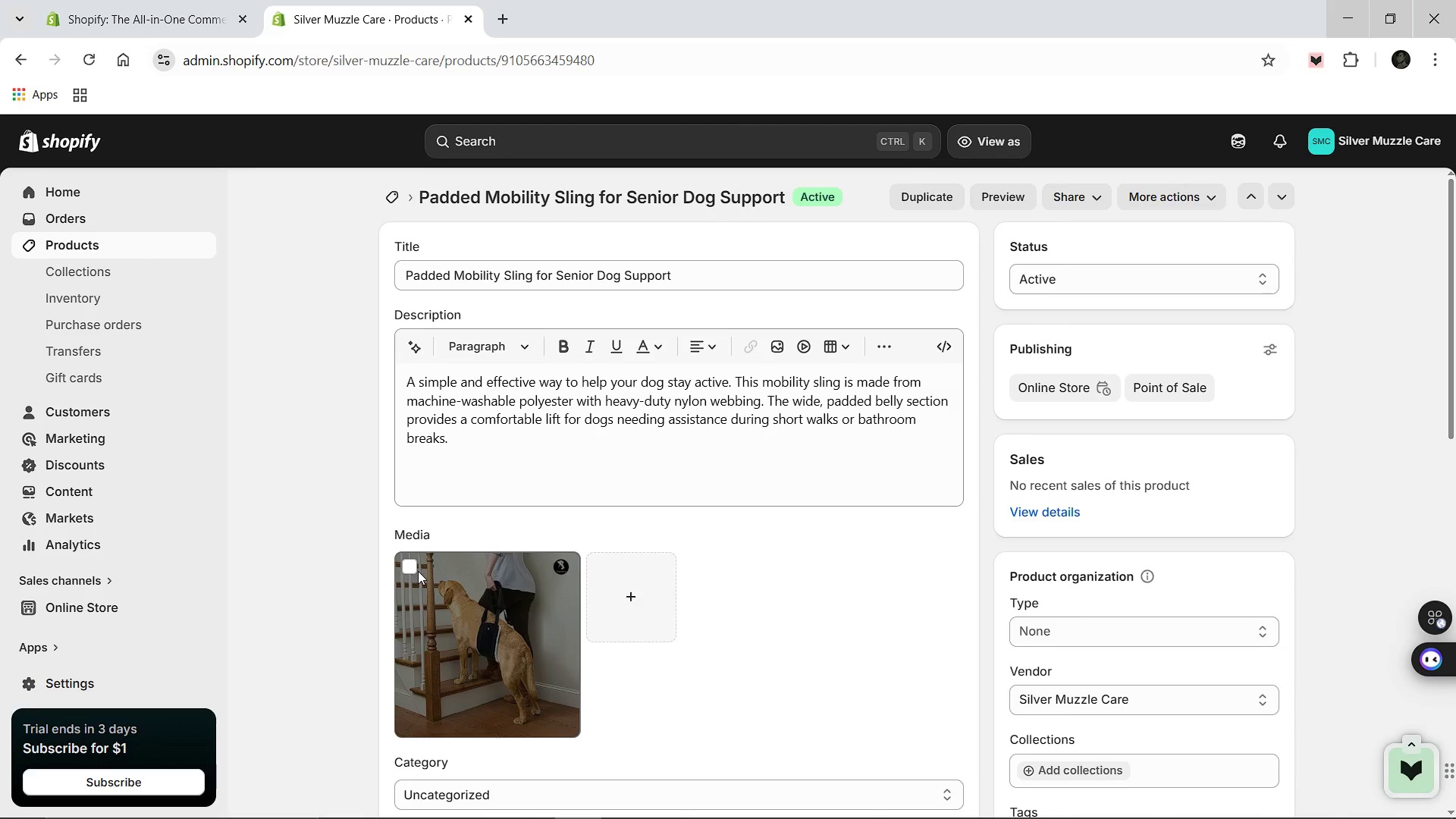 
left_click([949, 568])
 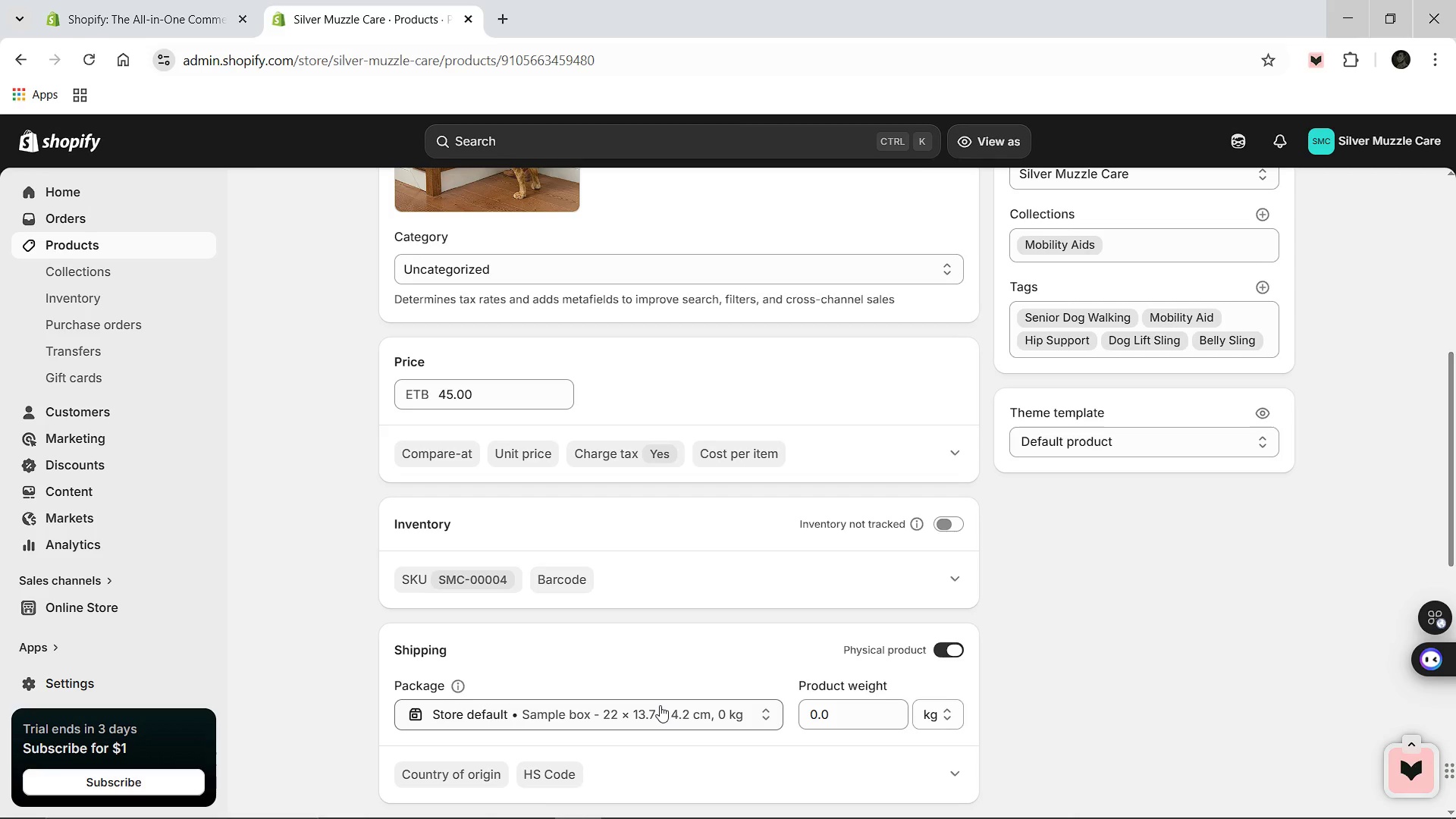 
wait(7.12)
 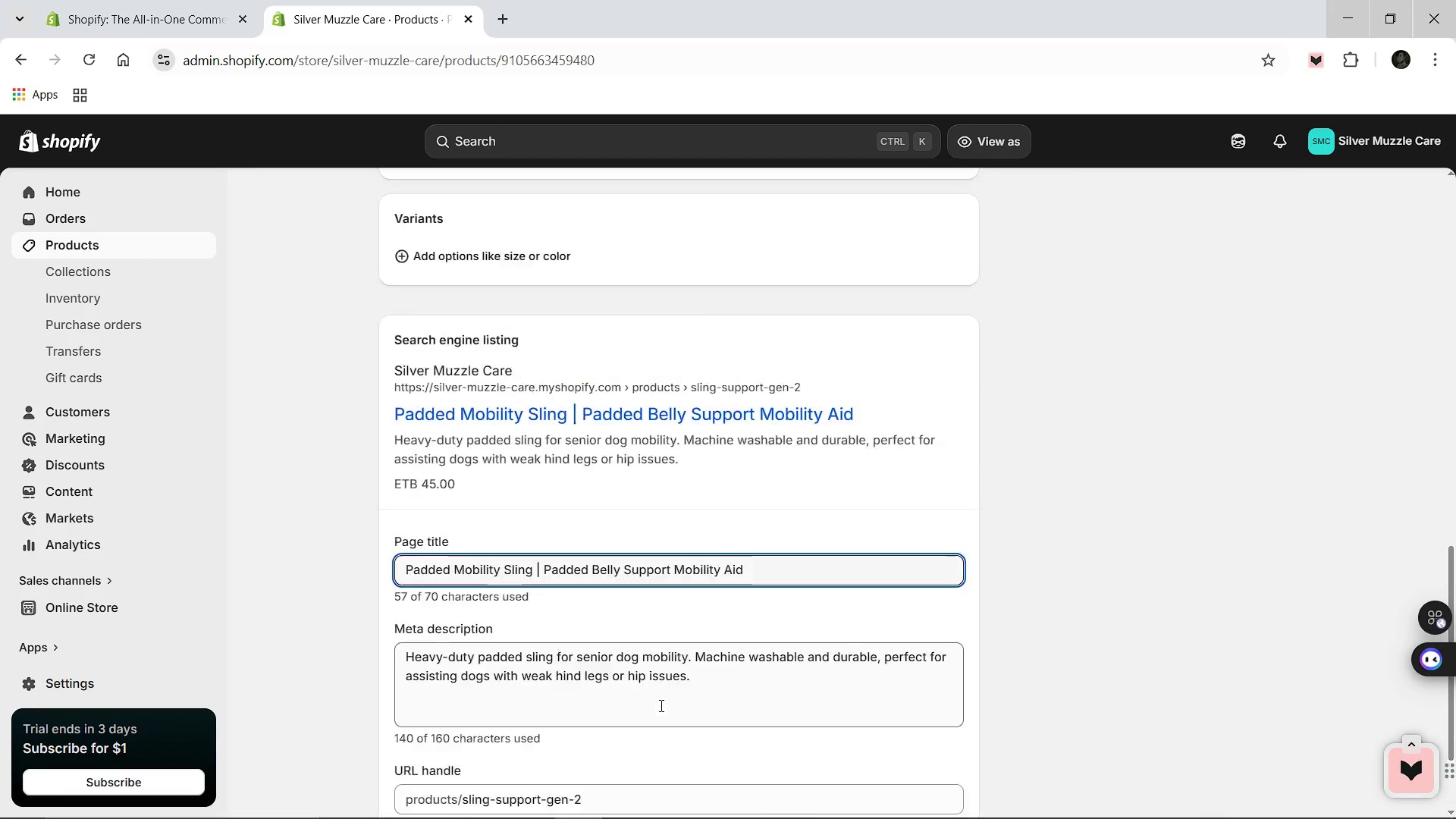 
left_click([472, 674])
 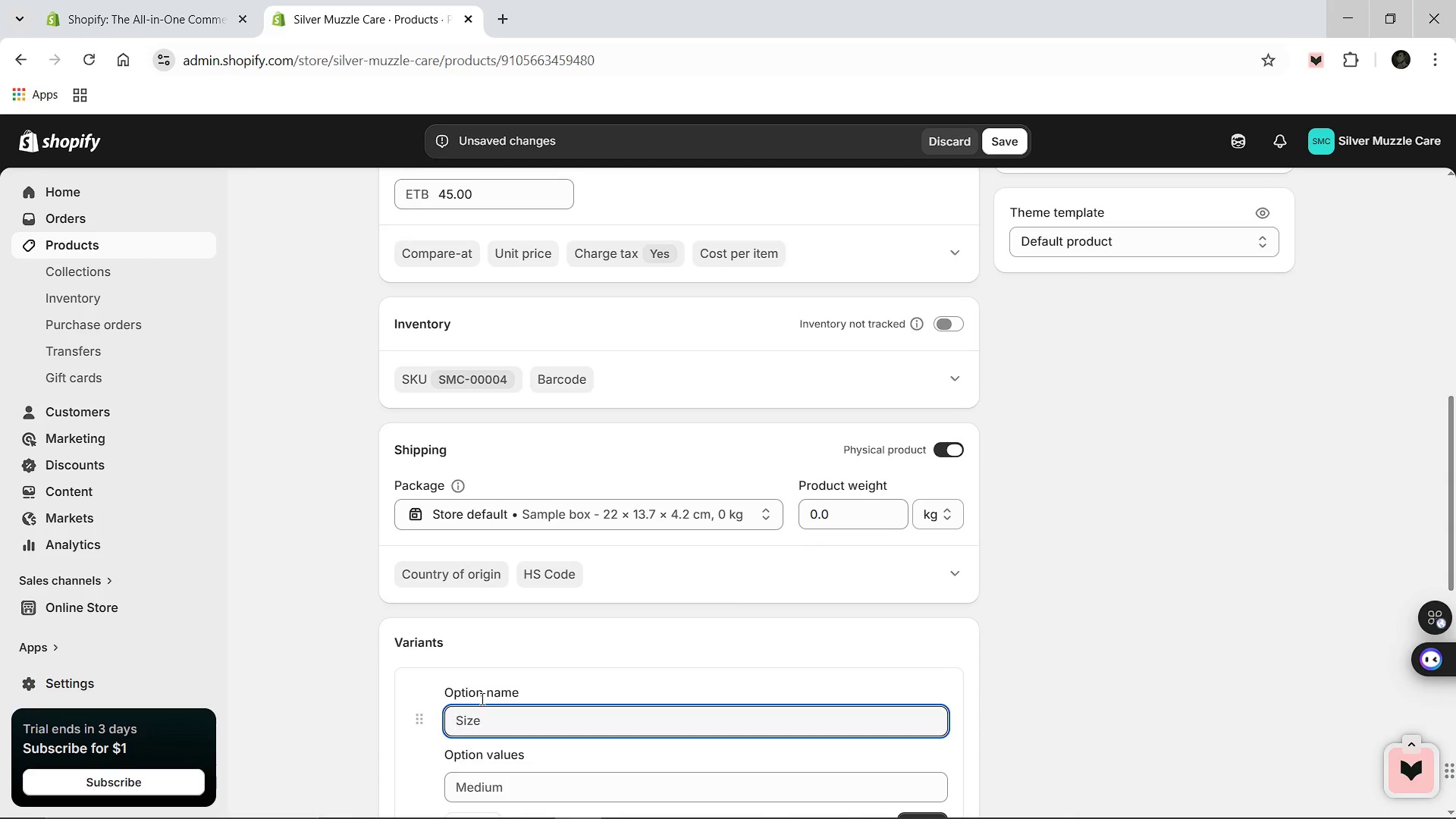 
type(Model)
 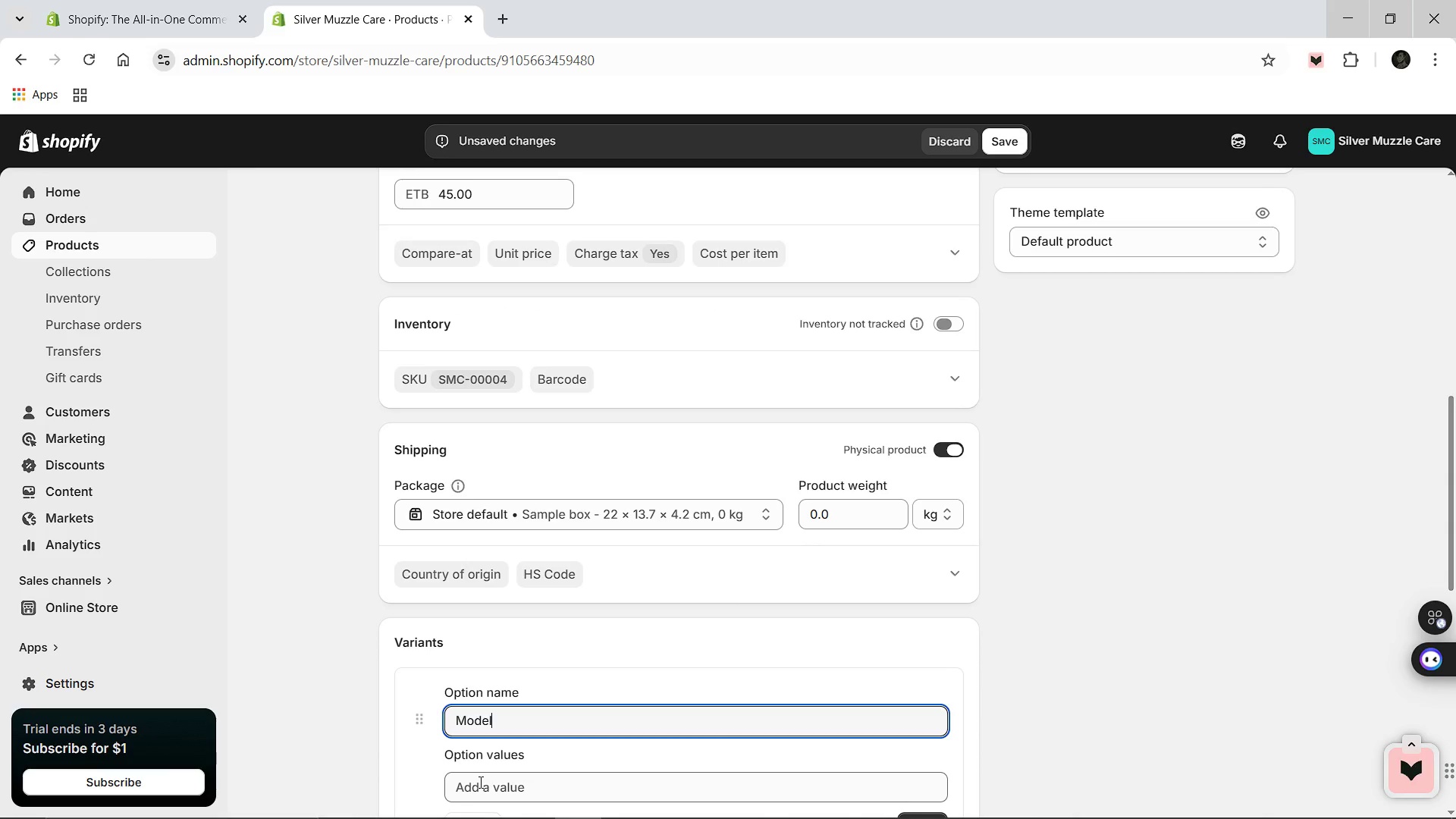 
left_click([479, 782])
 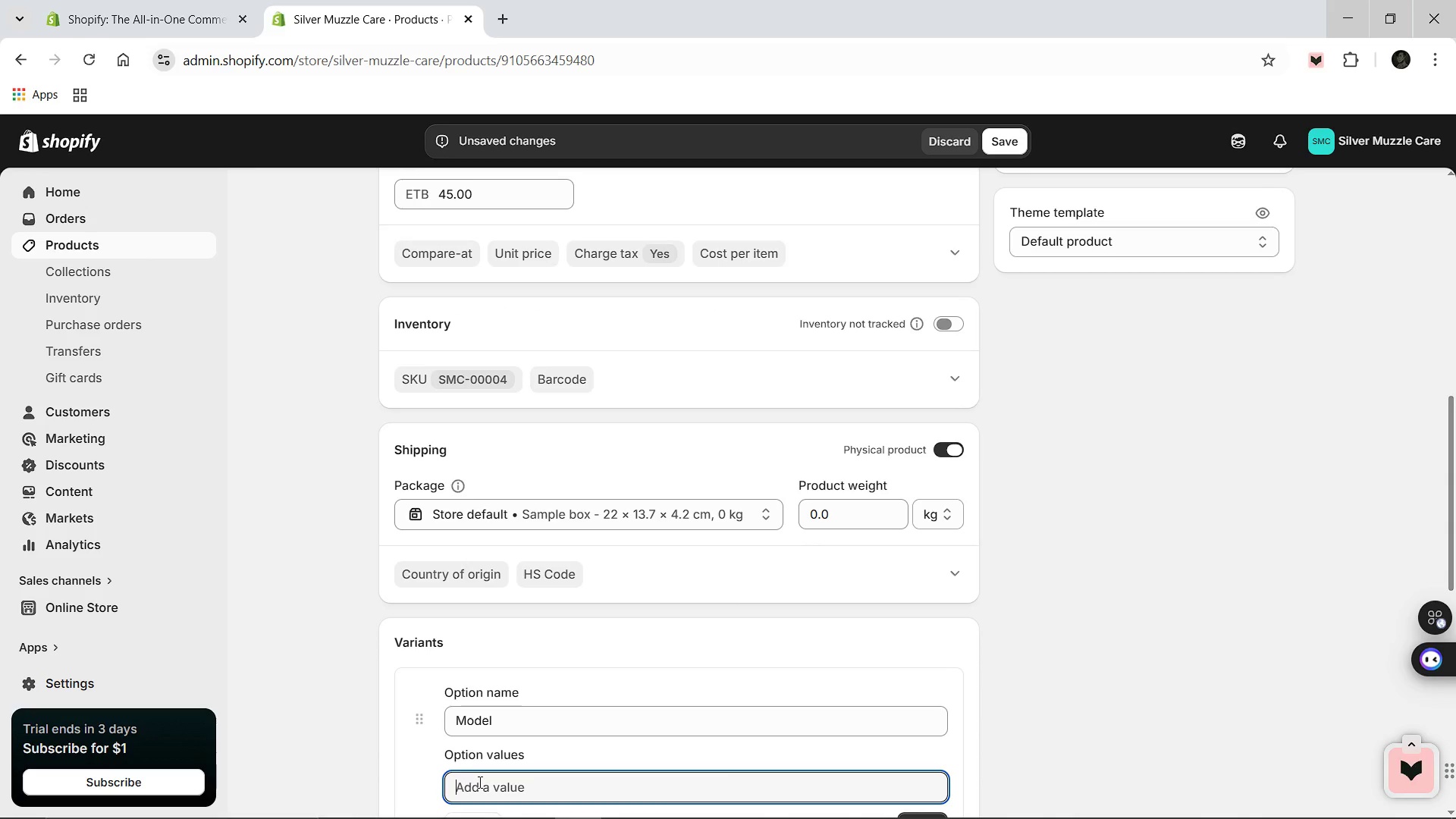 
type(Essential Nylon)
 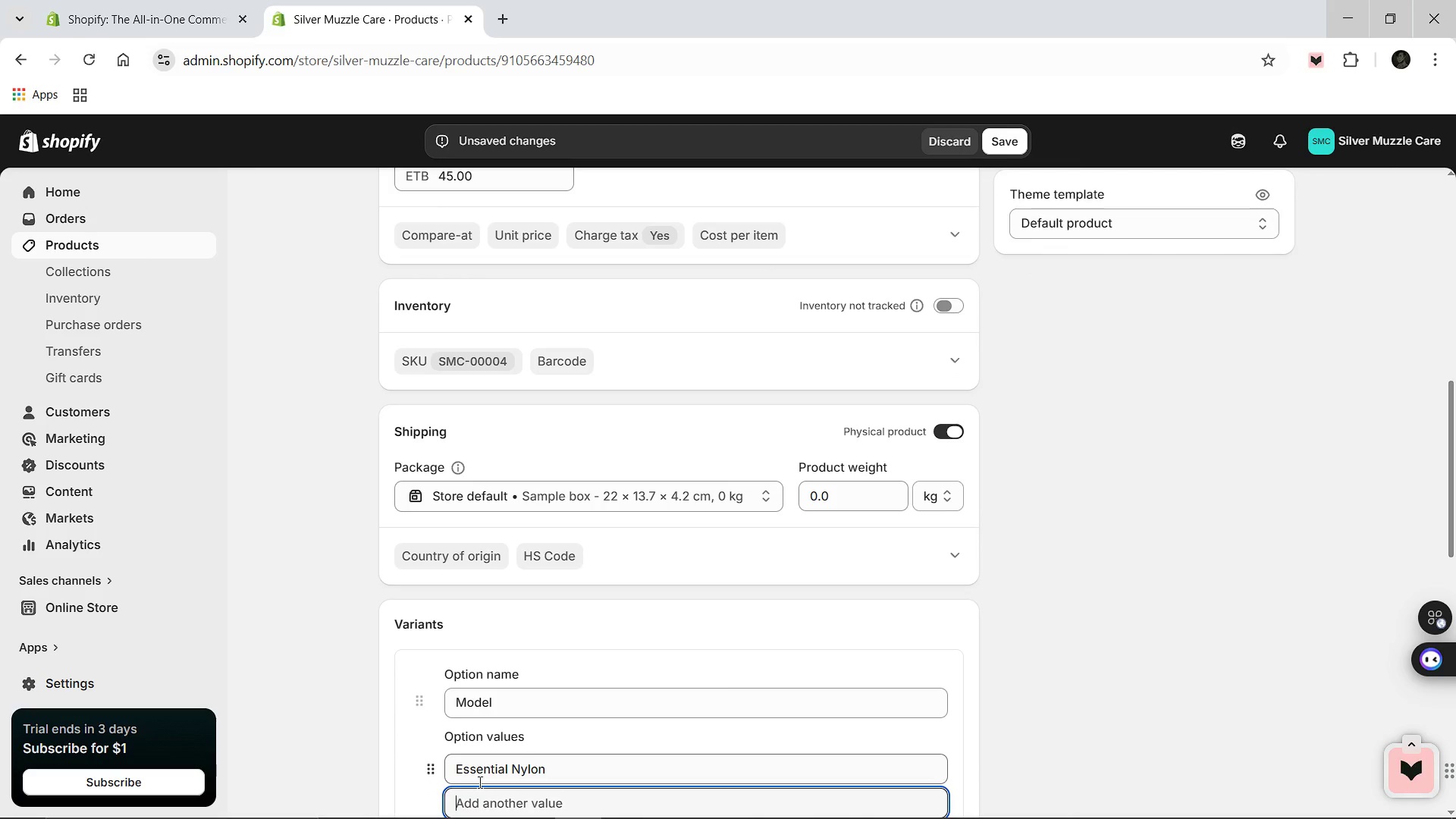 
 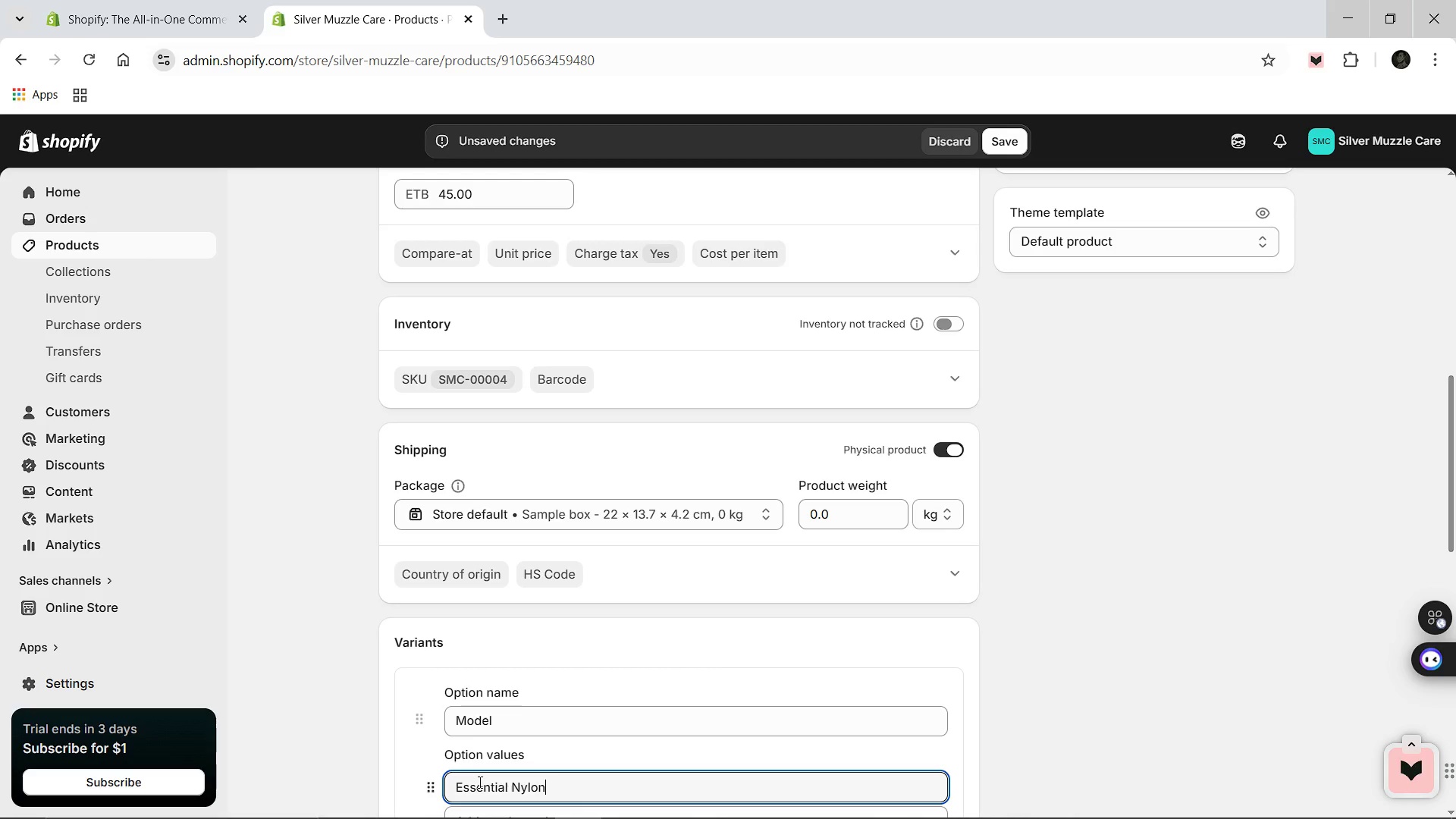 
key(Enter)
 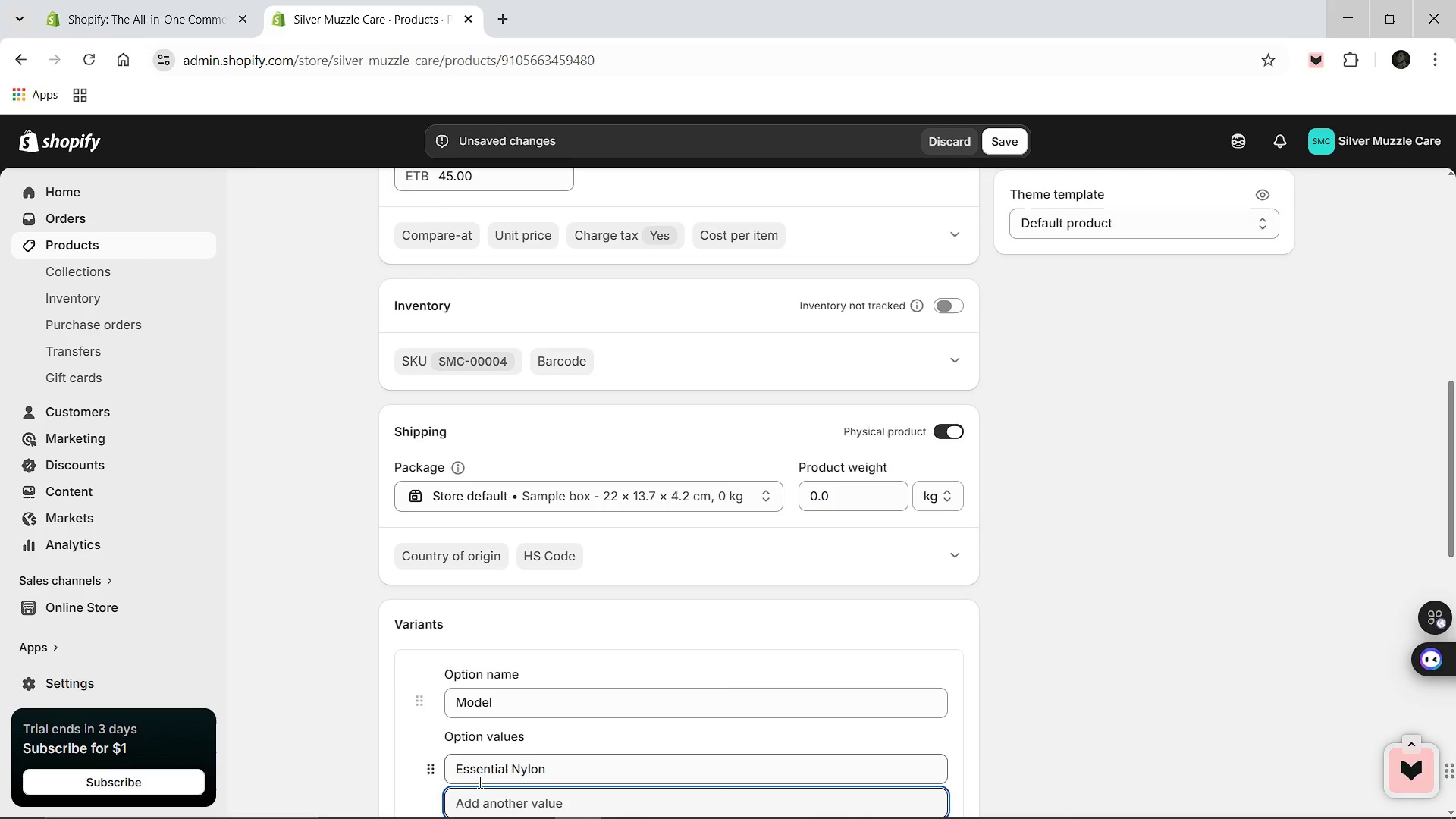 
type(Padded Comfort)
 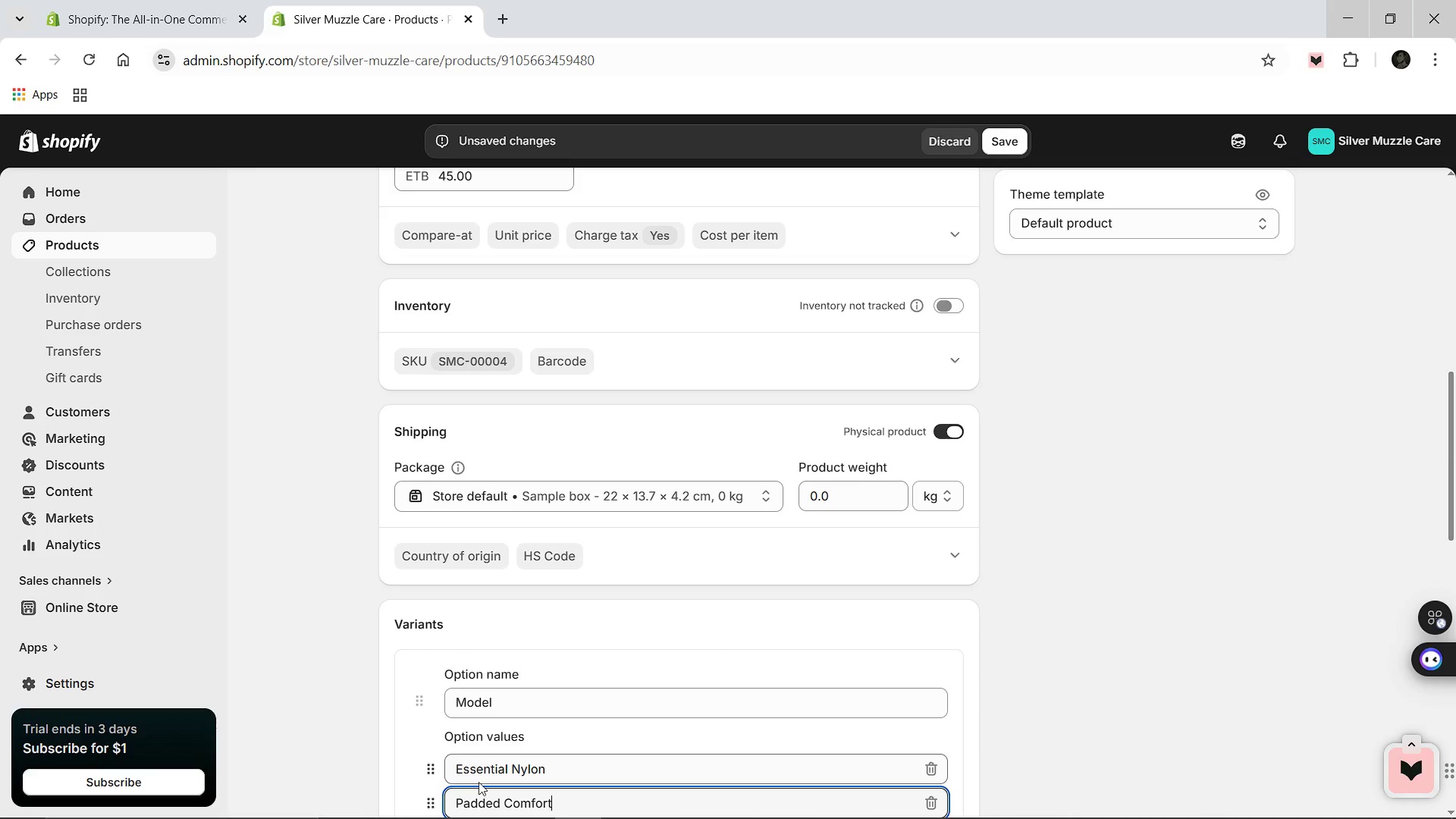 
 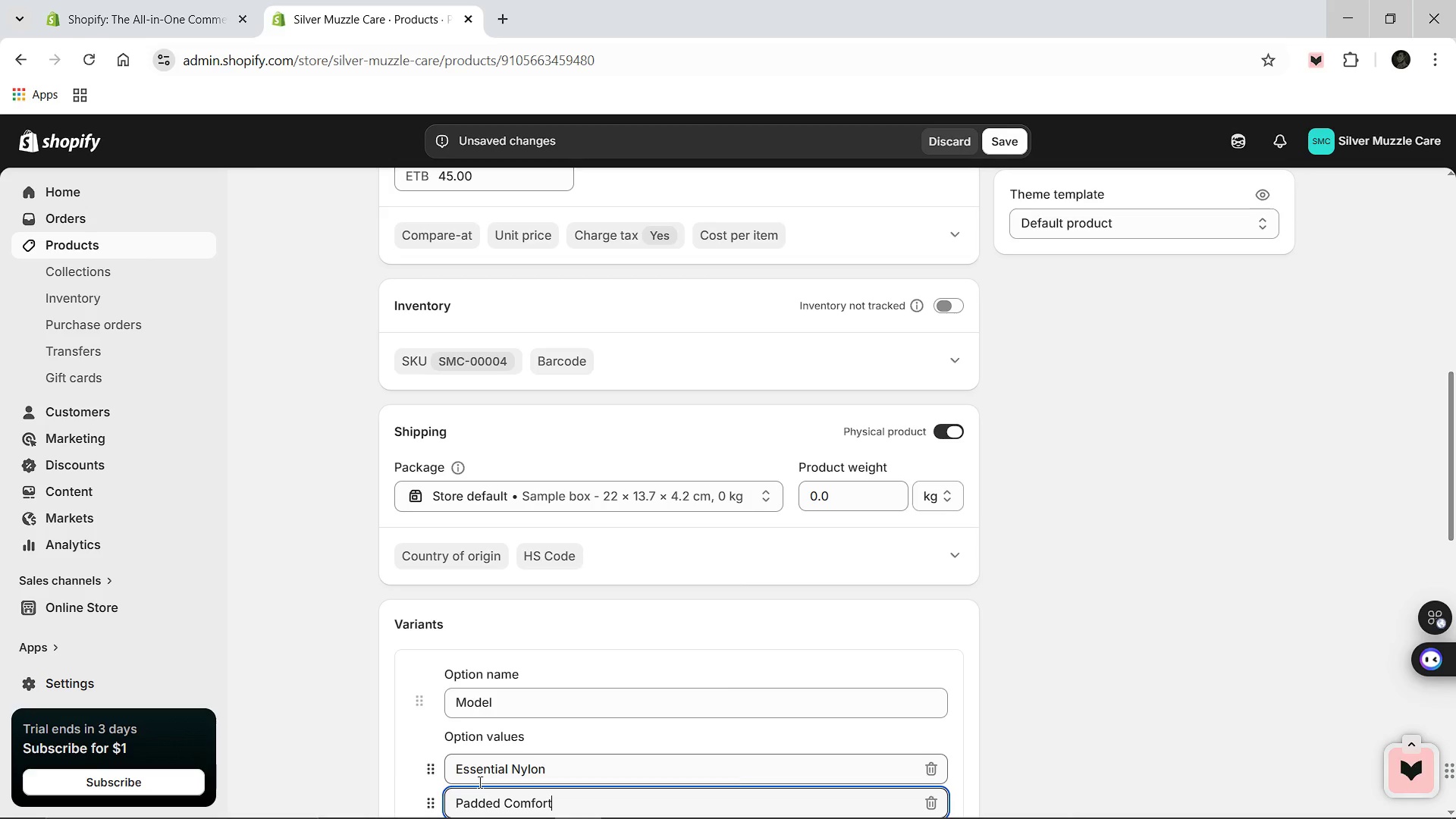 
key(Enter)
 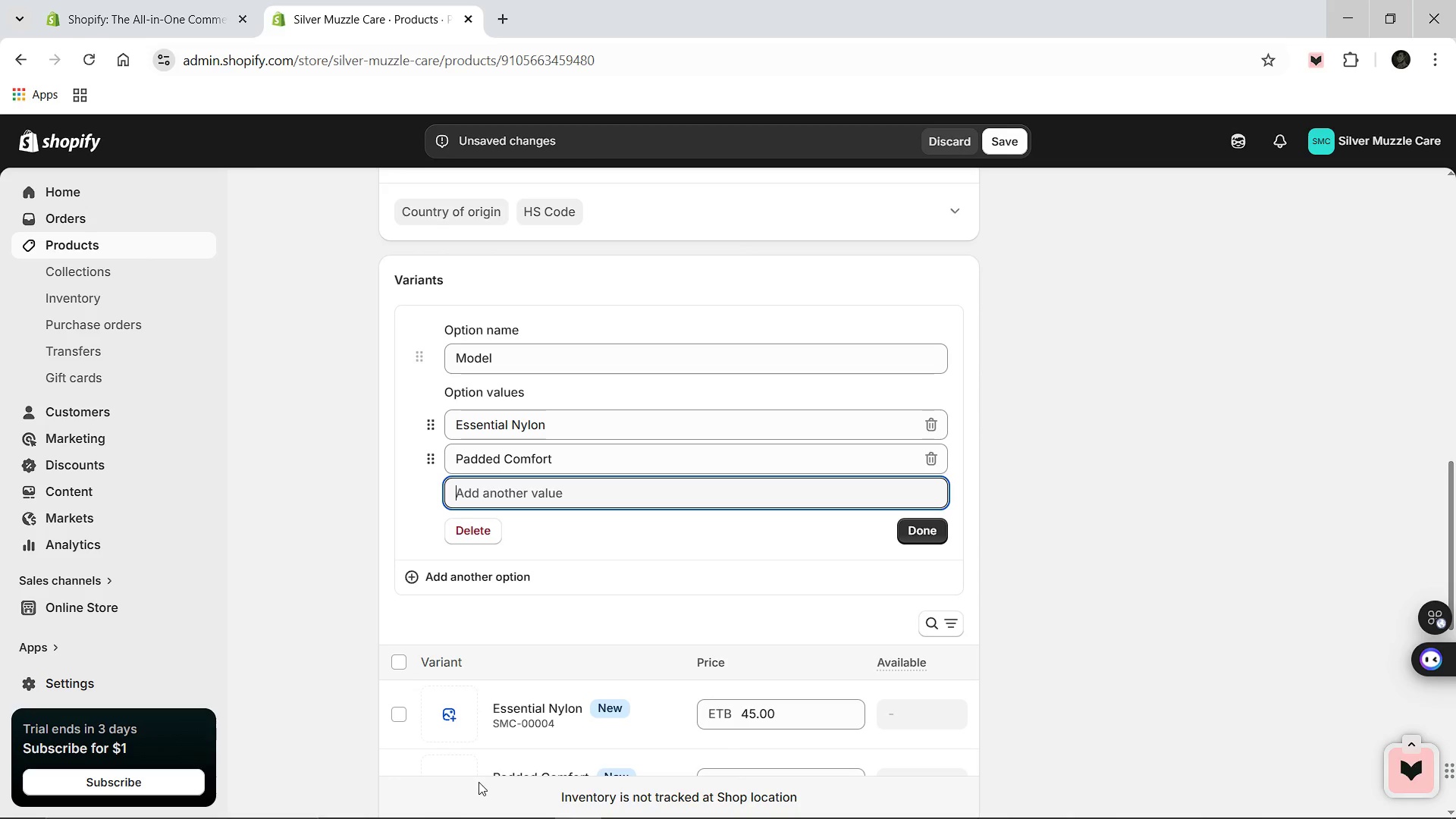 
type(Heavy)
key(Backspace)
type(-Duty)
 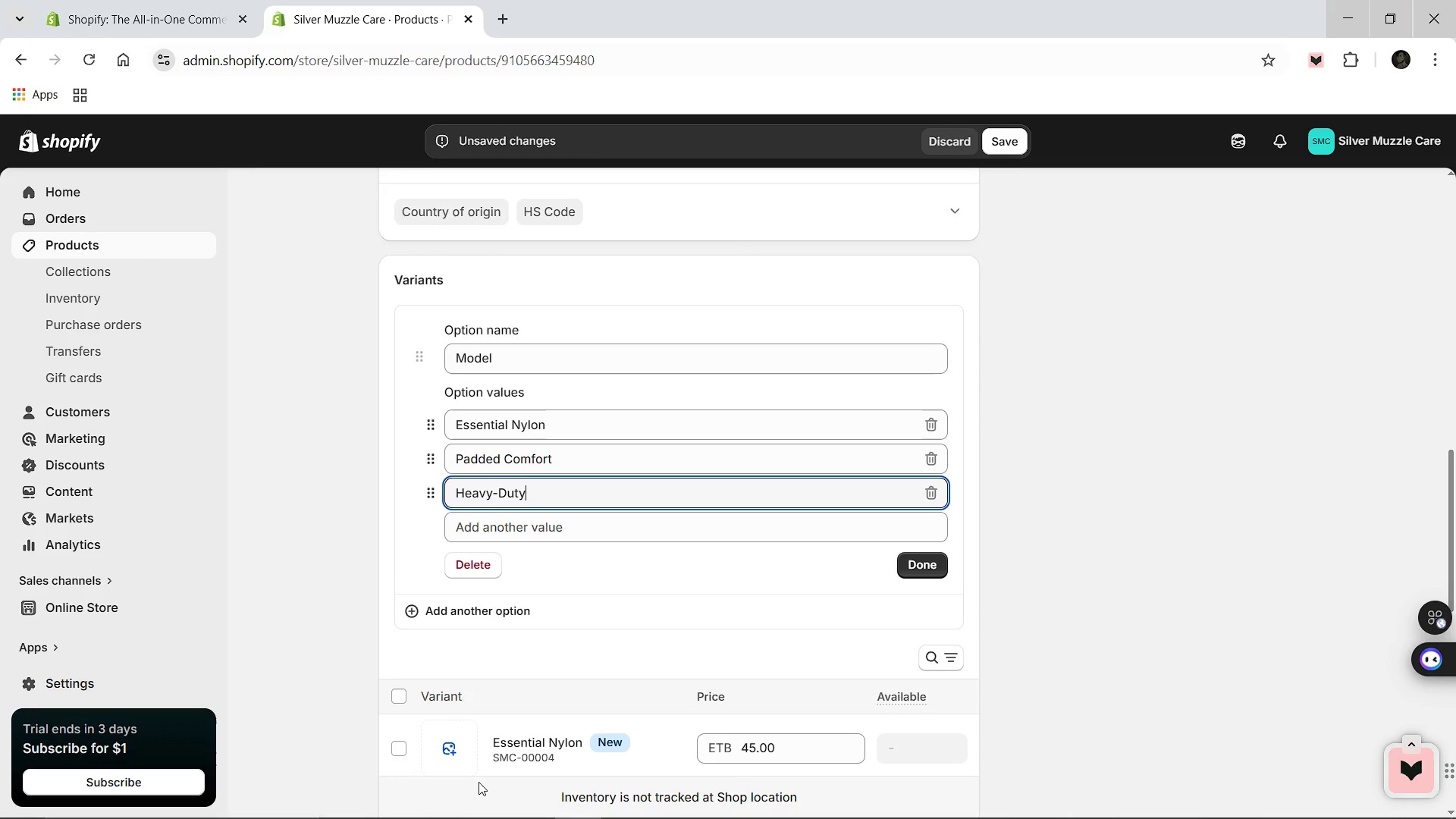 
hold_key(key=0, duration=0.41)
 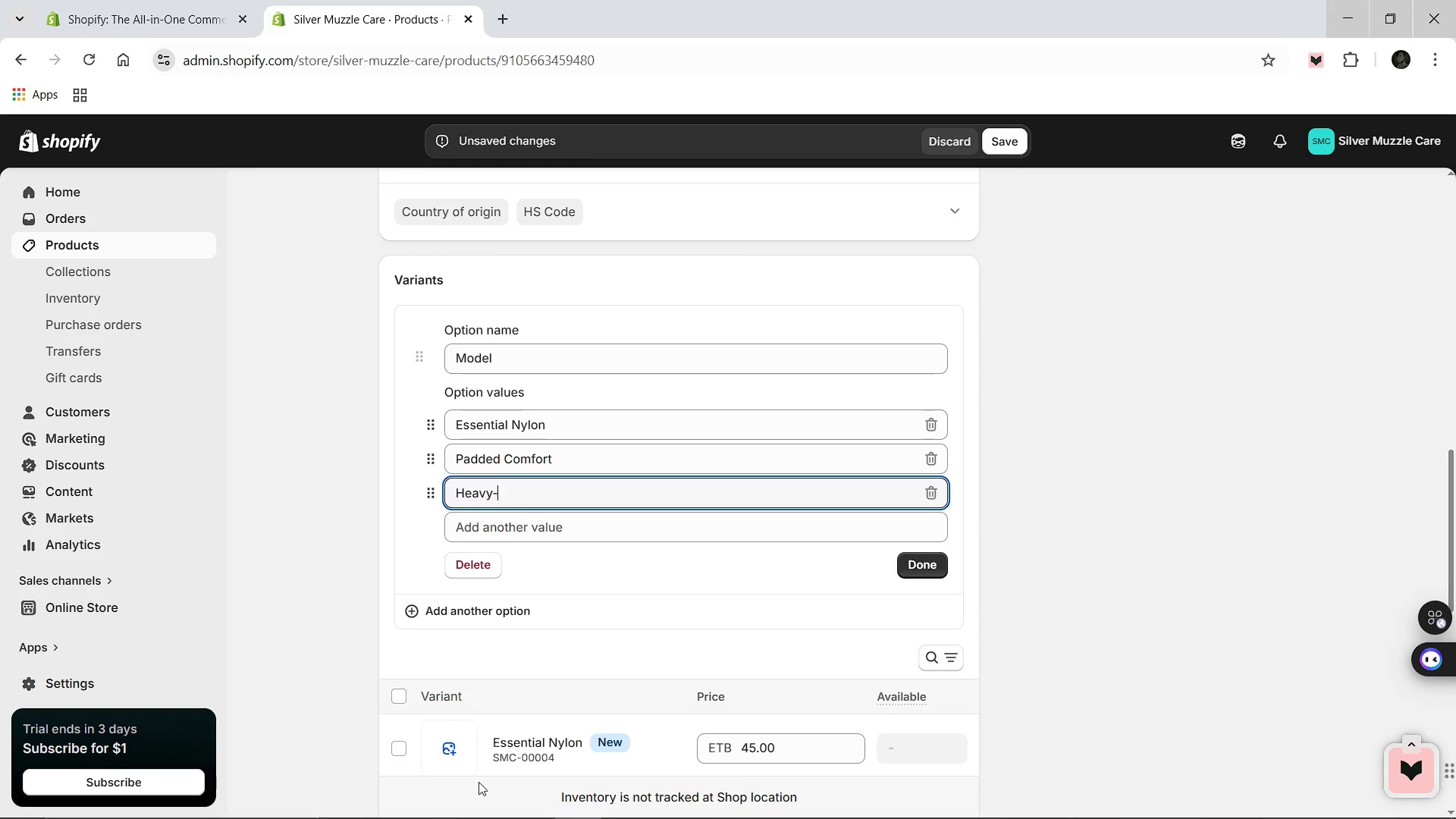 
key(Enter)
 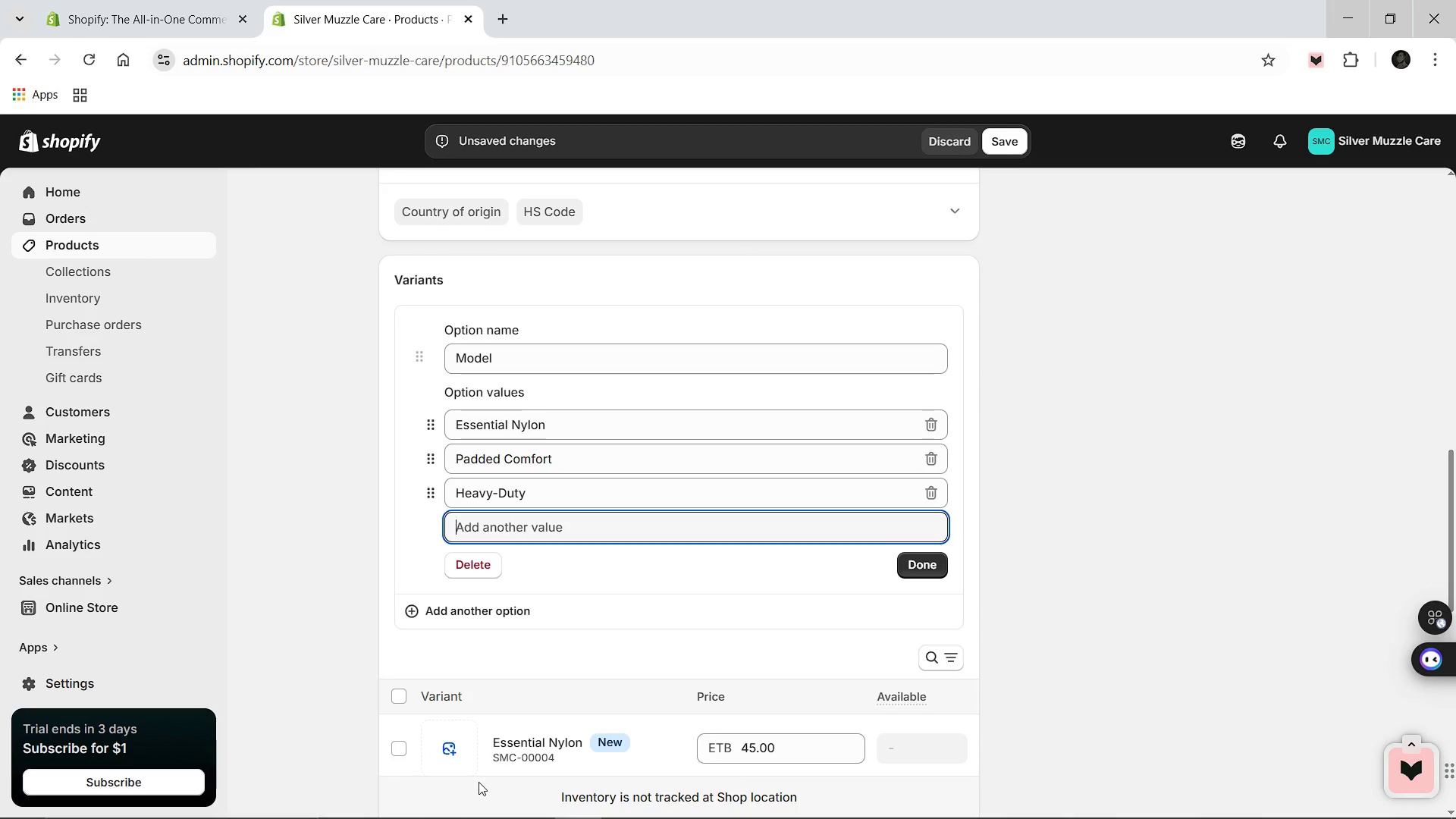 
type(Elite Isotonic)
 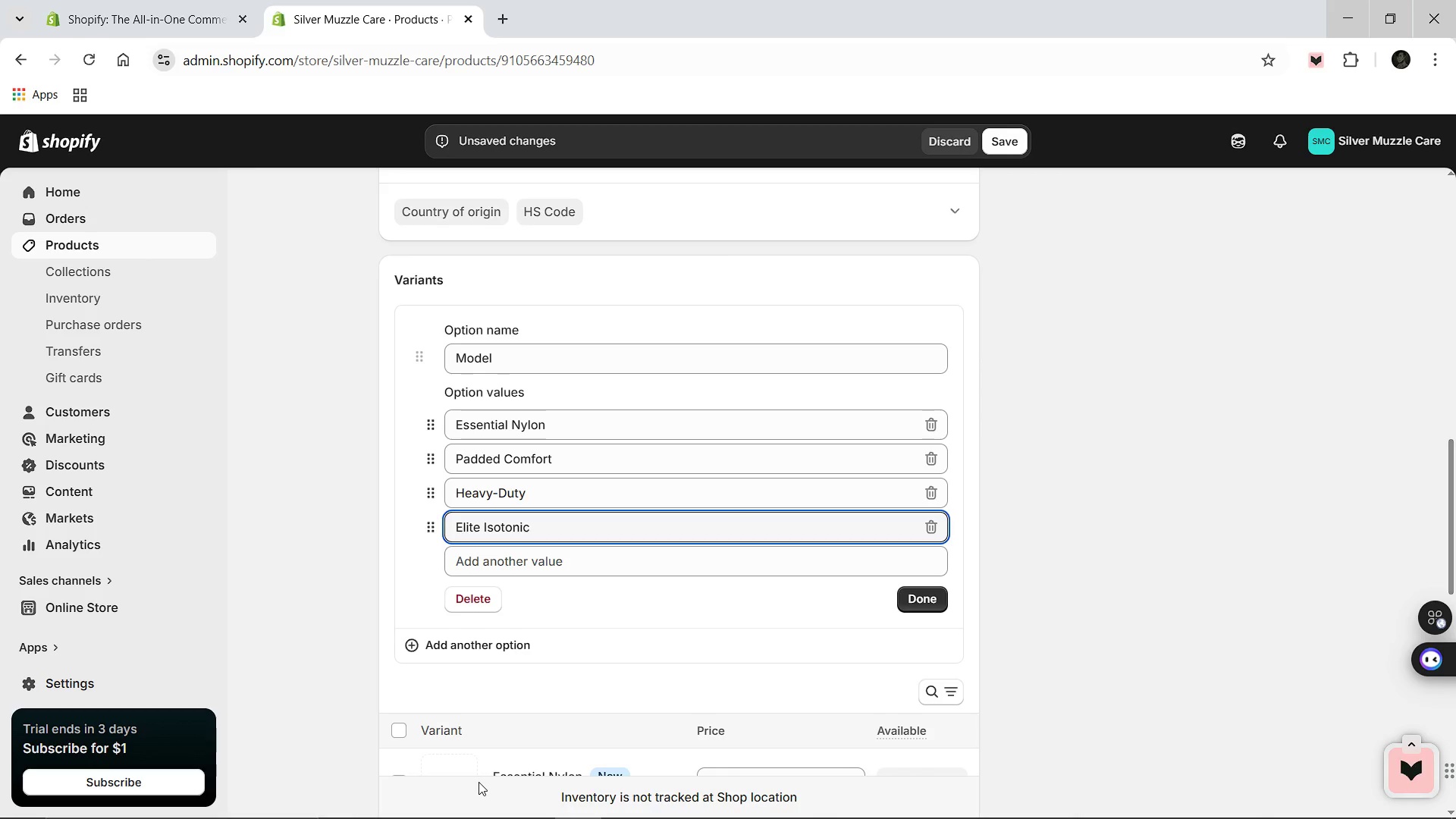 
left_click([924, 608])
 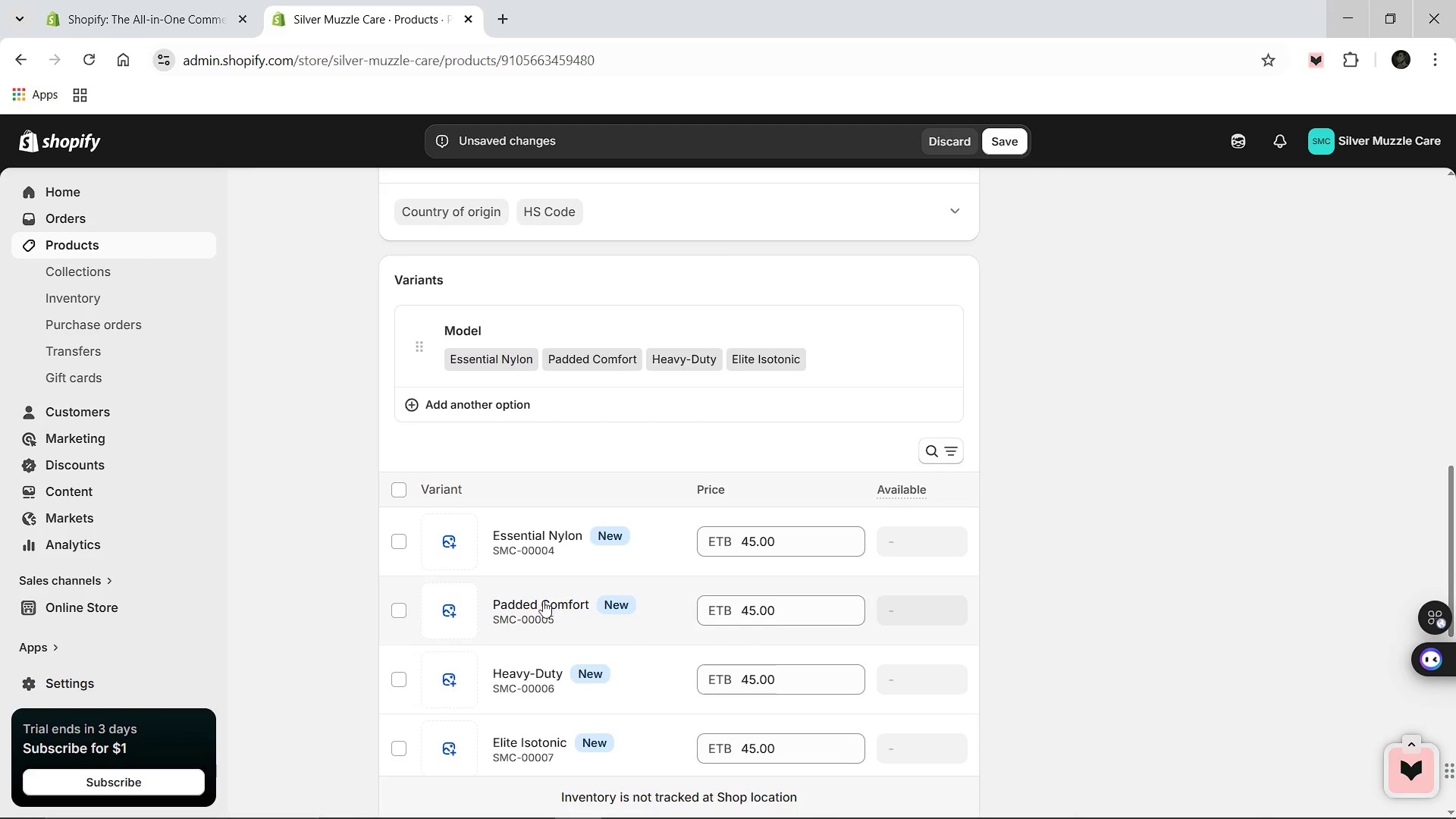 
left_click([532, 605])
 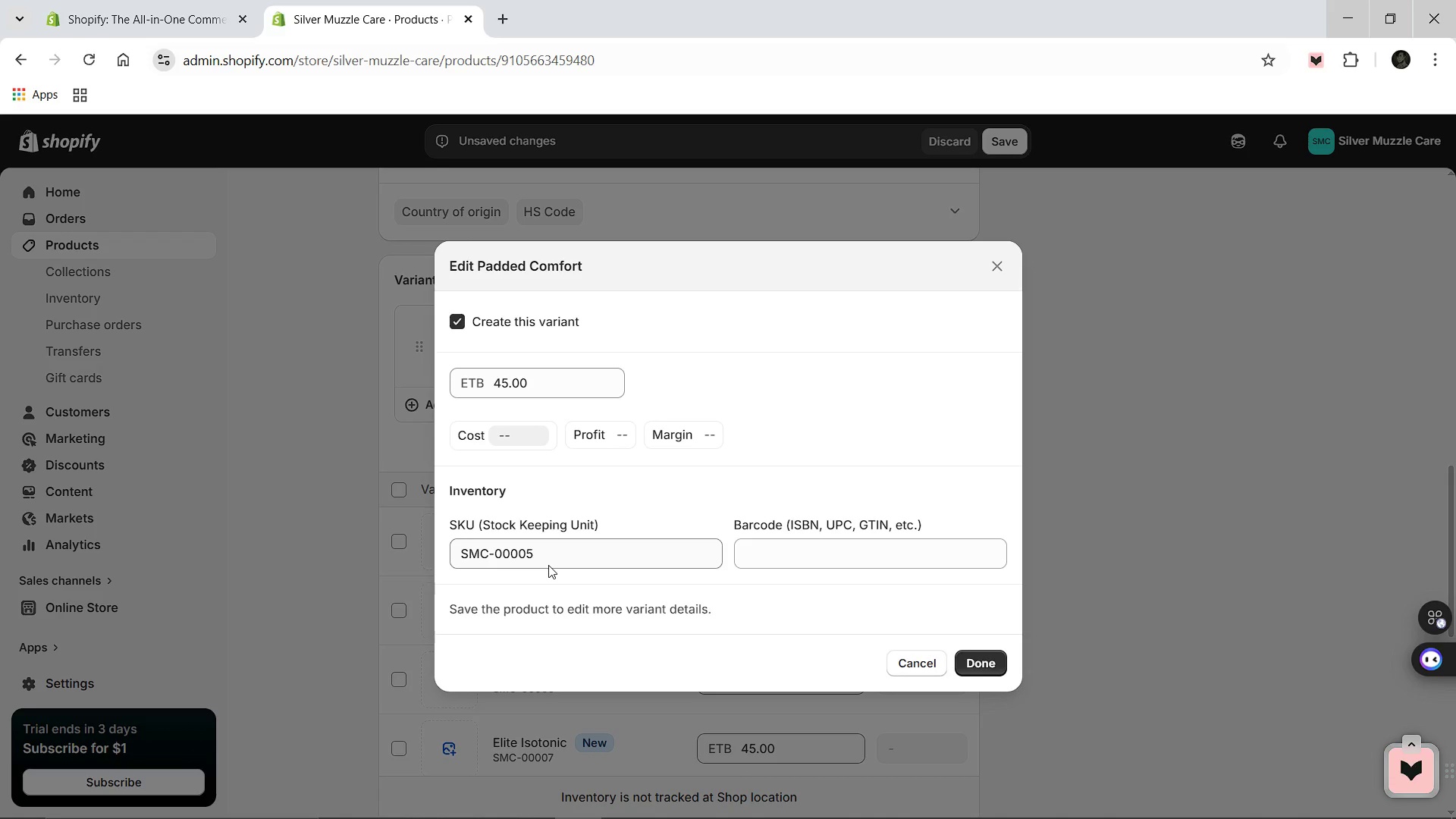 
left_click([554, 553])
 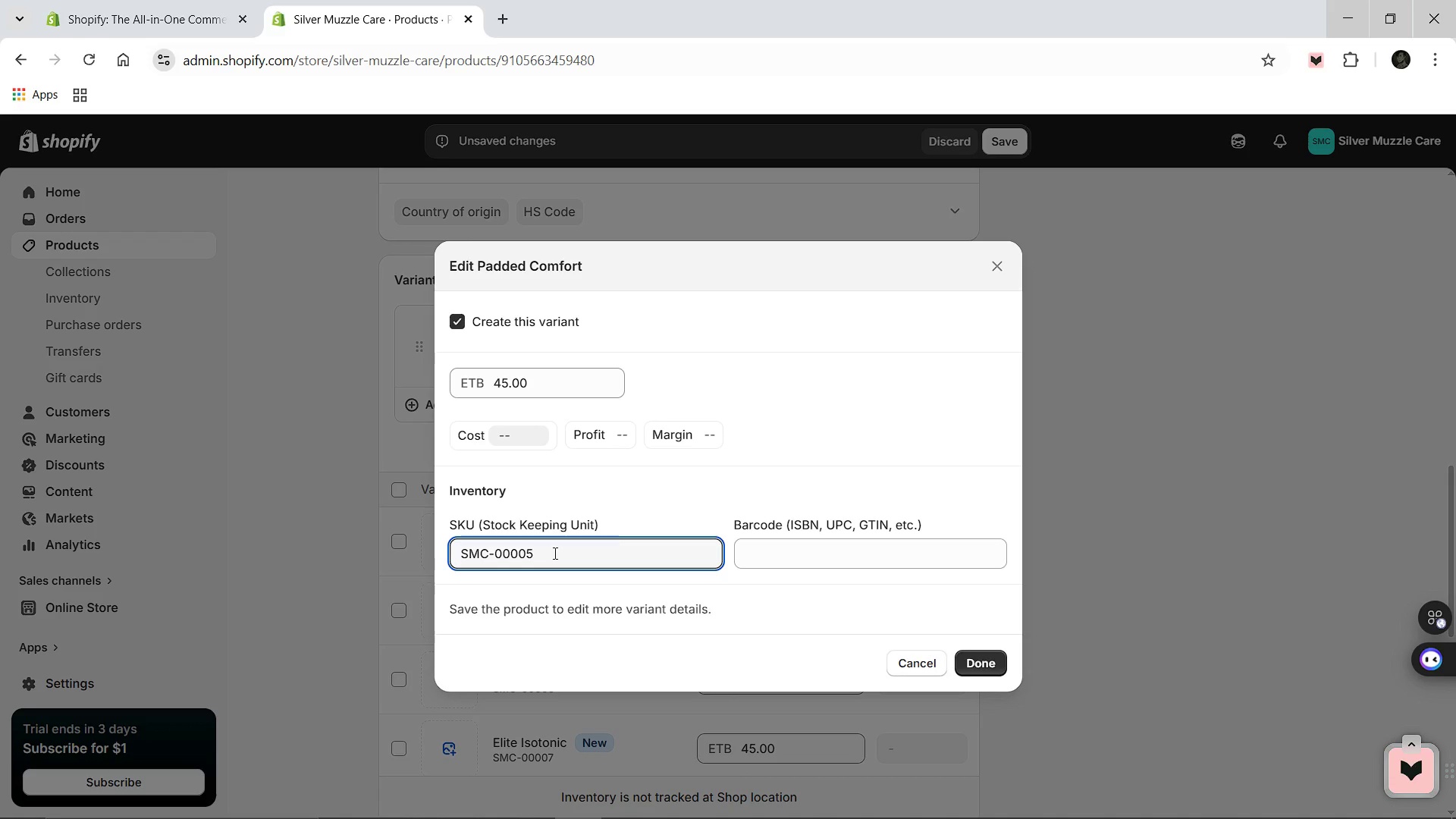 
key(Backspace)
 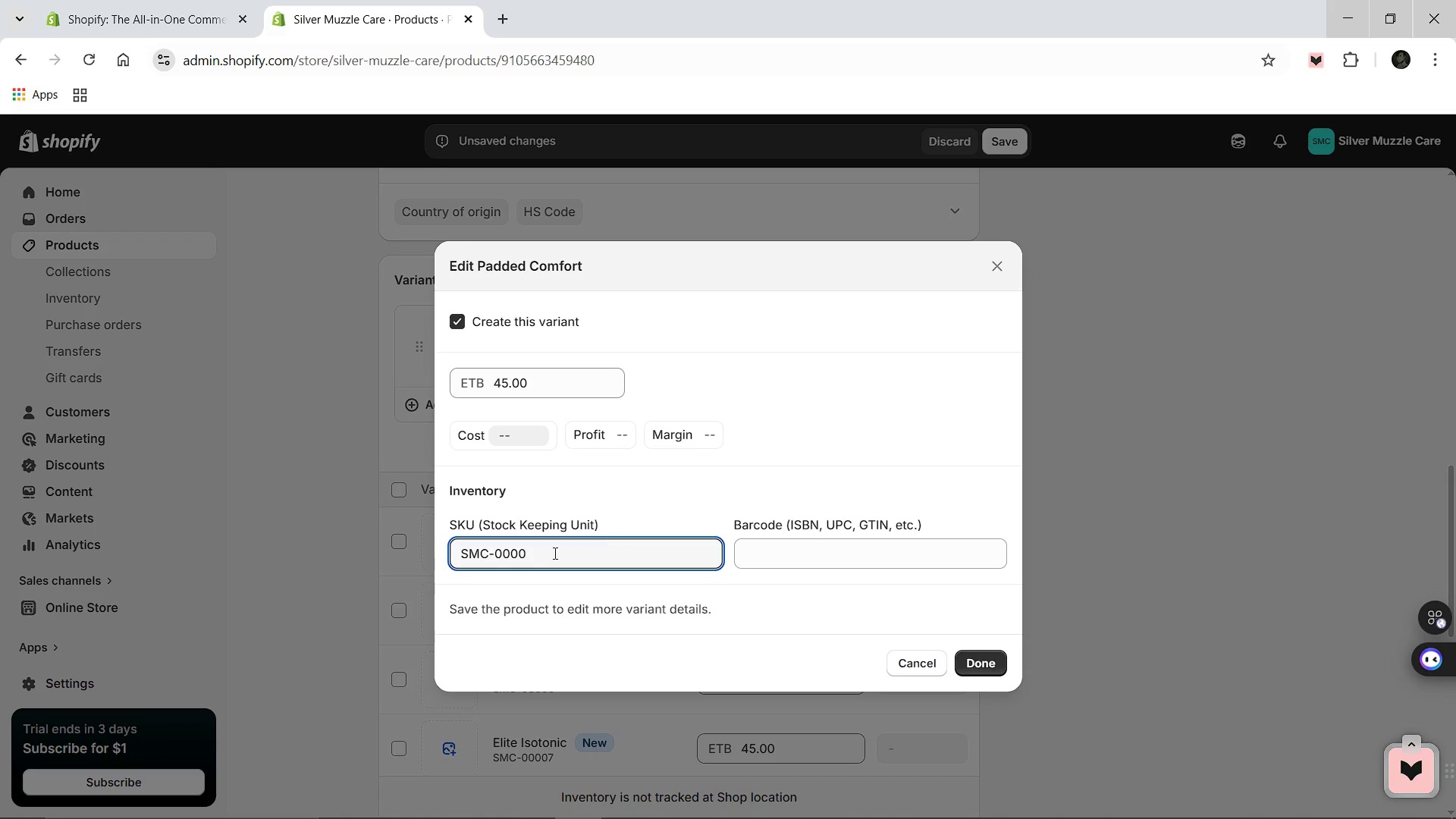 
key(Backspace)
 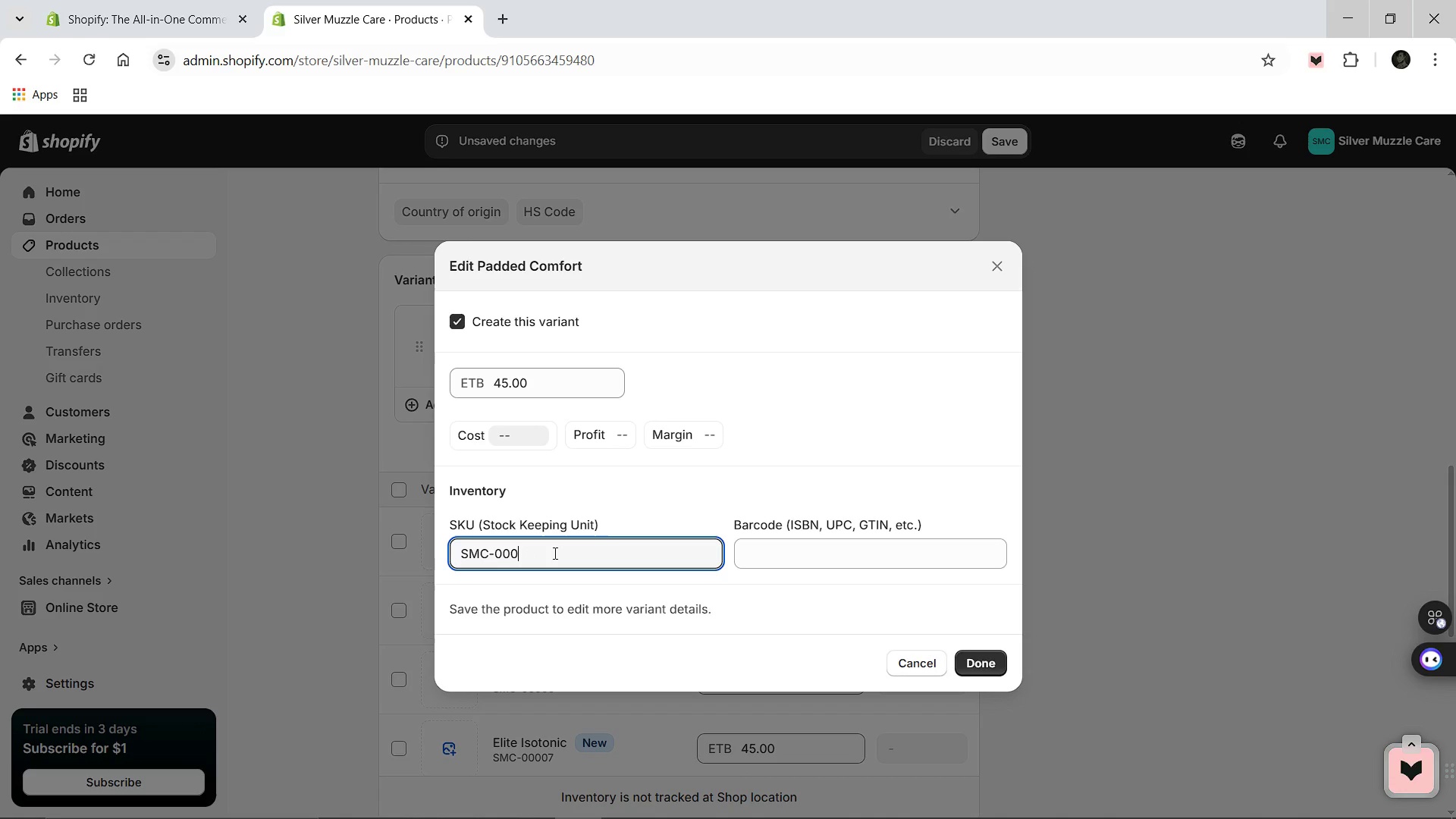 
key(Backspace)
 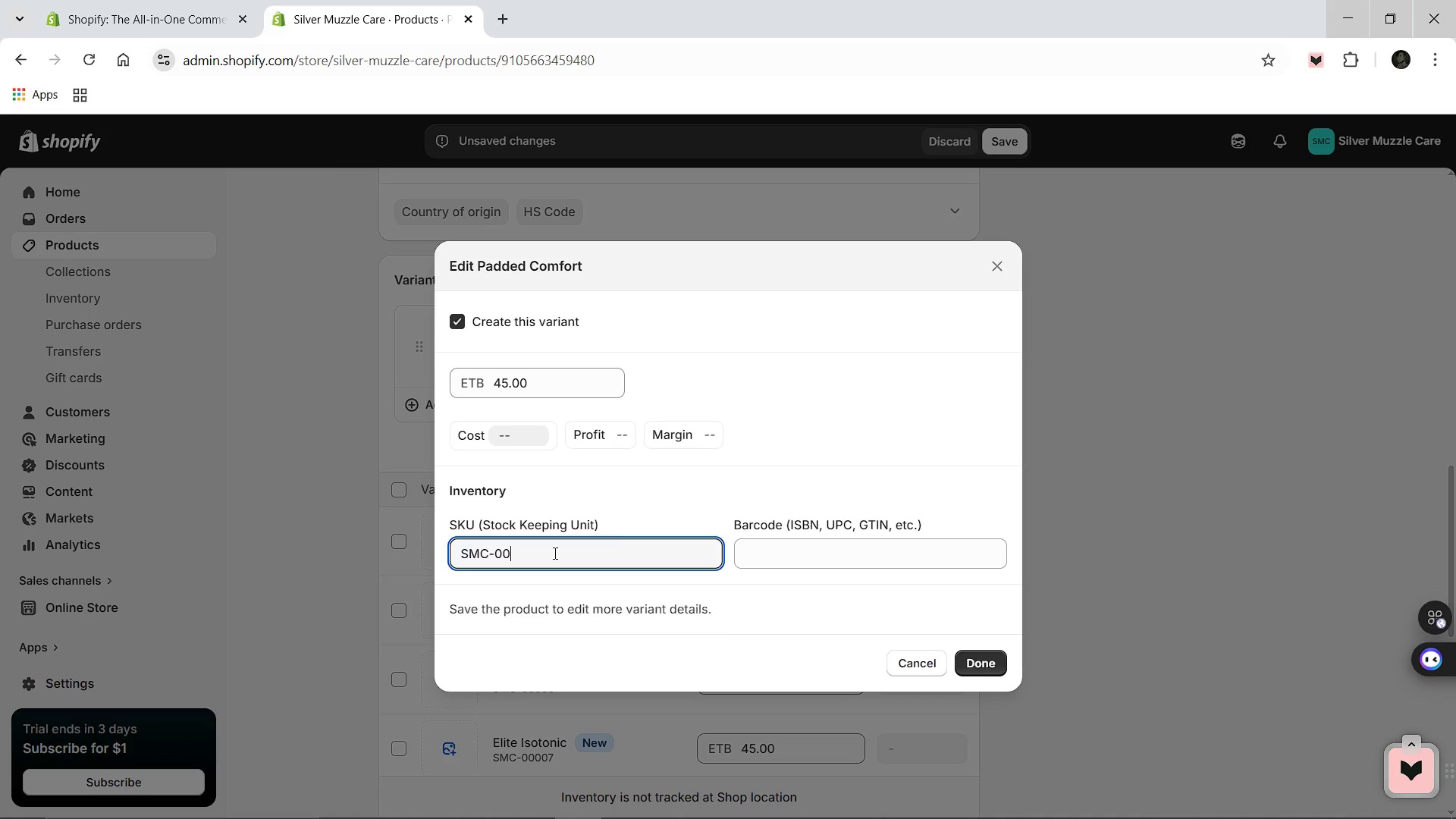 
wait(6.98)
 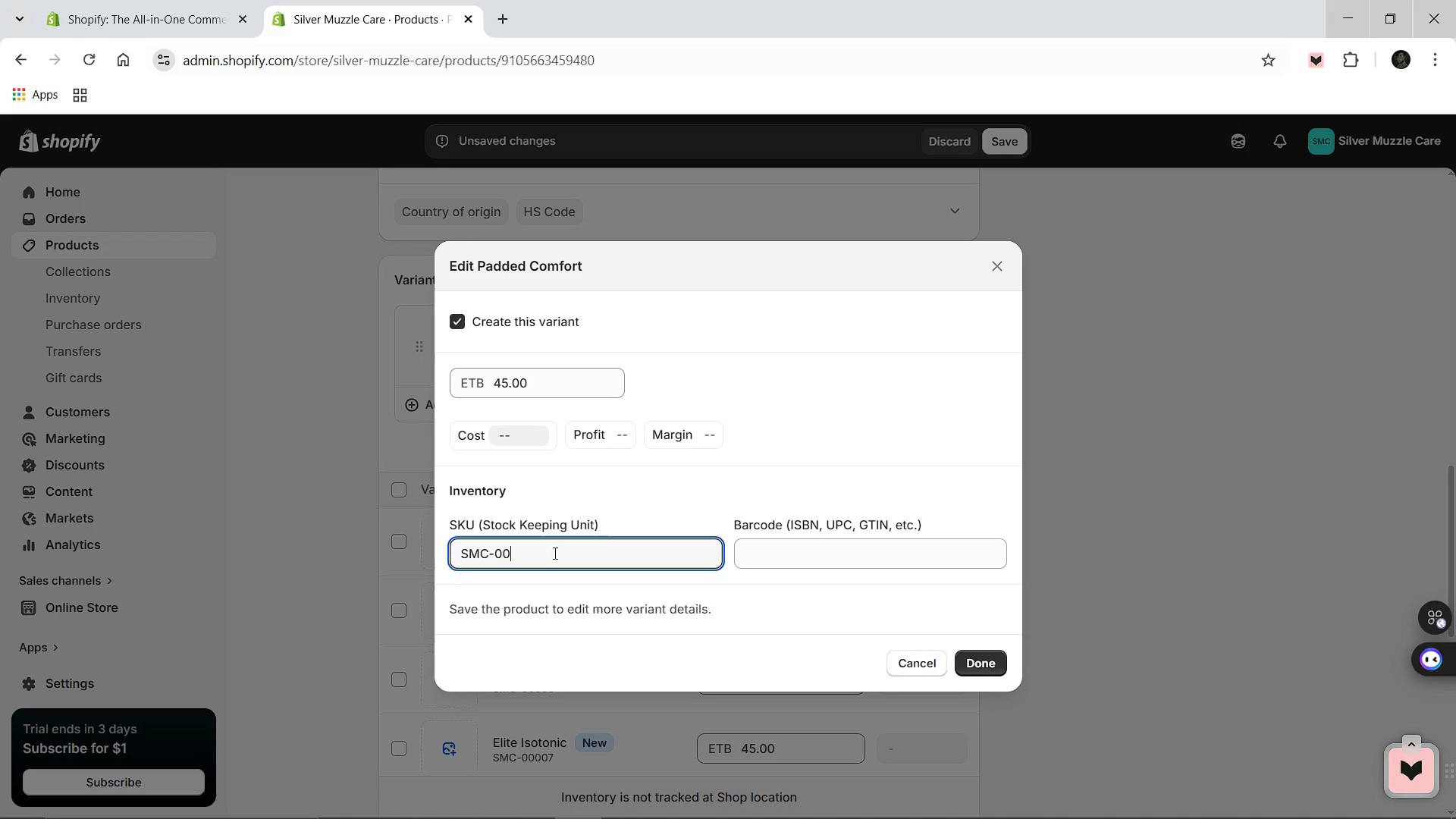 
type(036)
 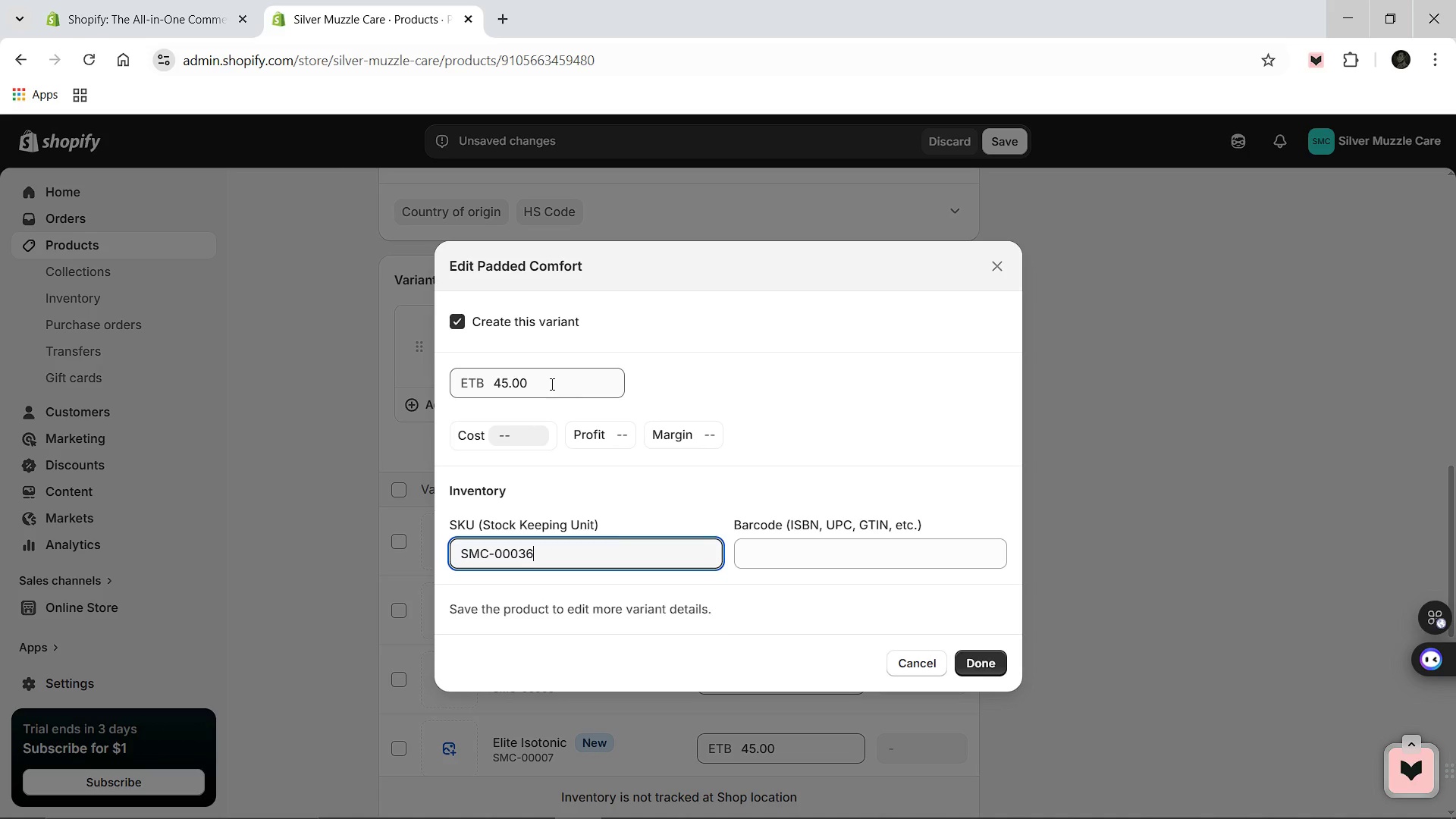 
left_click([551, 384])
 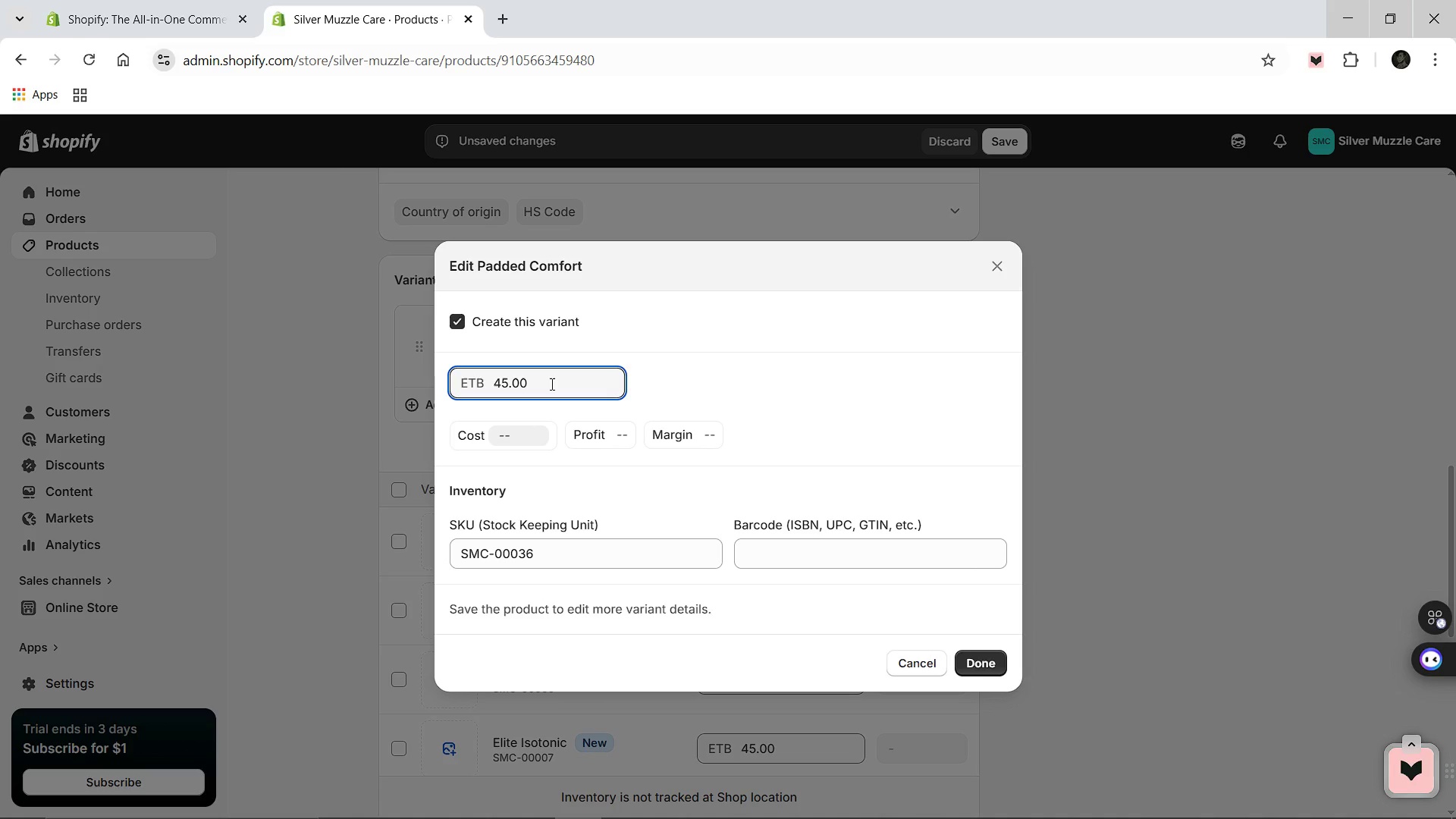 
key(Control+ControlLeft)
 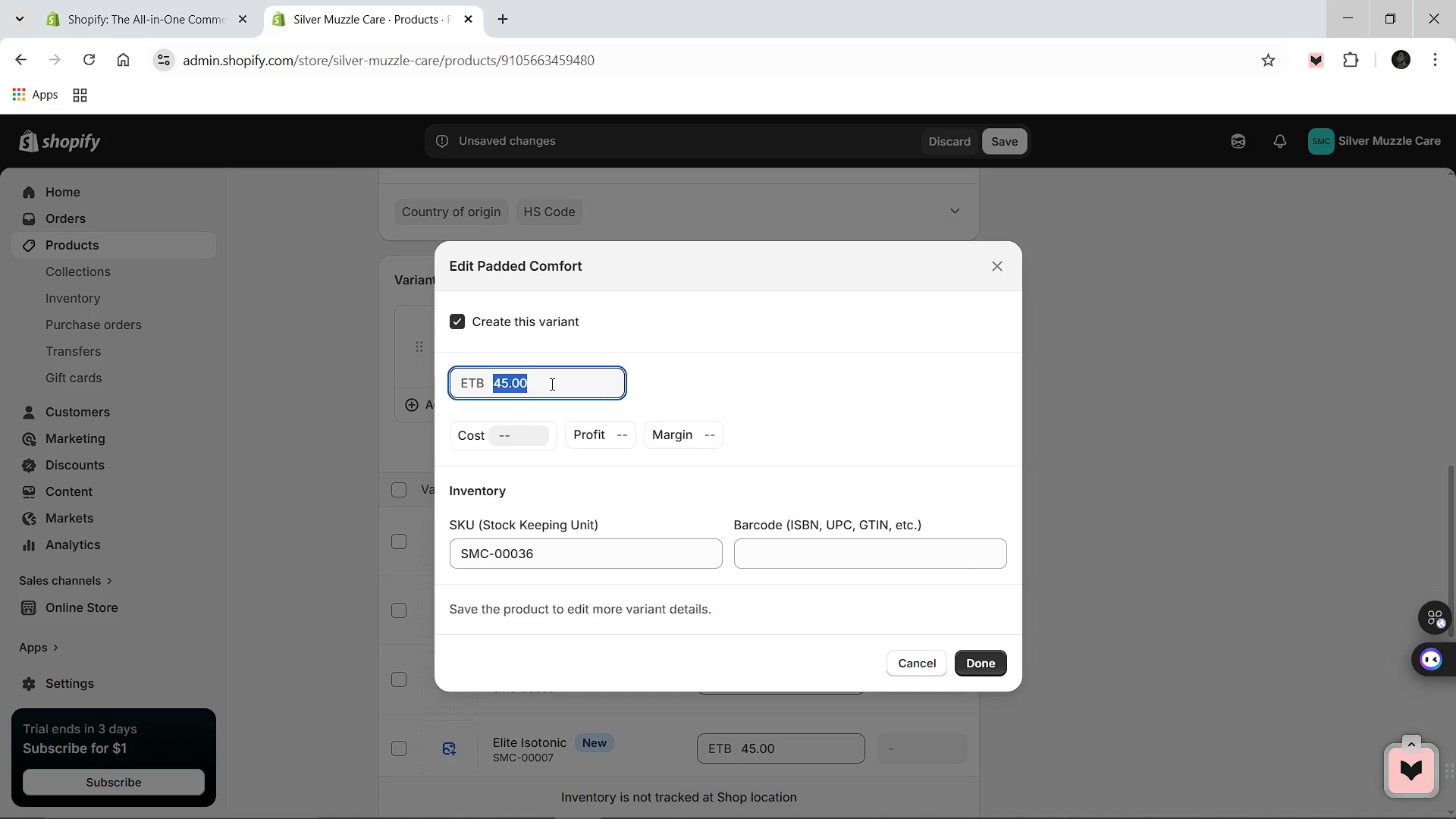 
key(Control+A)
 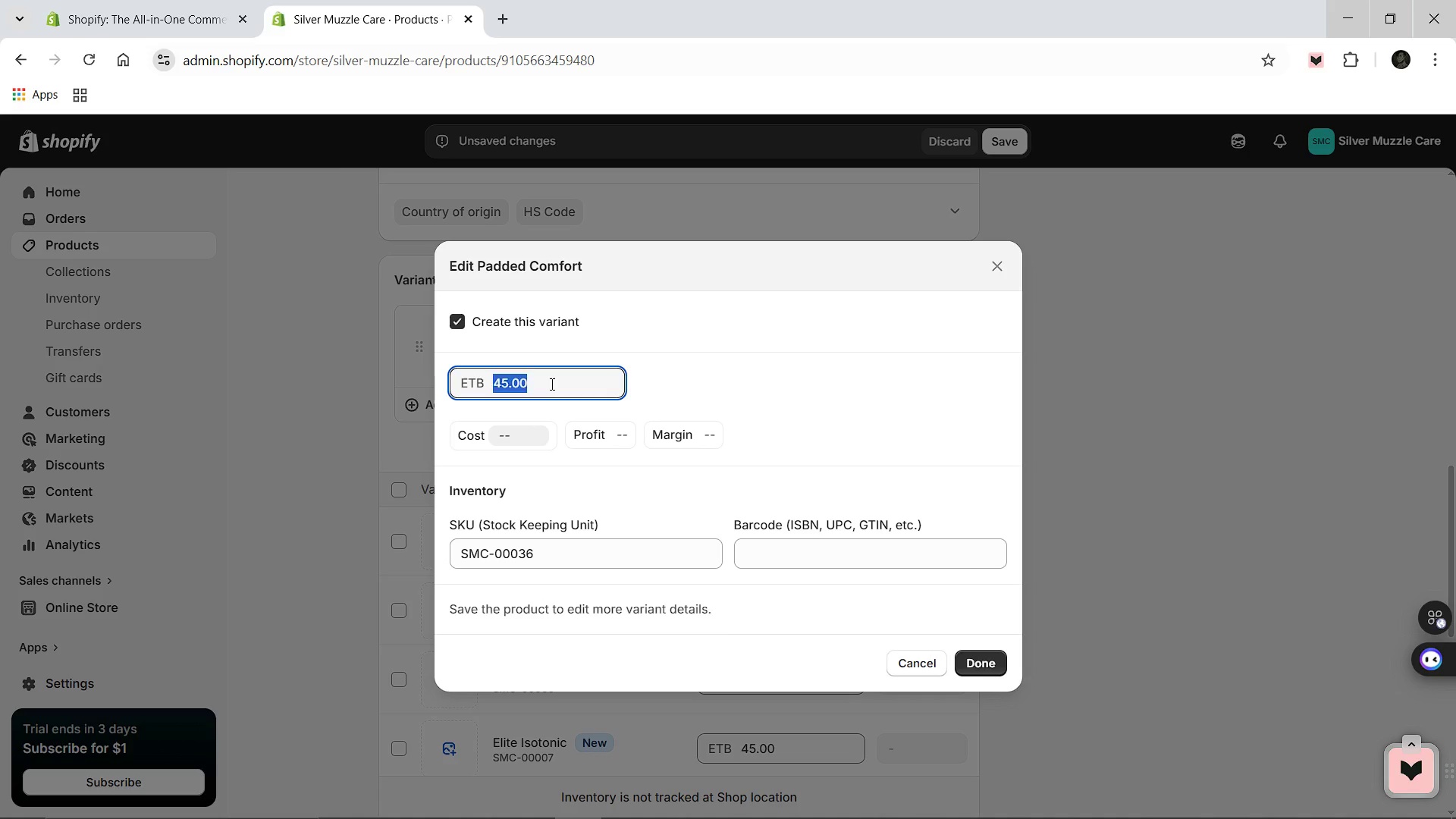 
type(24.99)
 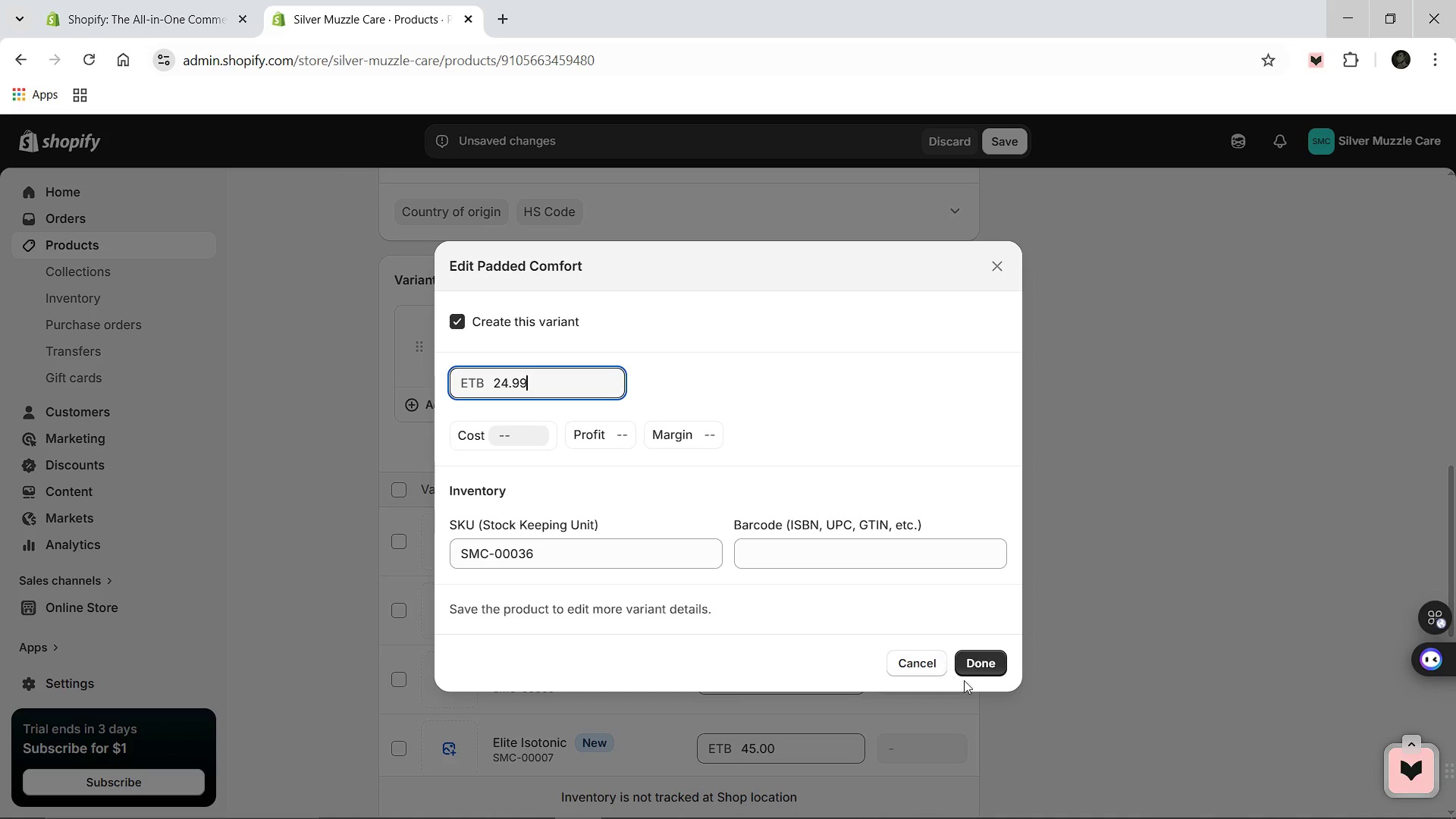 
left_click([975, 676])
 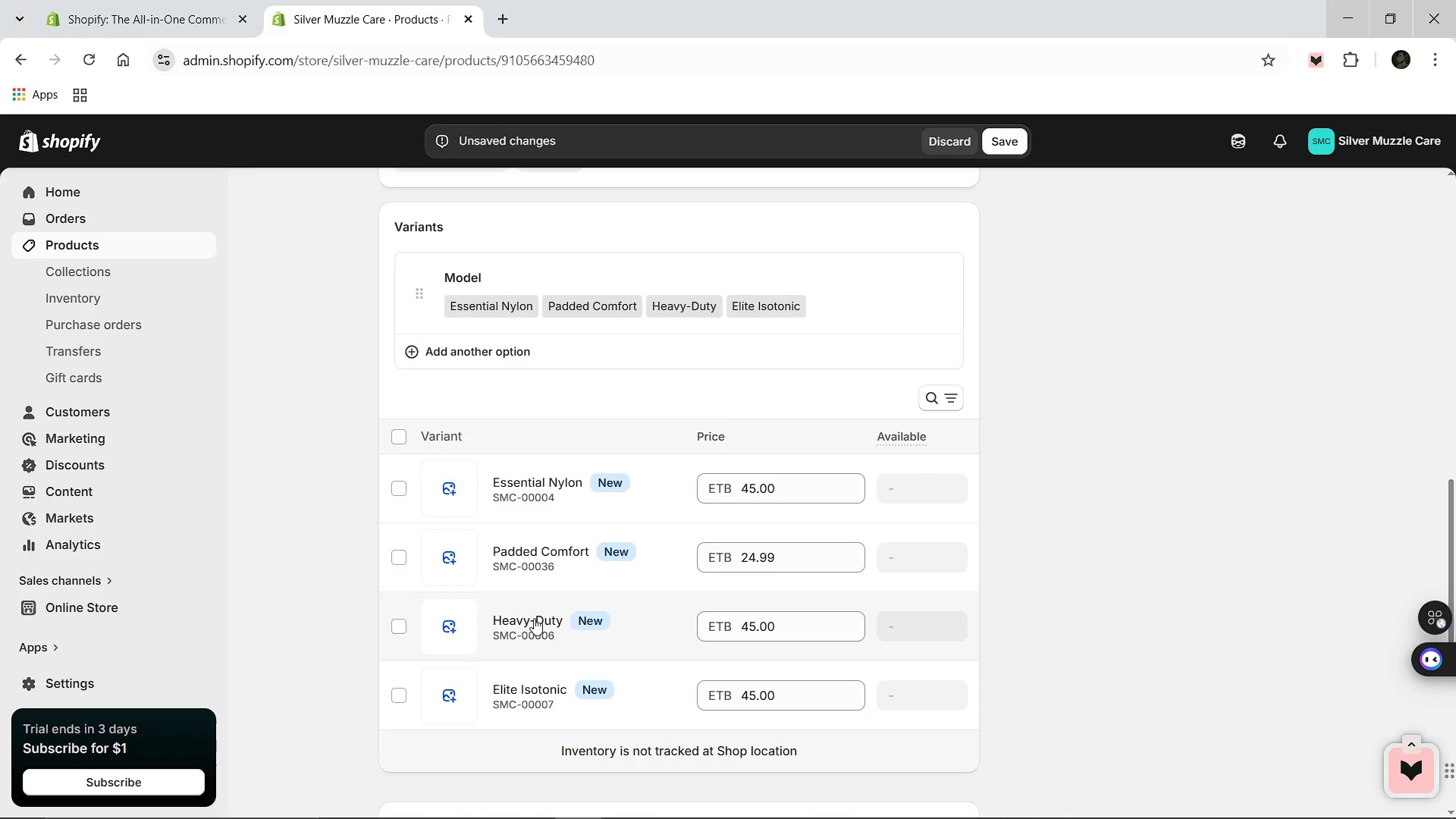 
left_click([534, 618])
 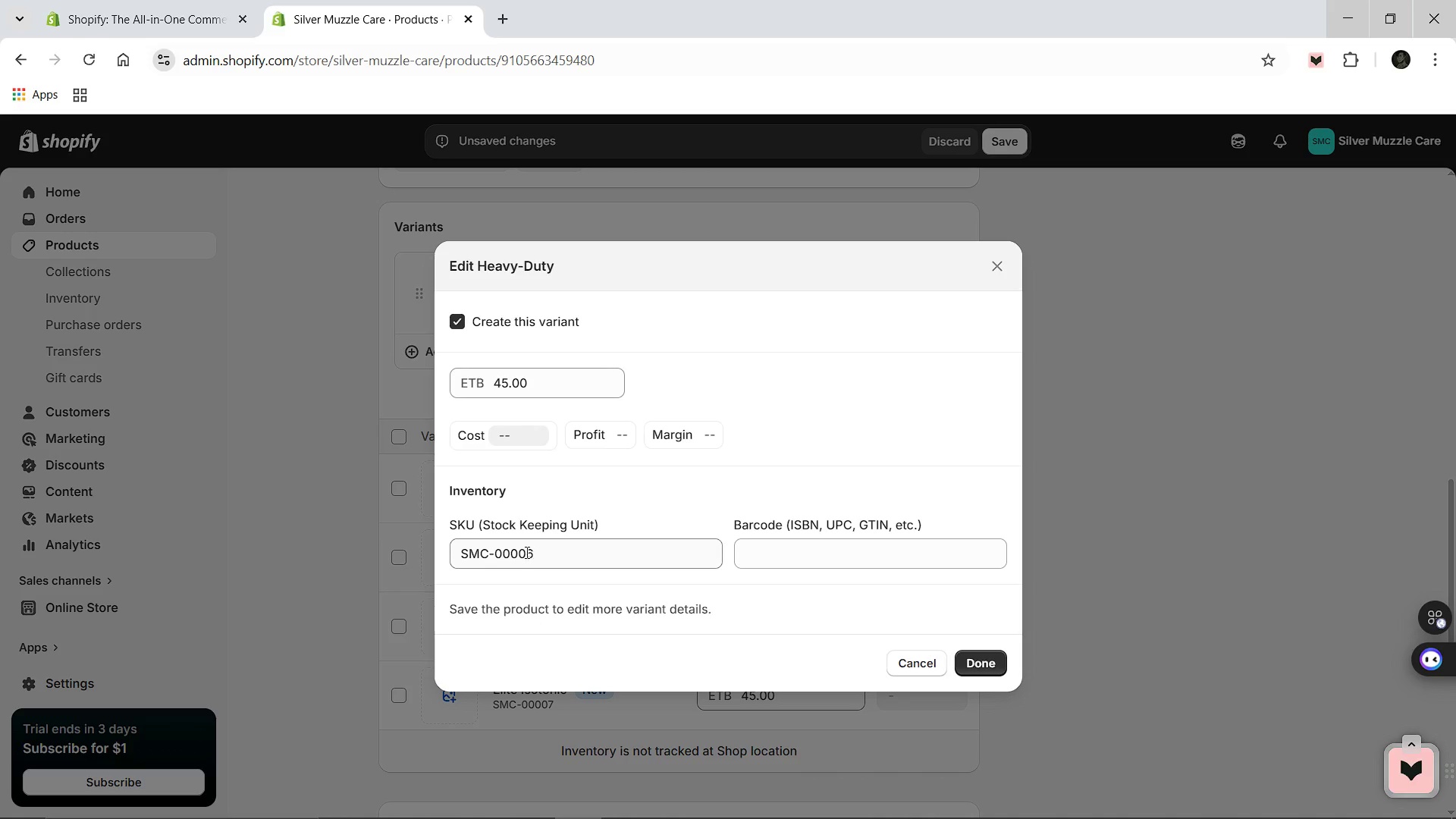 
left_click([532, 553])
 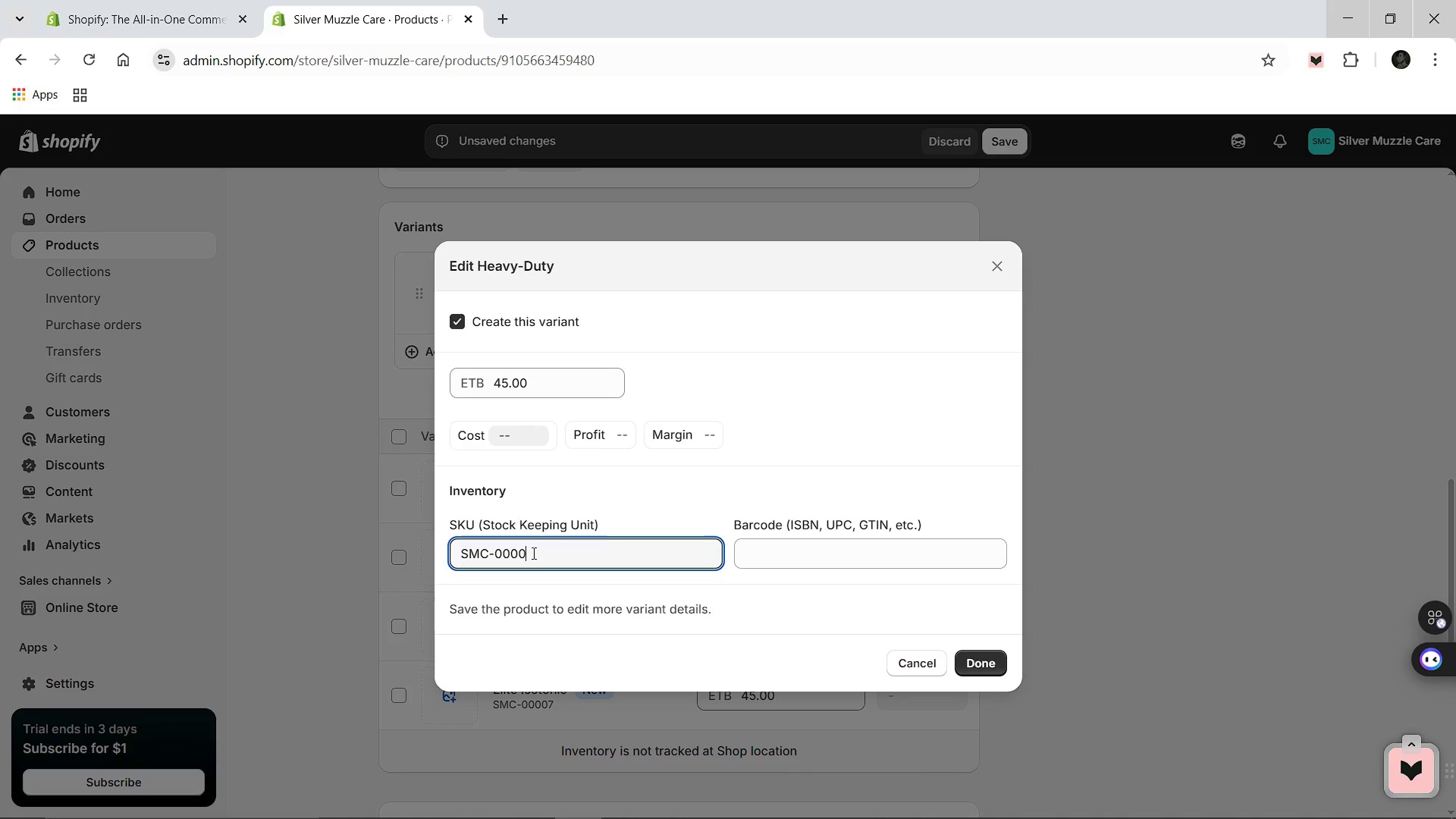 
key(Backspace)
key(Backspace)
type(38)
 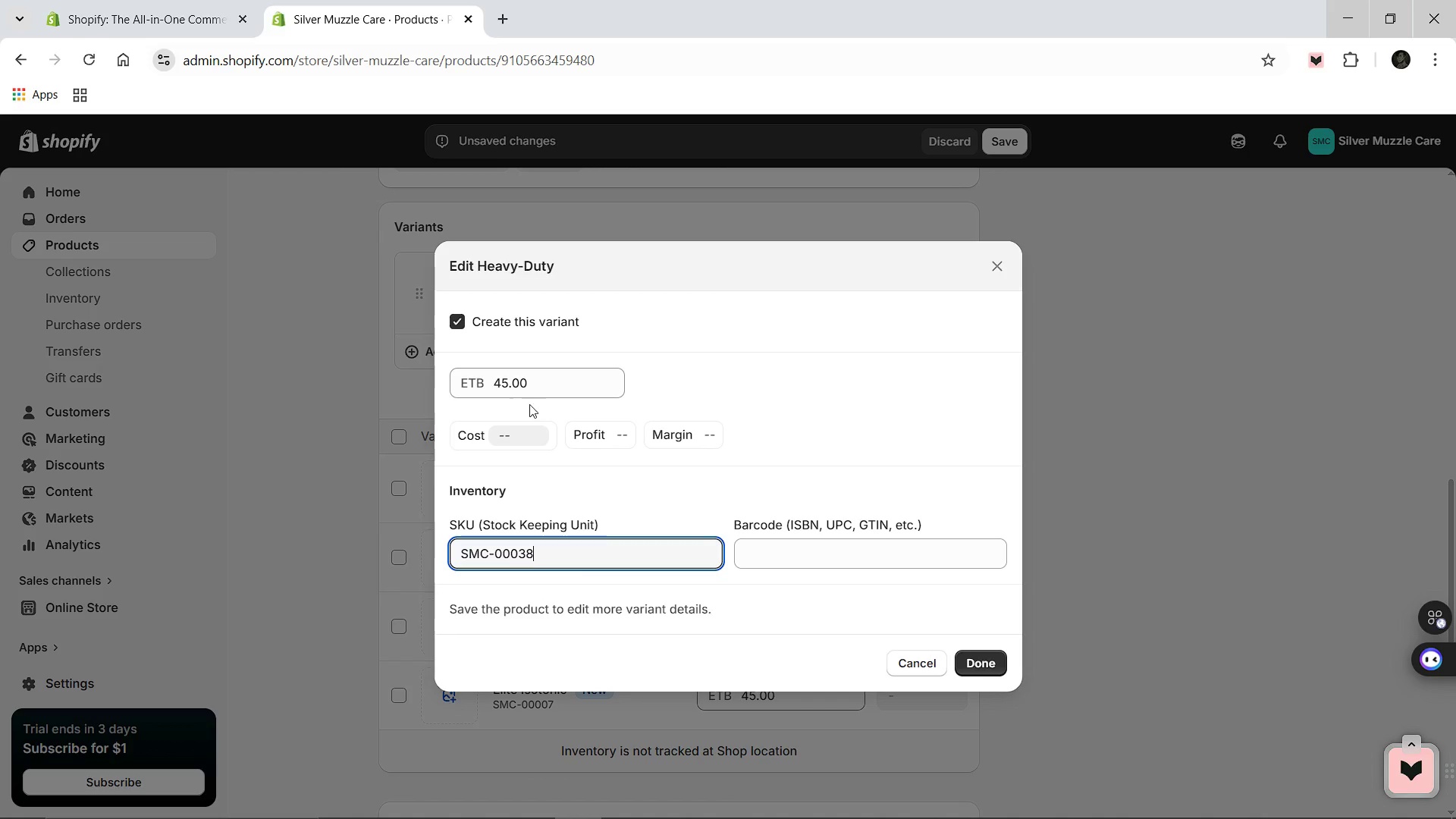 
left_click([559, 382])
 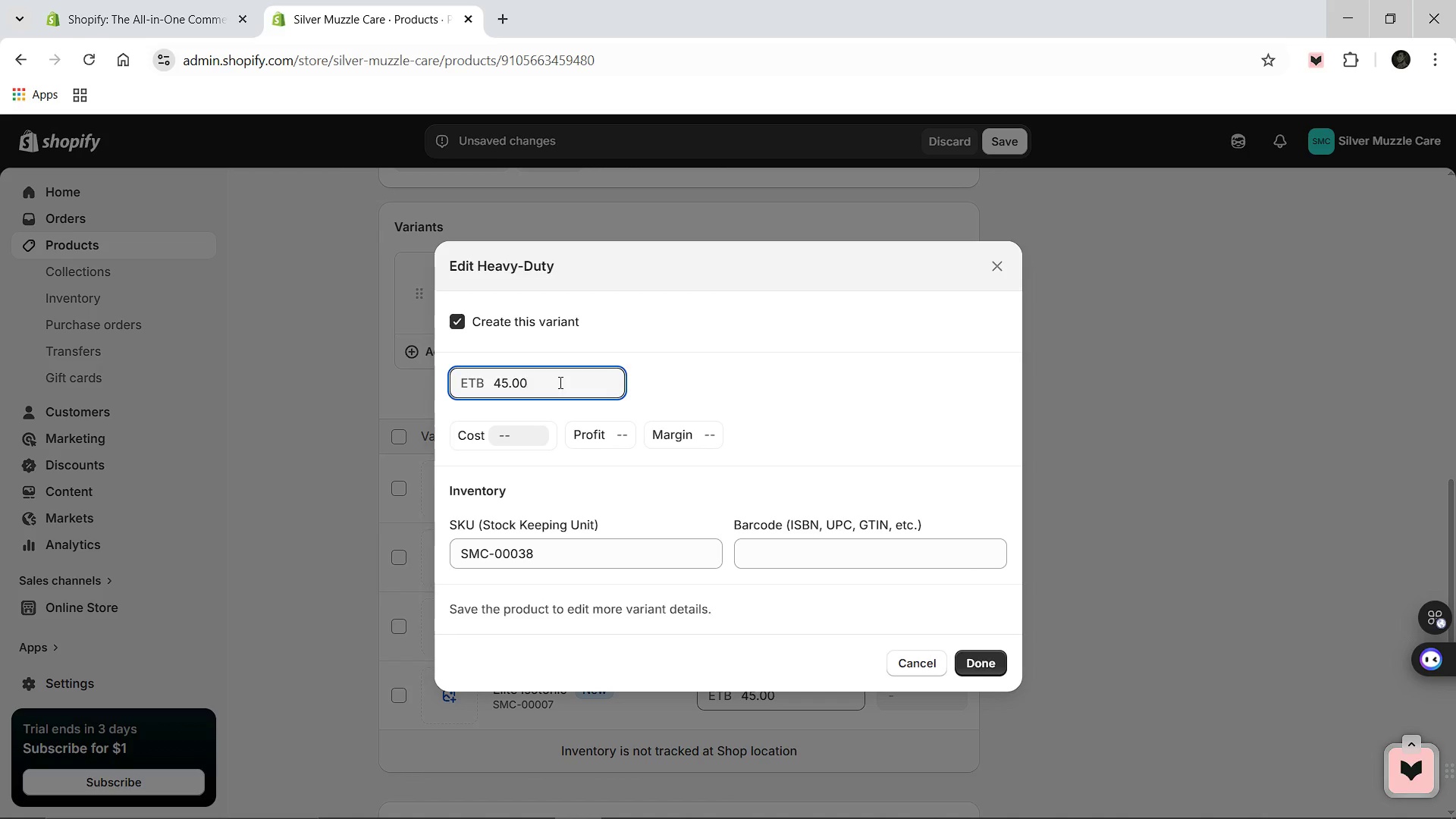 
key(Control+ControlLeft)
 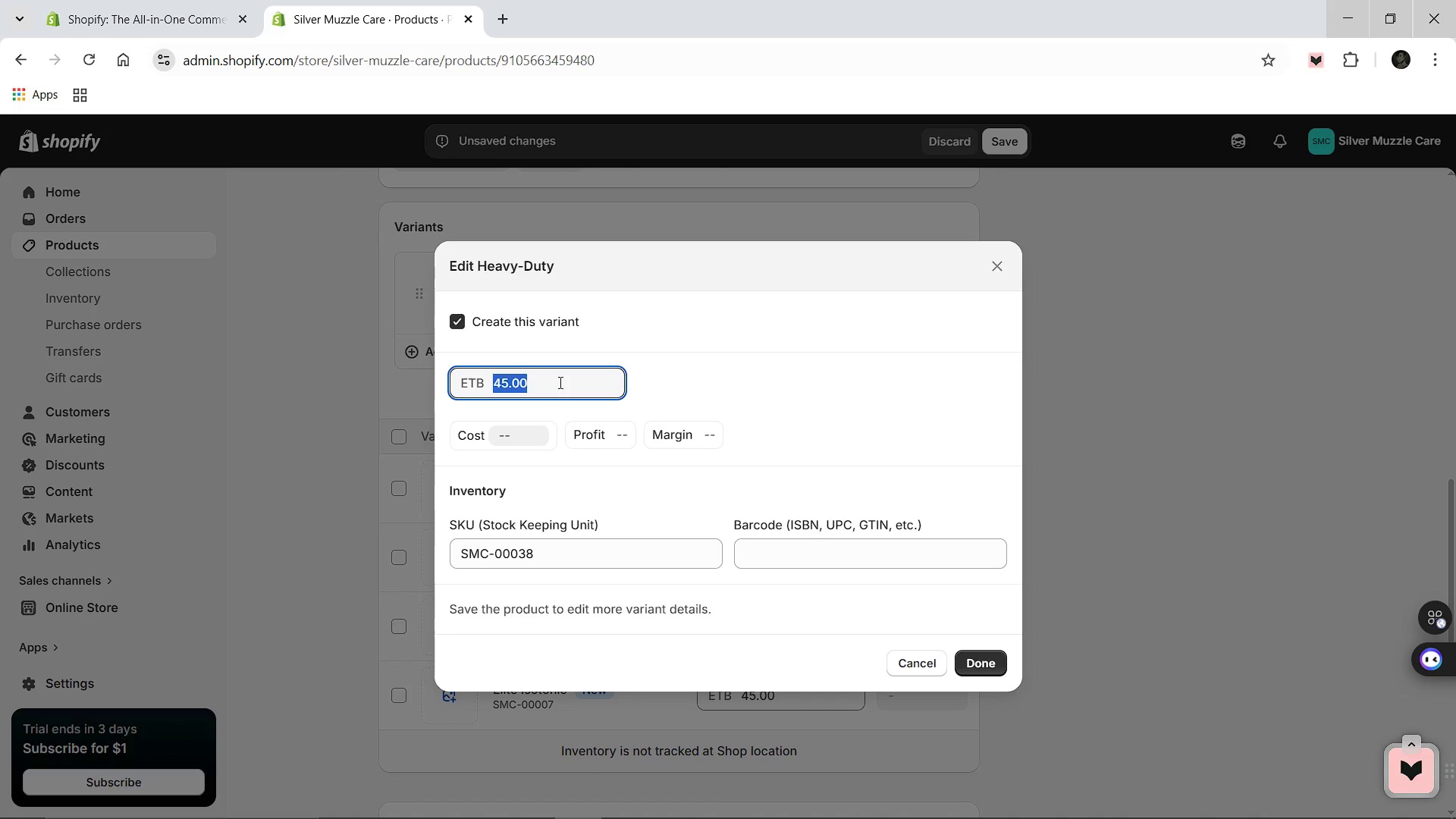 
key(Control+A)
 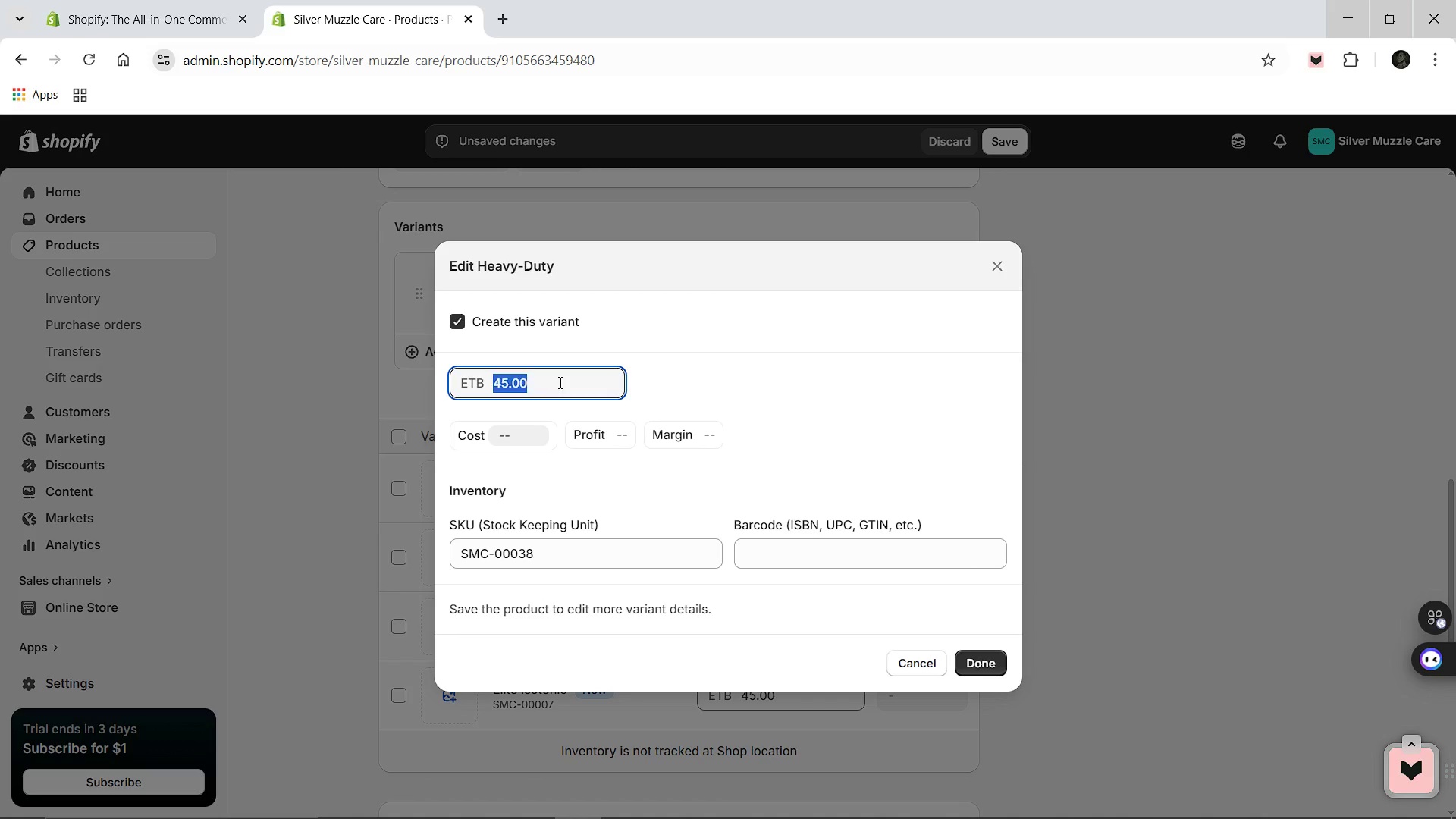 
type(204.64)
 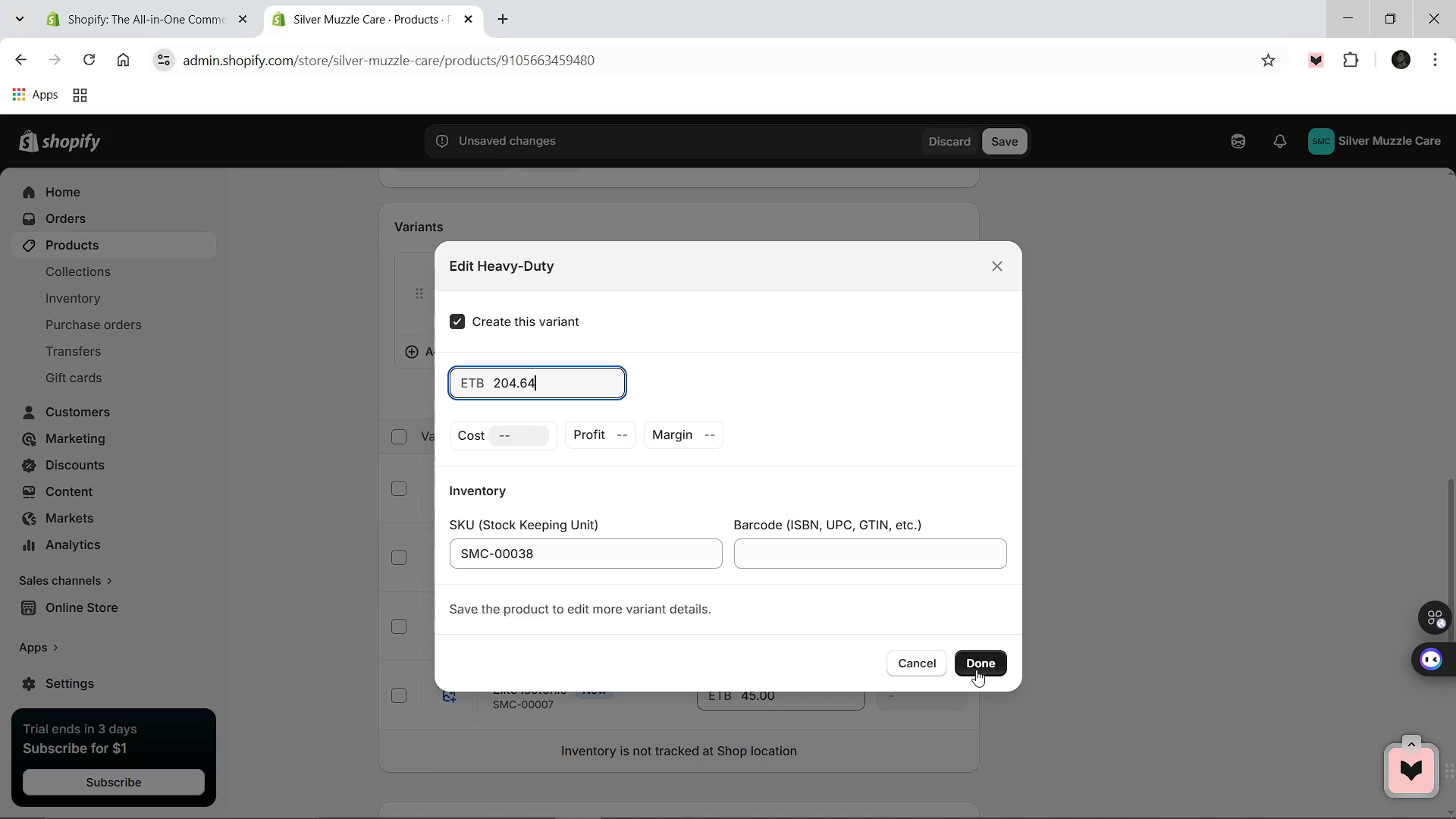 
left_click([976, 668])
 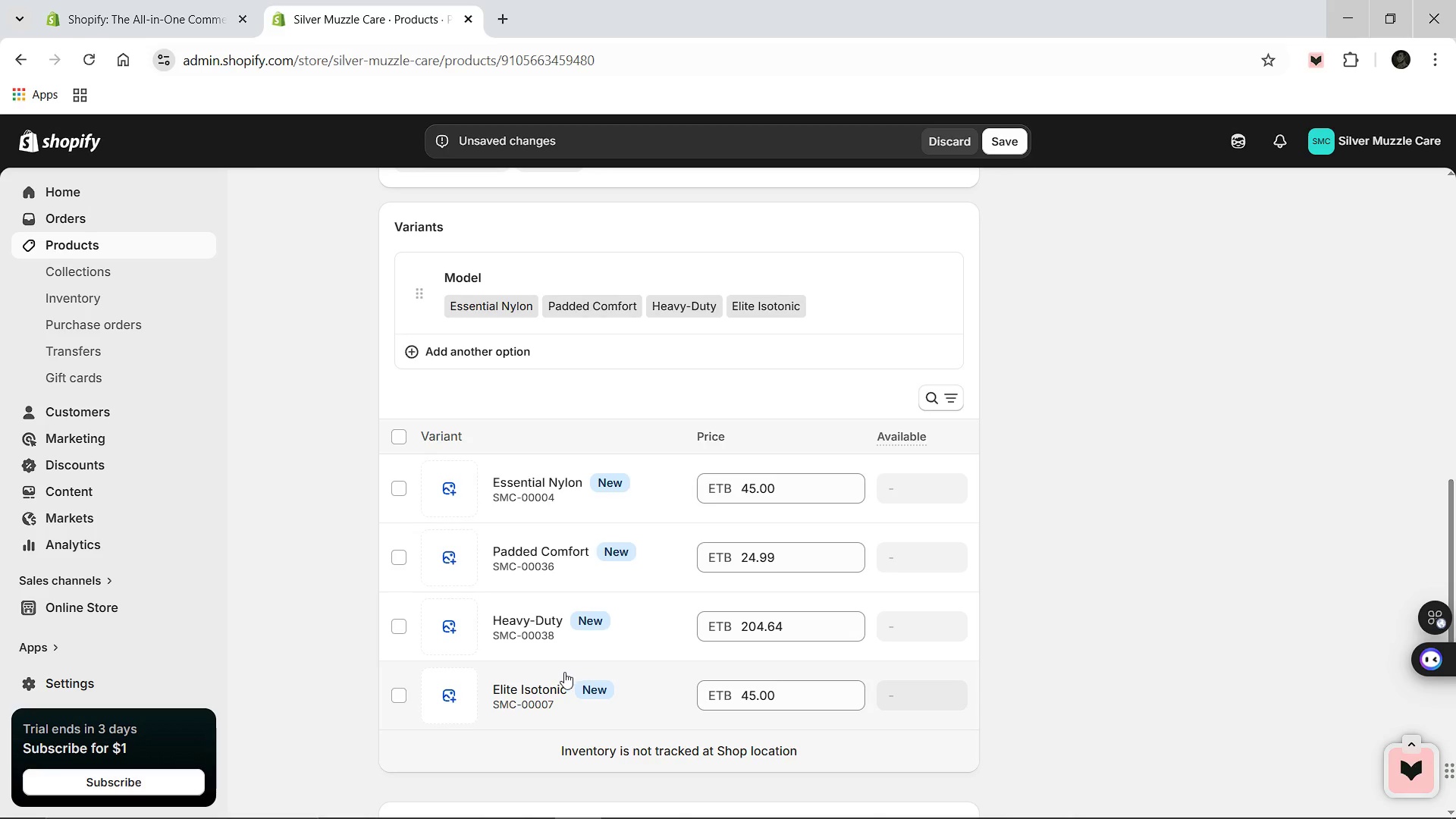 
left_click([510, 686])
 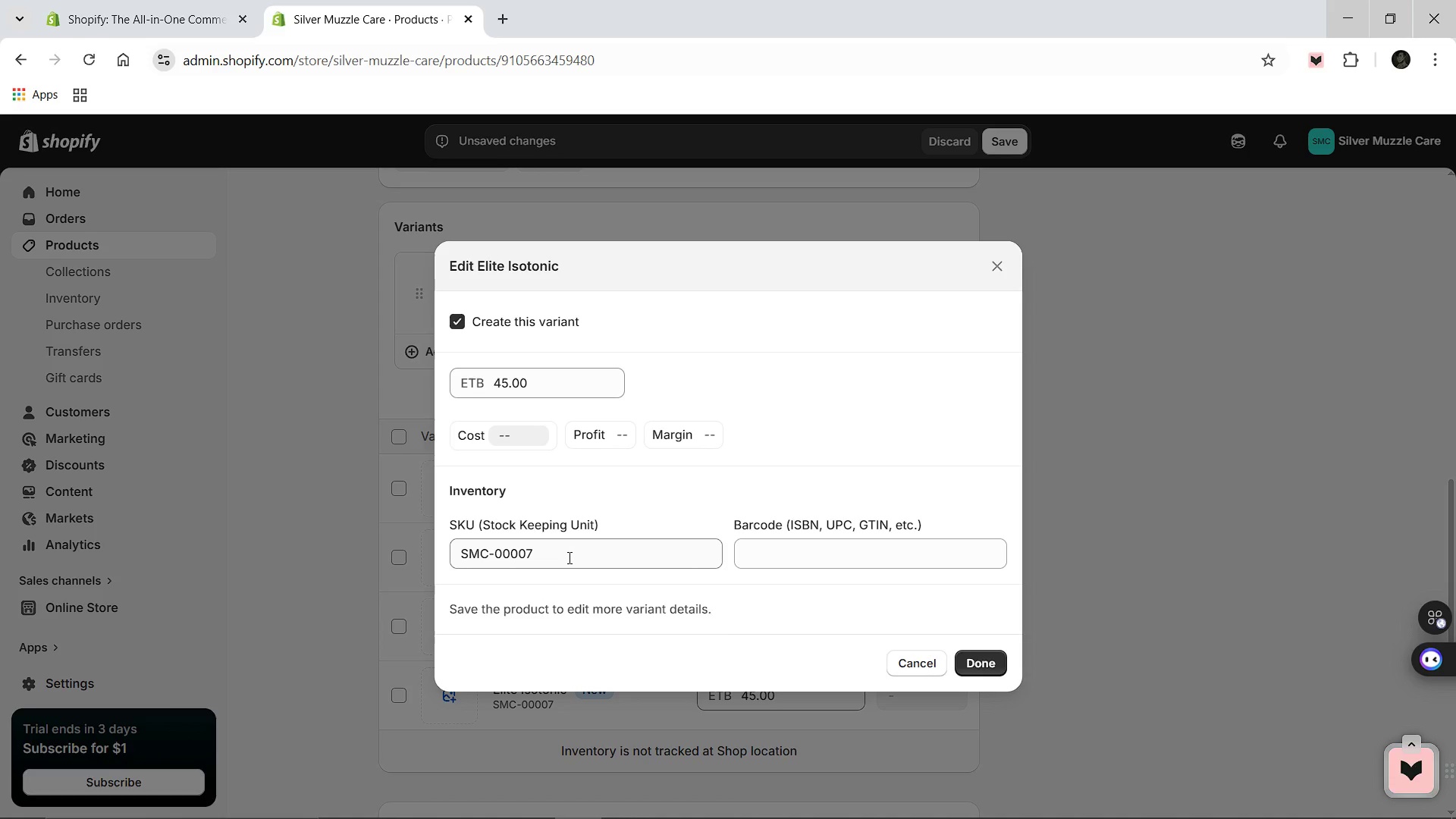 
left_click([573, 556])
 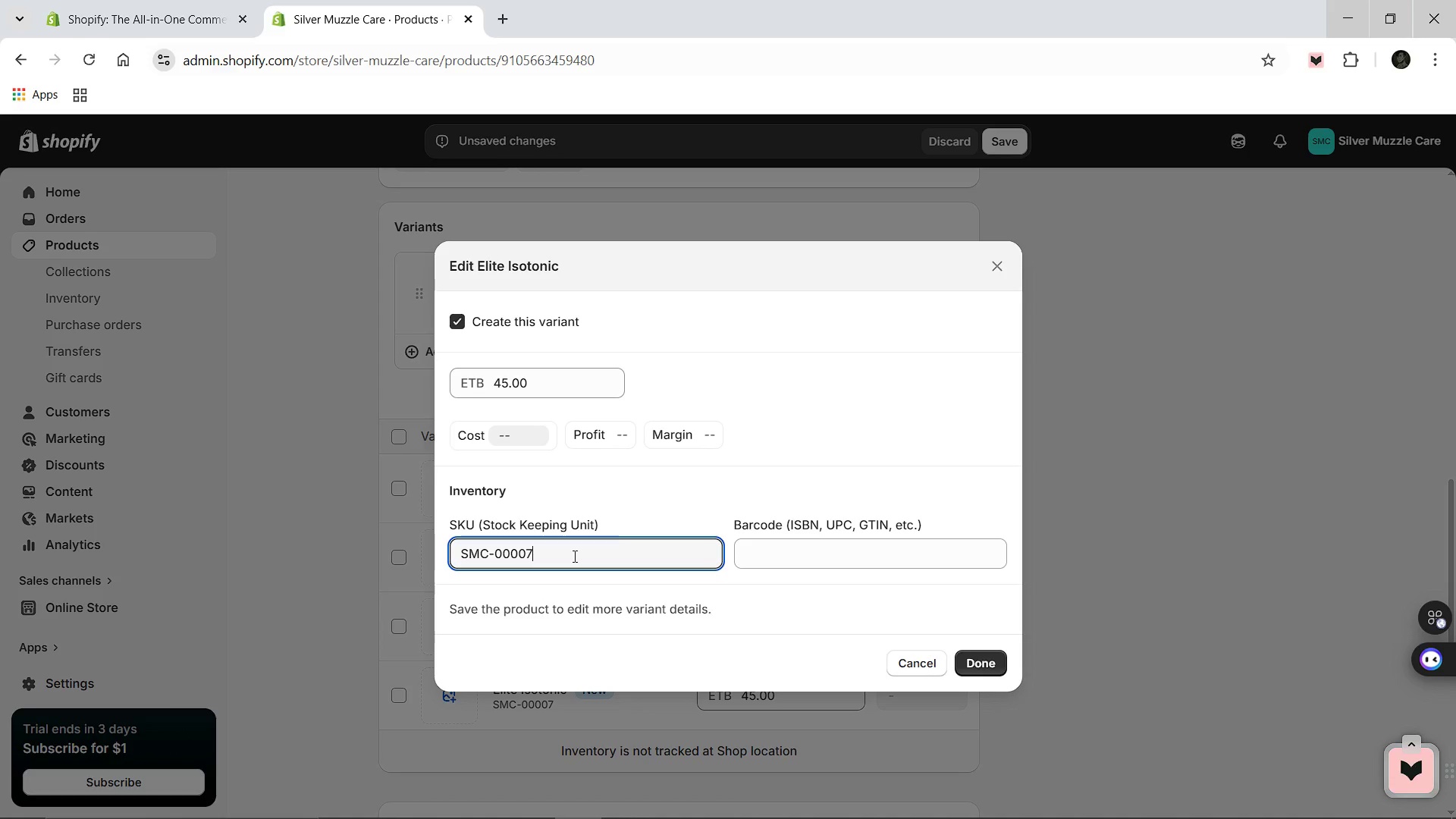 
key(Backspace)
key(Backspace)
type(46)
 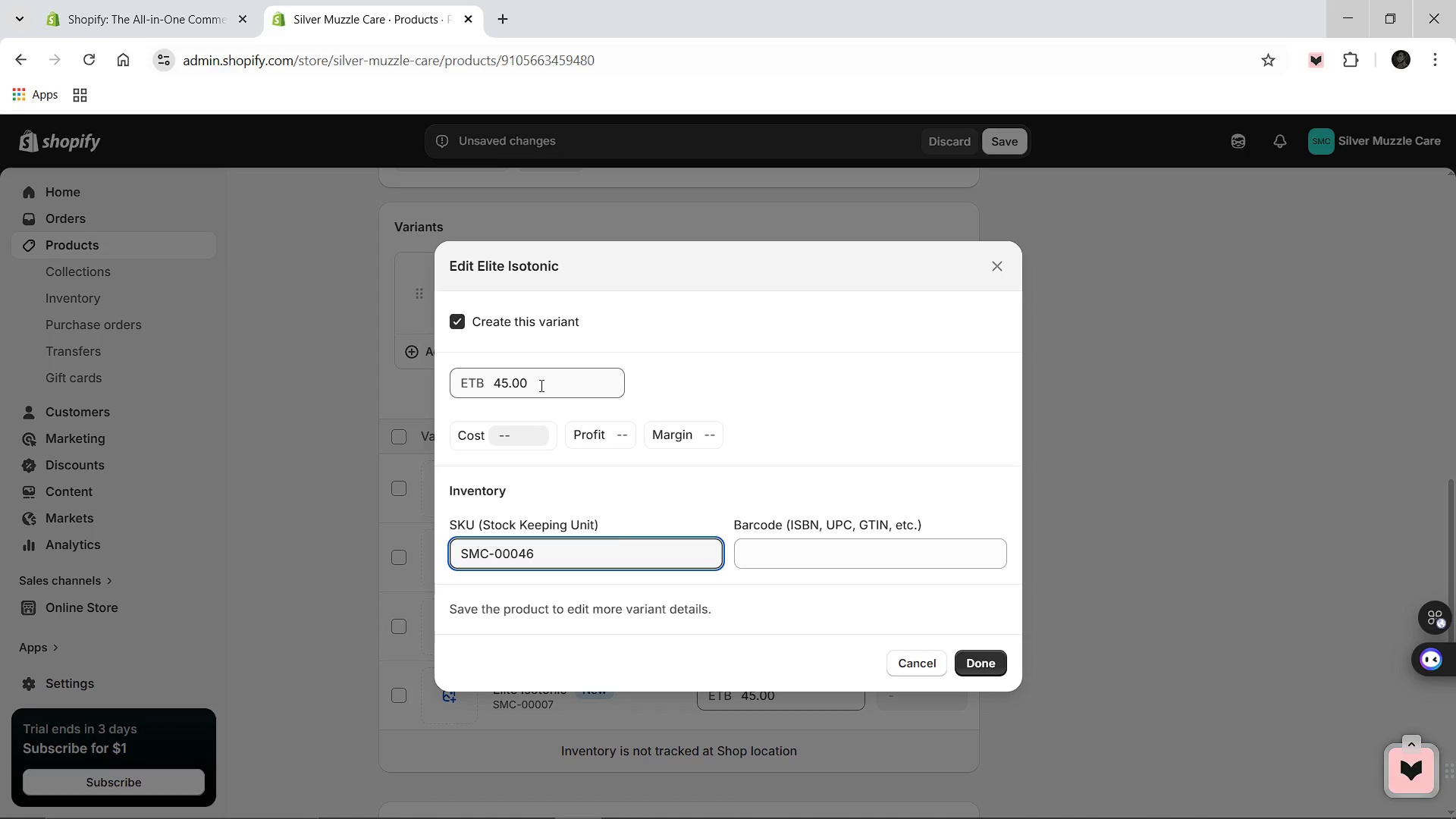 
left_click([540, 385])
 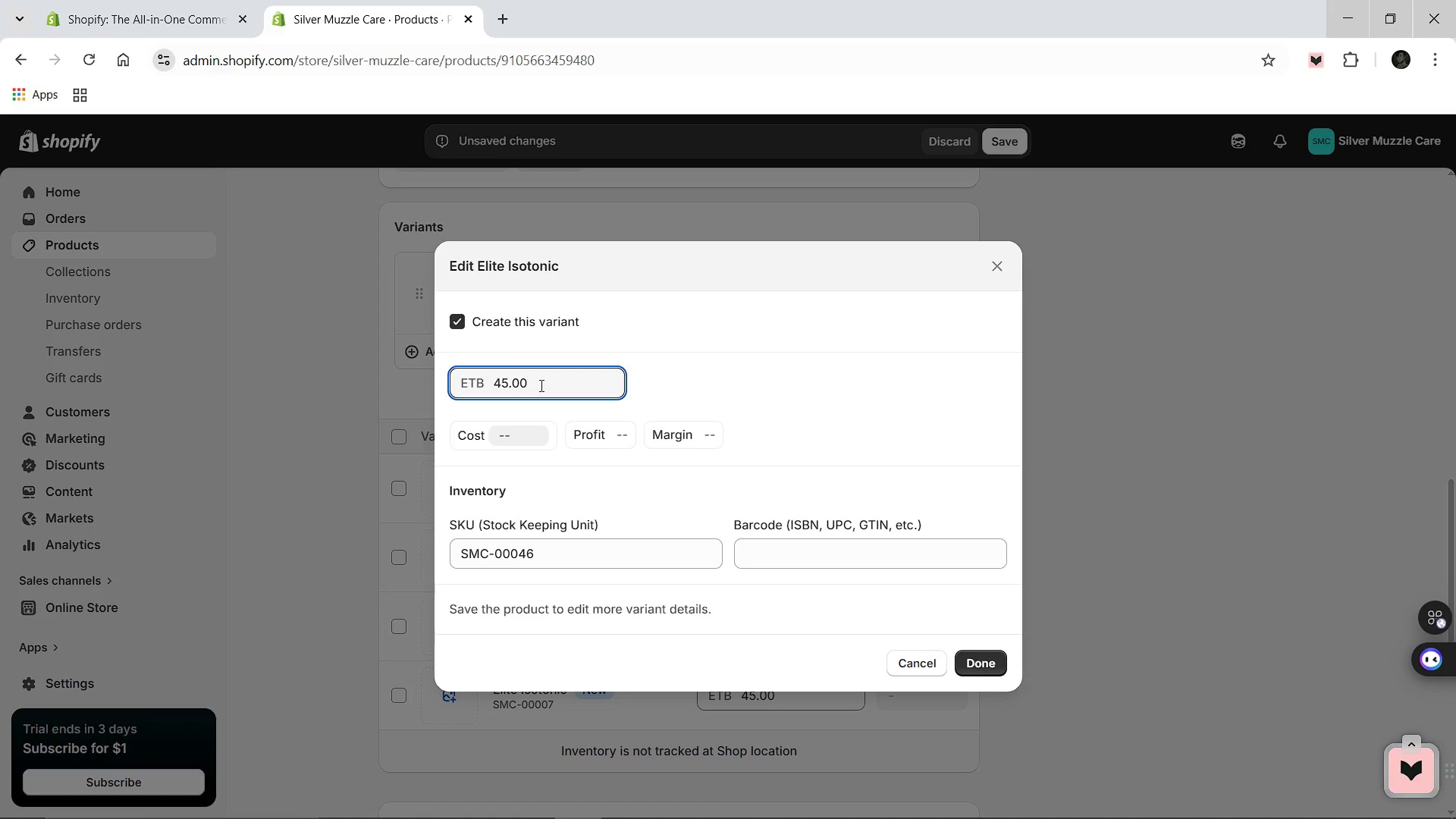 
key(Control+A)
 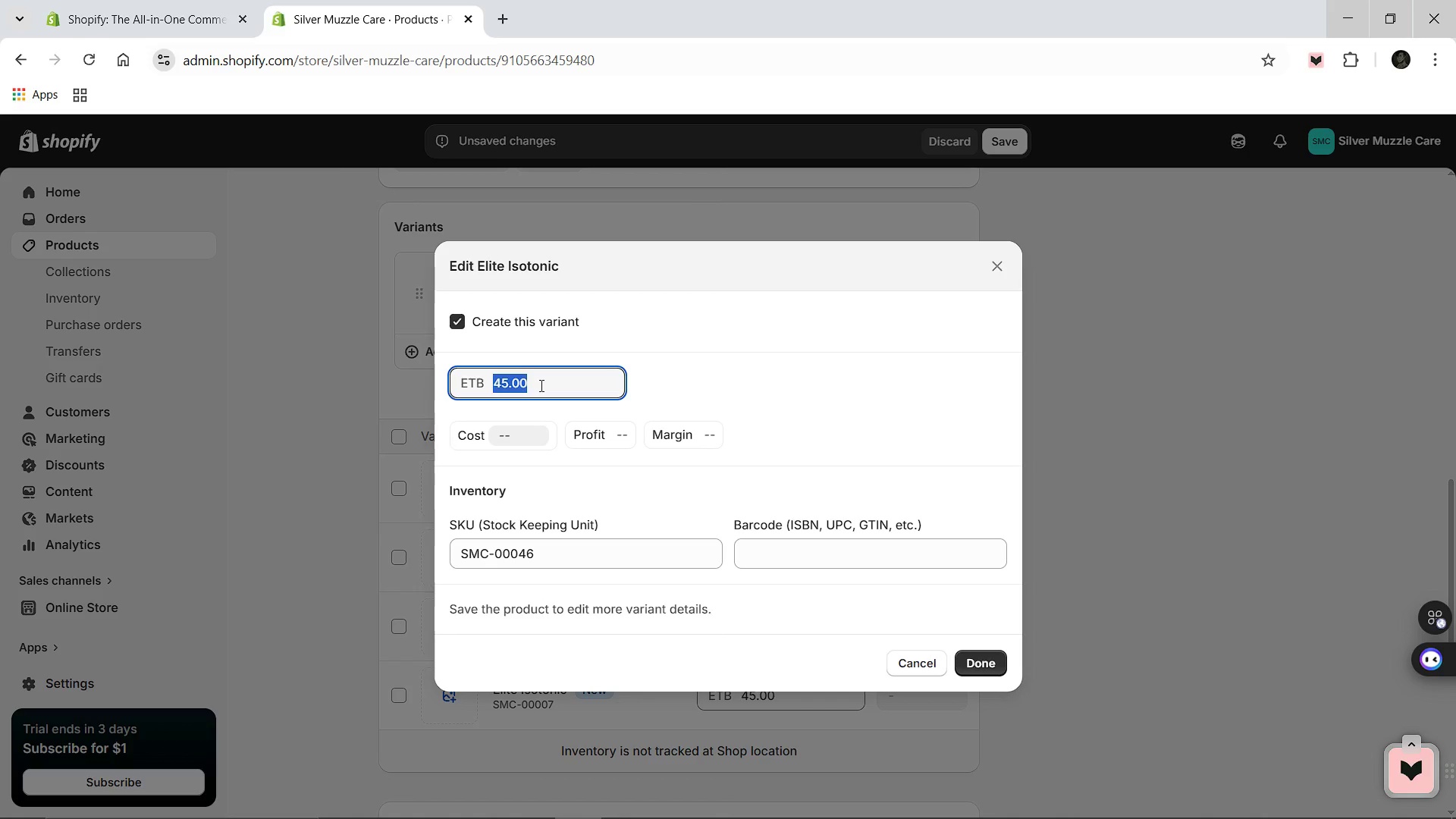 
type(213.48)
 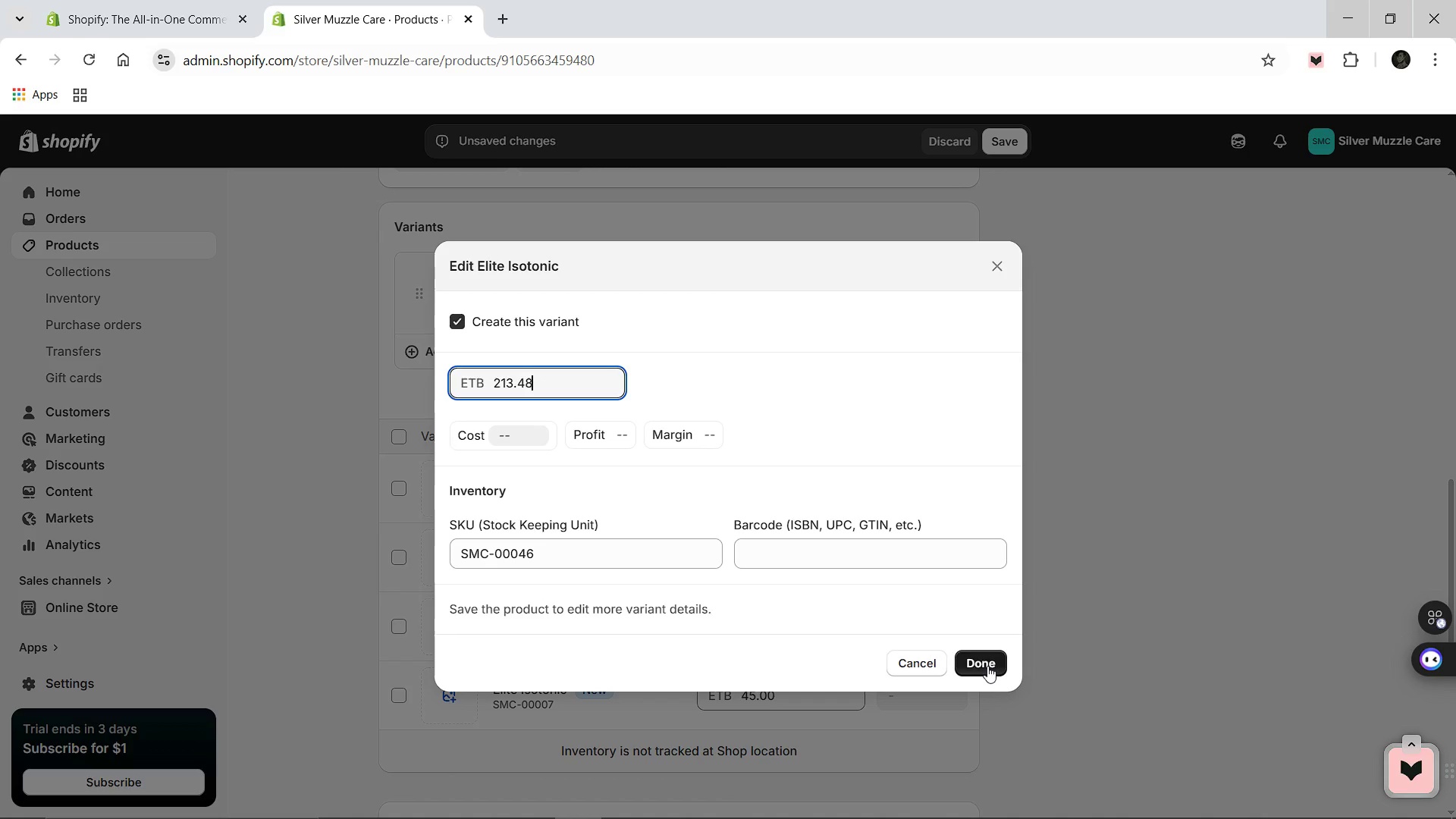 
left_click([987, 666])
 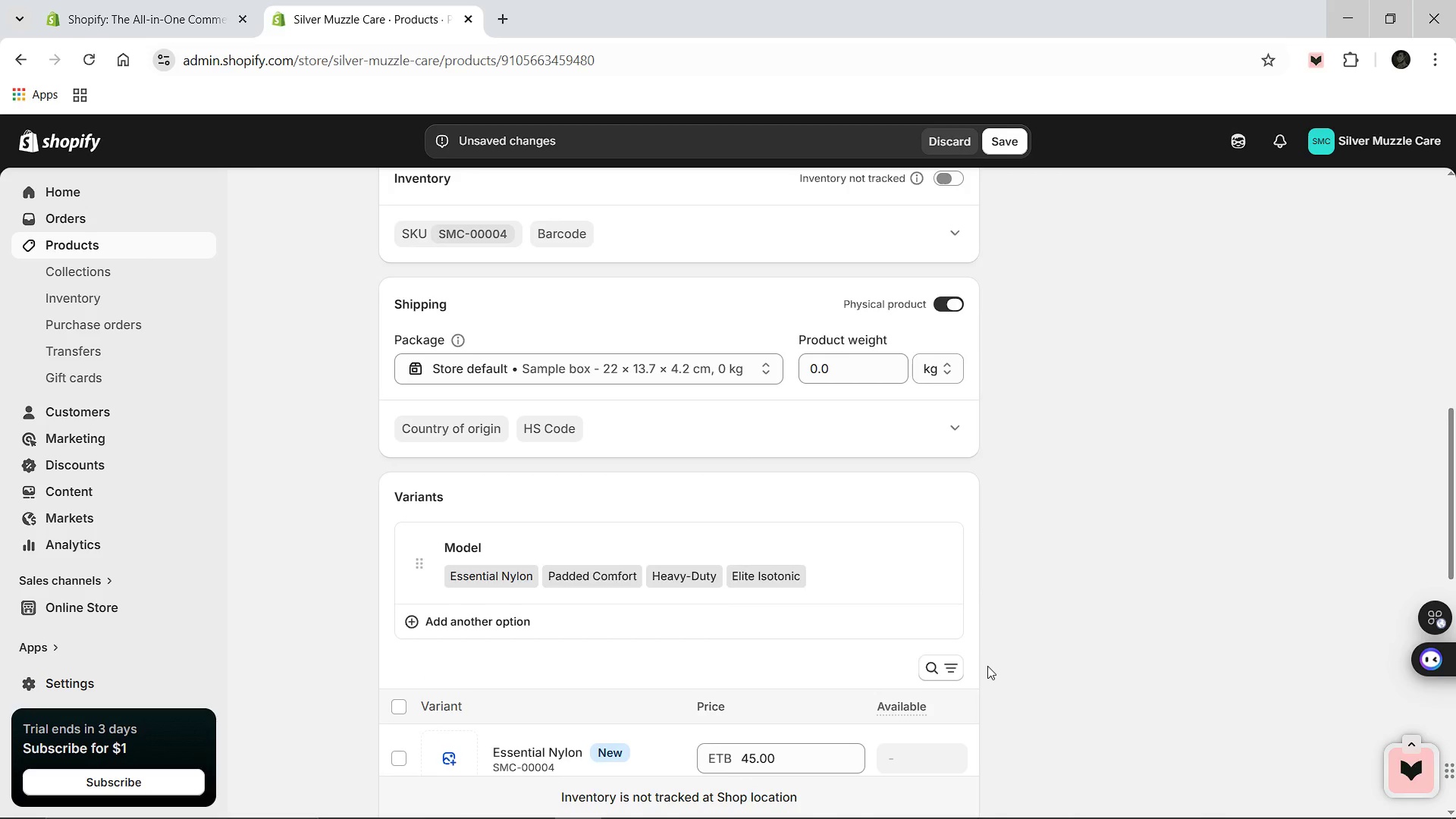 
wait(6.25)
 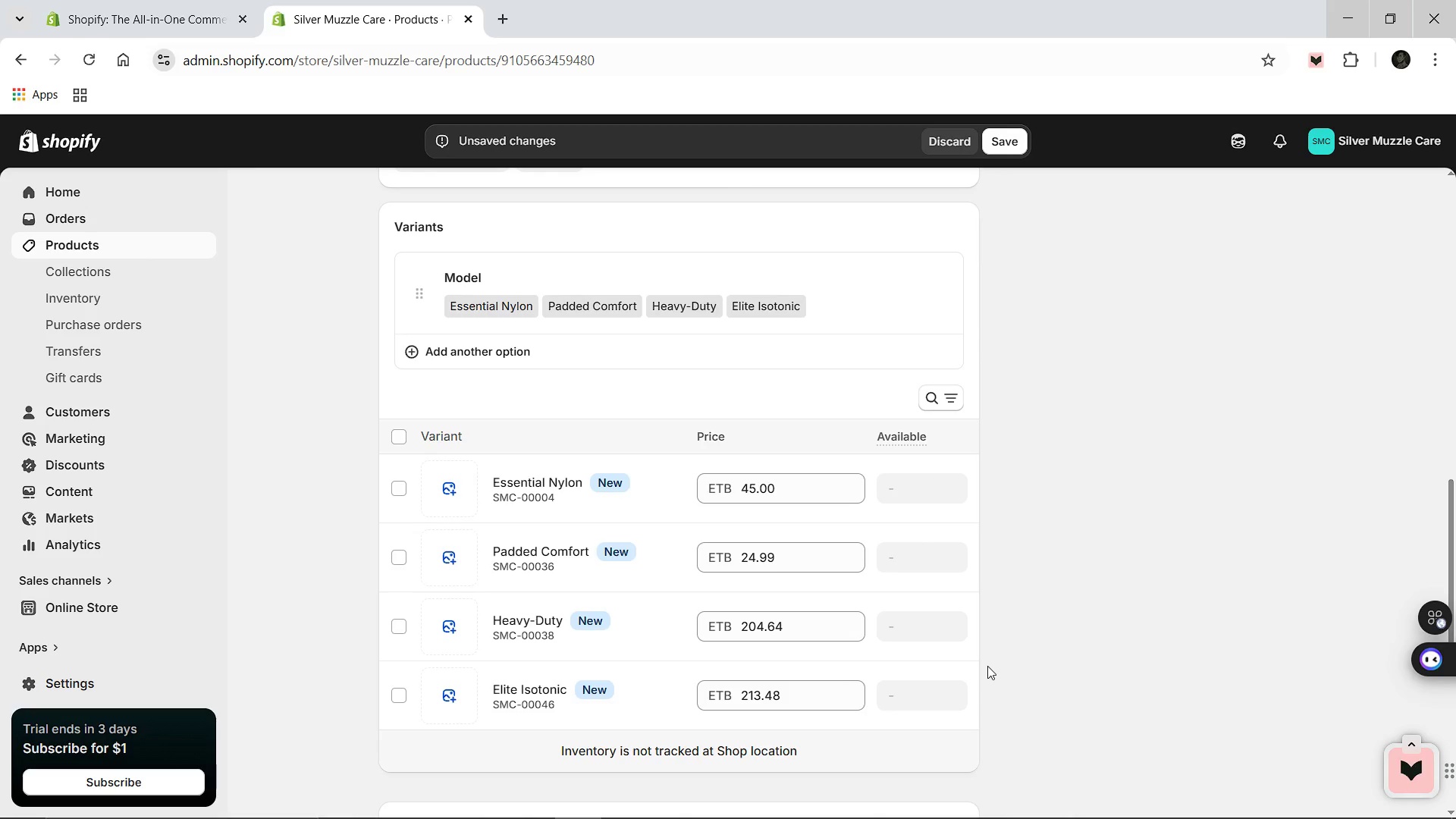 
left_click([999, 147])
 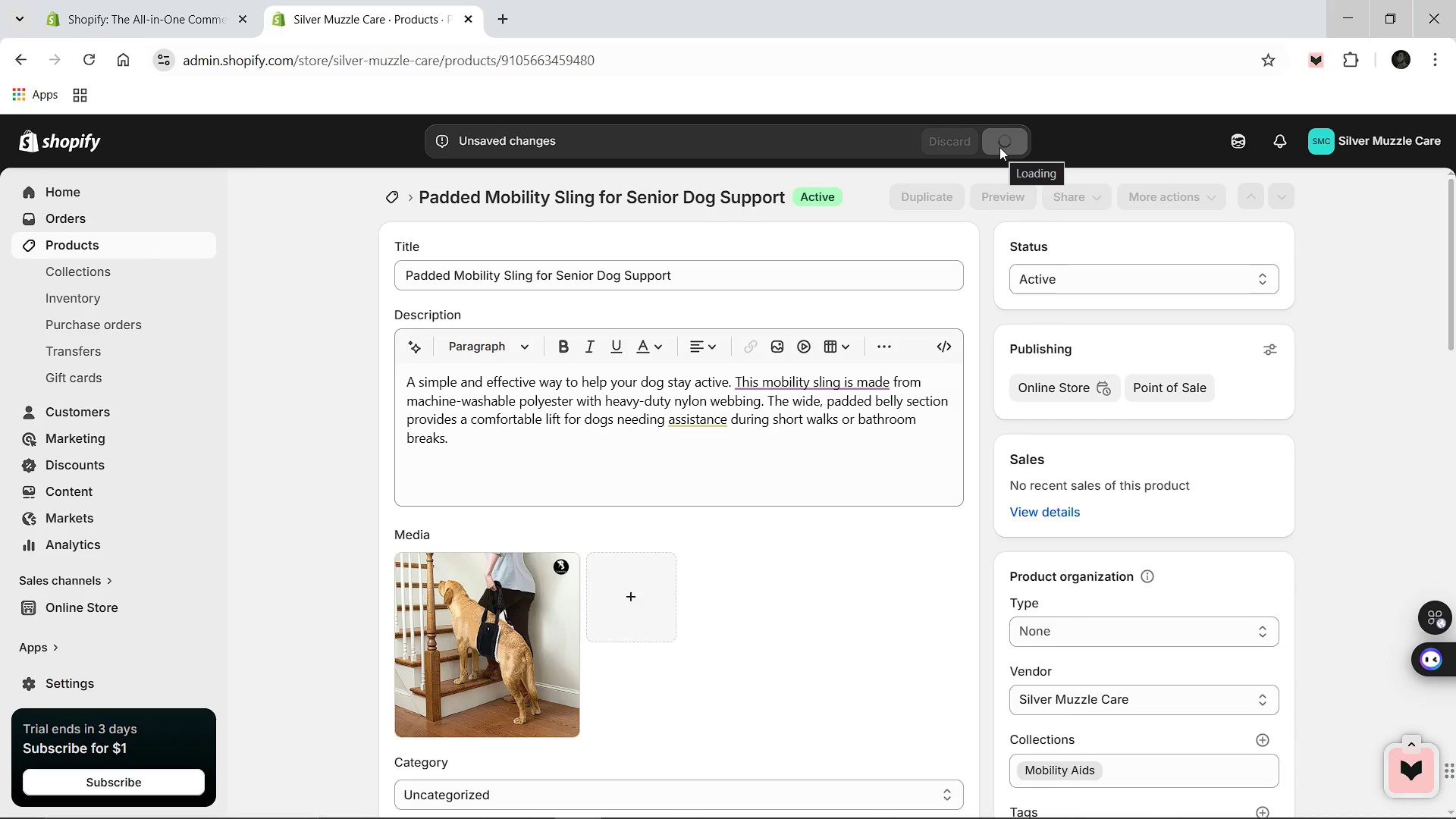 
wait(9.97)
 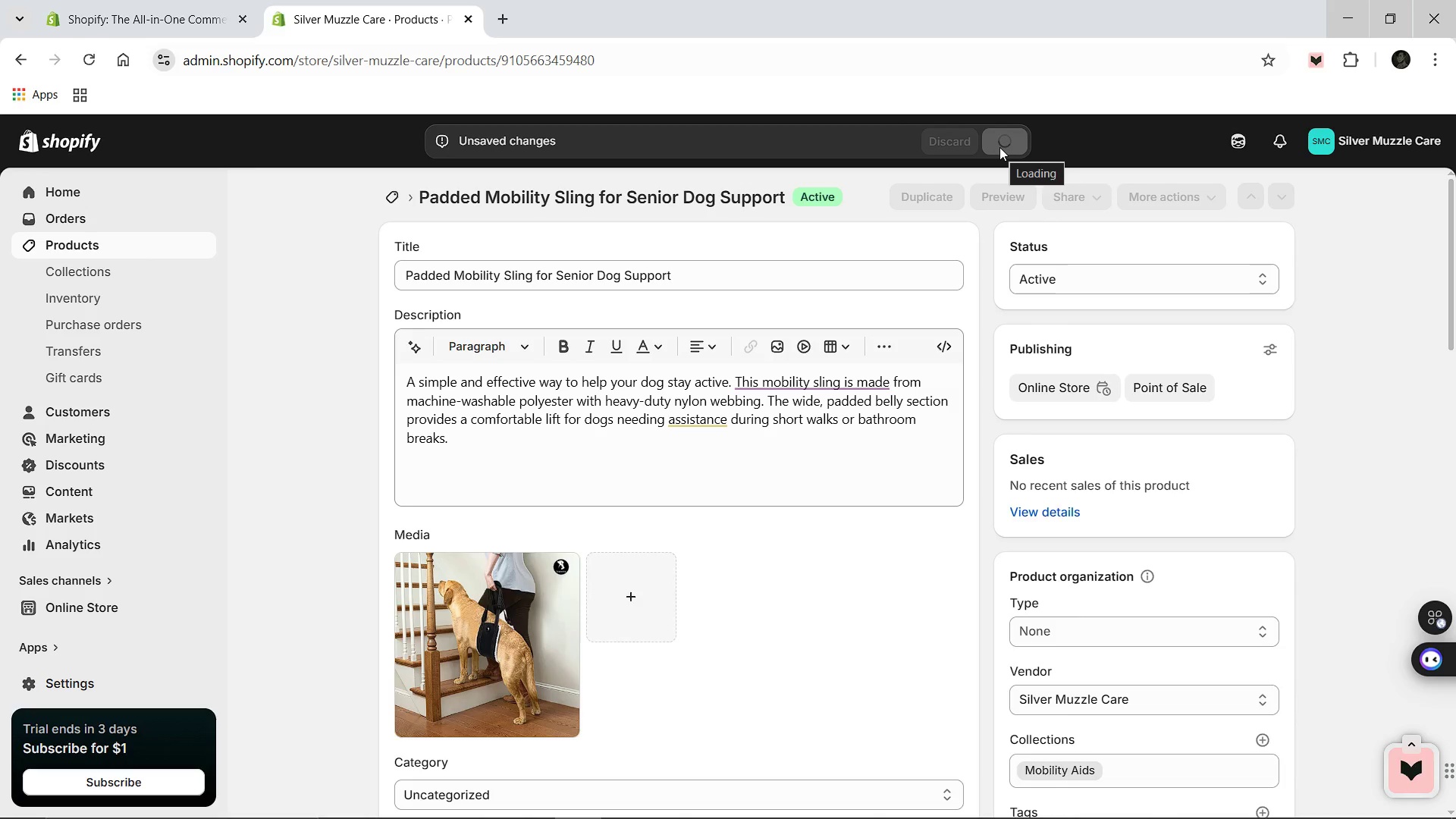 
left_click([395, 202])
 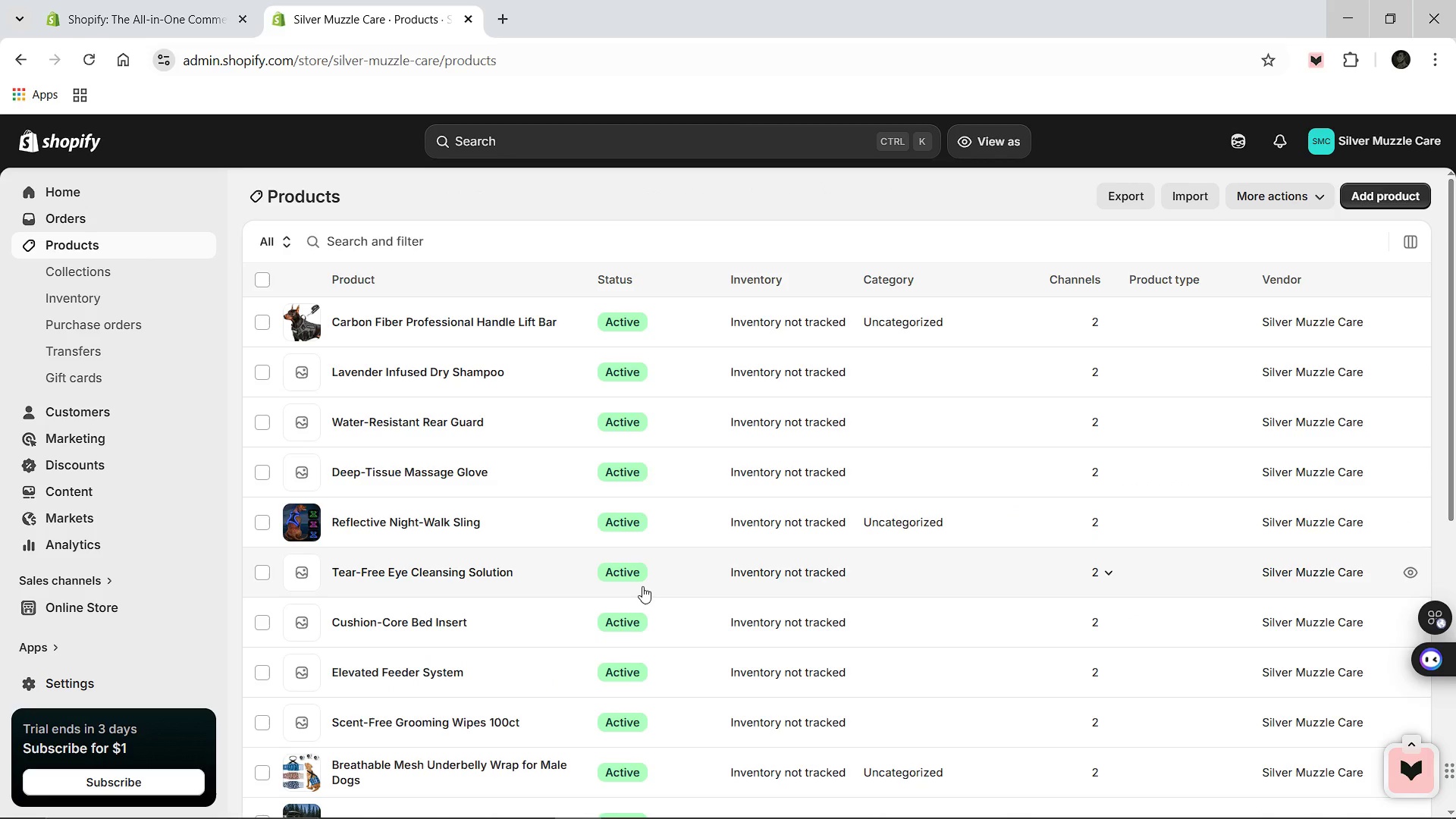 
wait(8.97)
 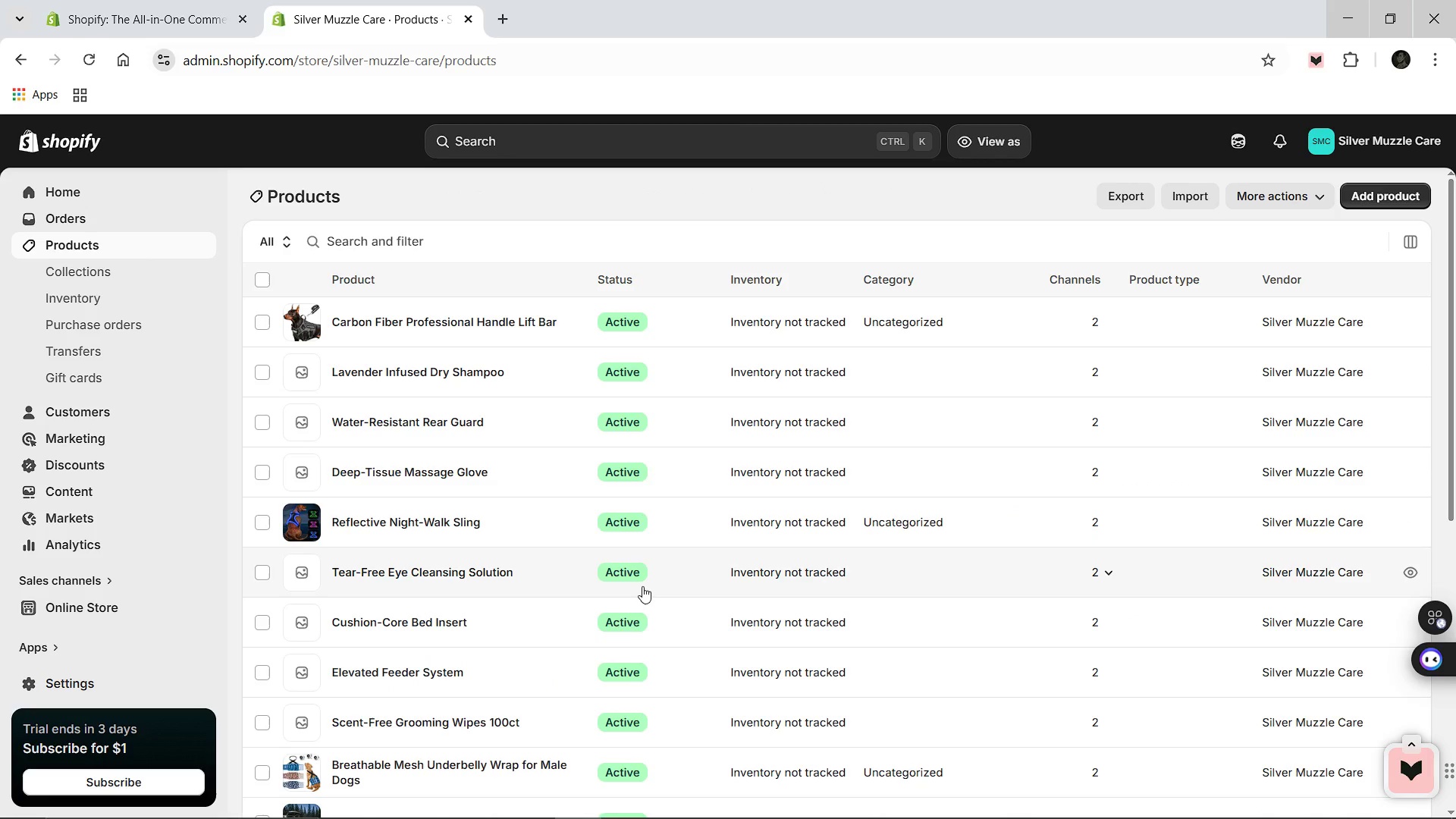 
left_click([453, 711])
 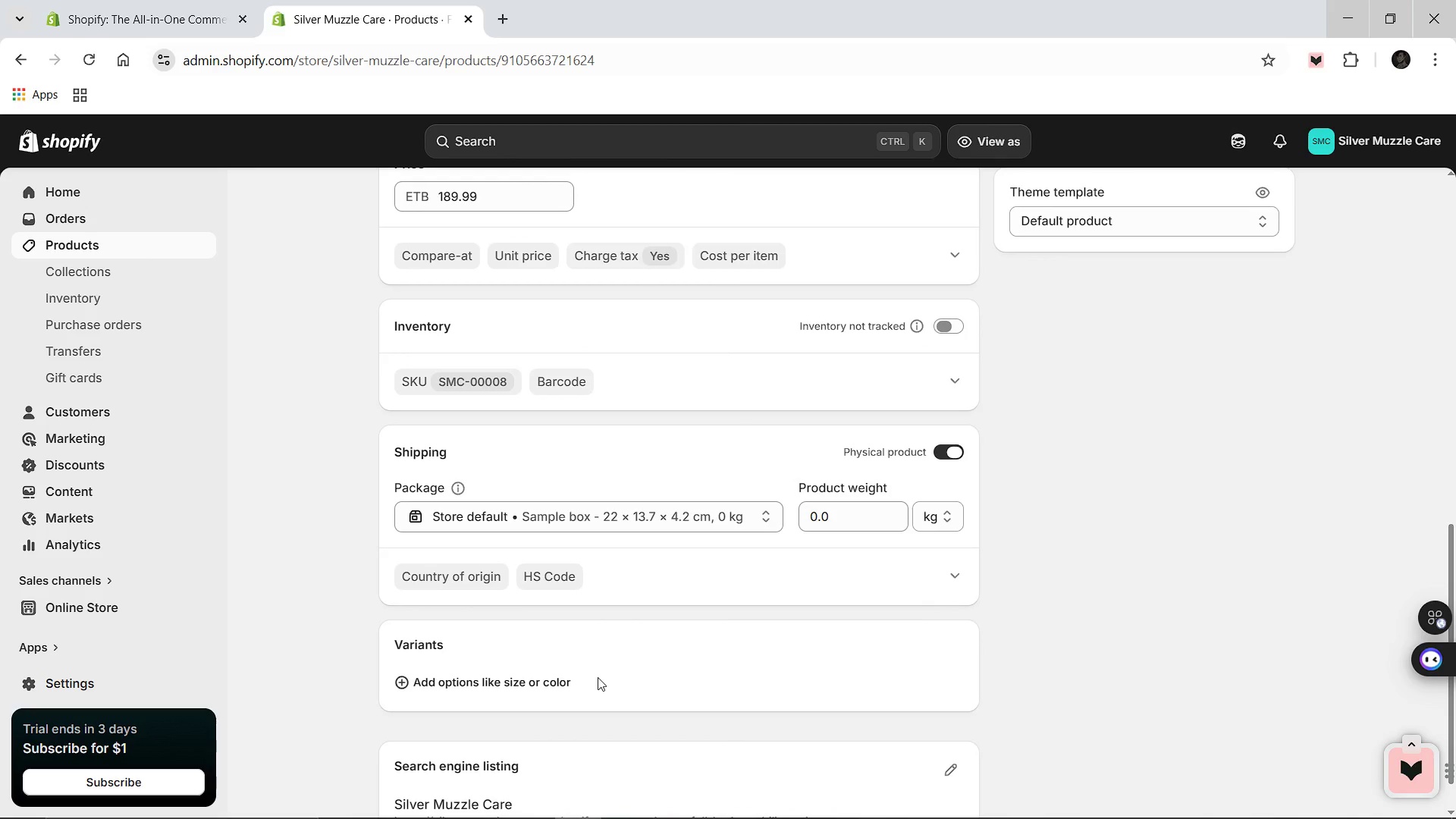 
wait(5.25)
 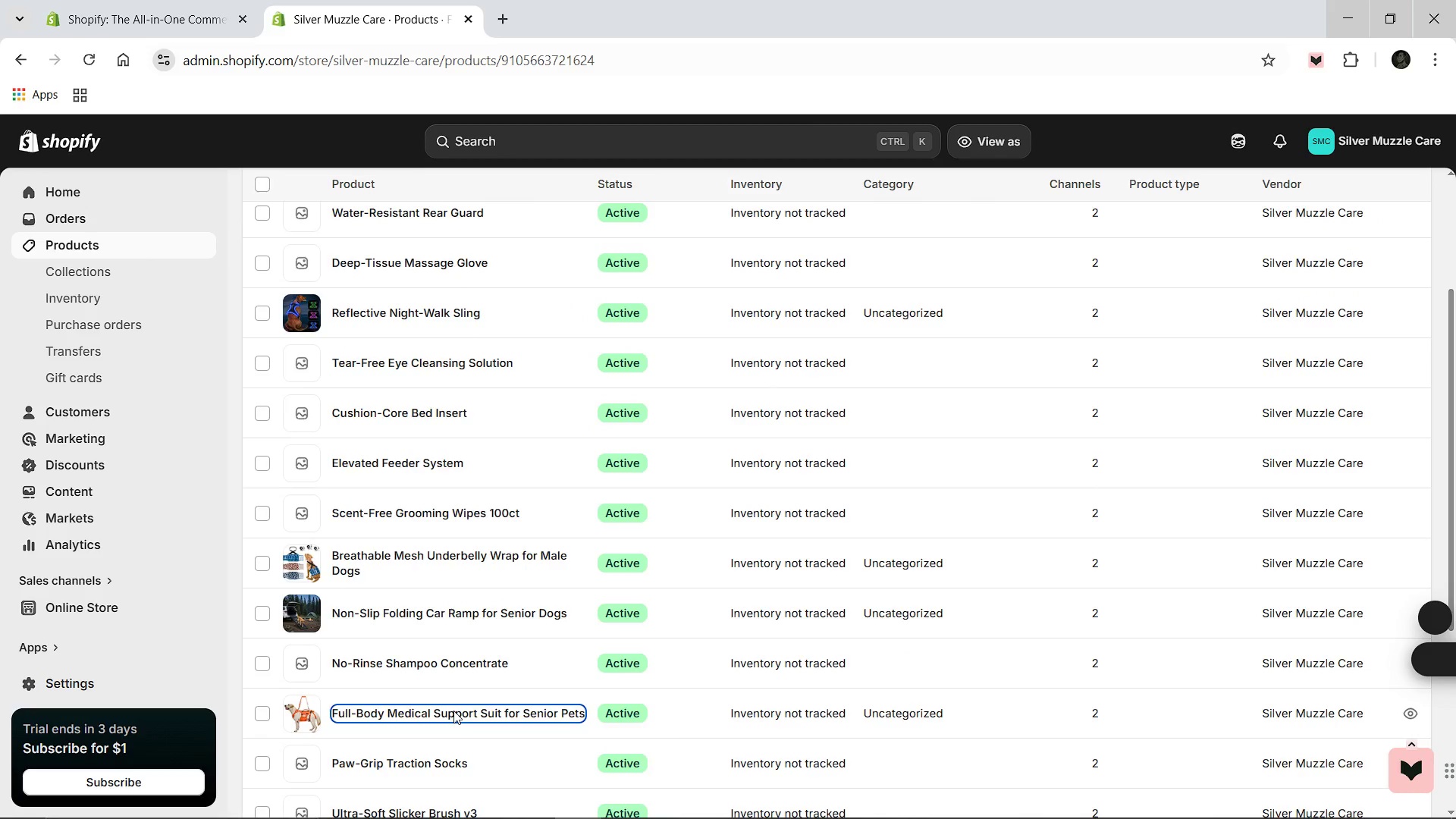 
left_click([500, 535])
 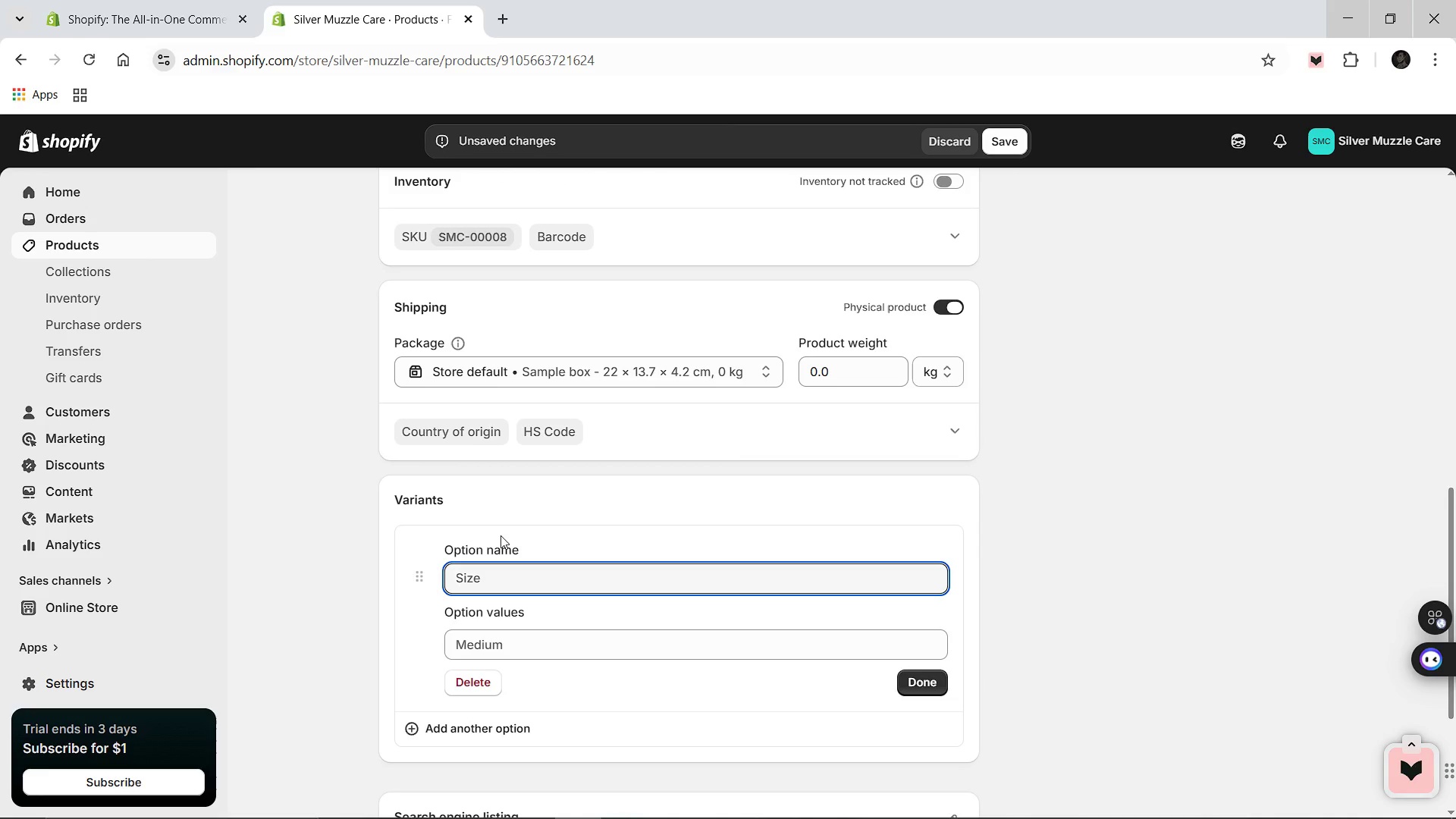 
type(Model)
 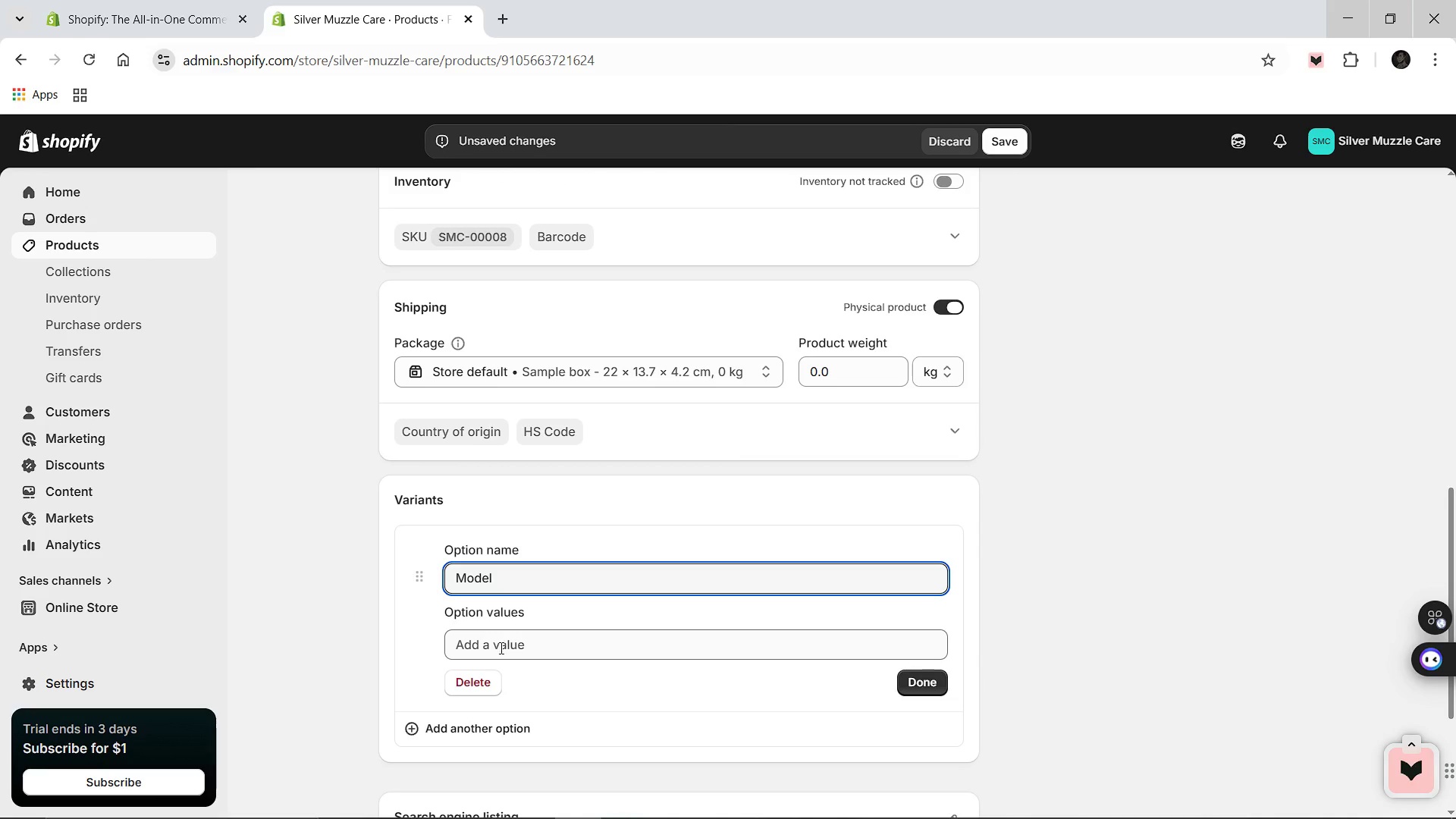 
left_click([500, 648])
 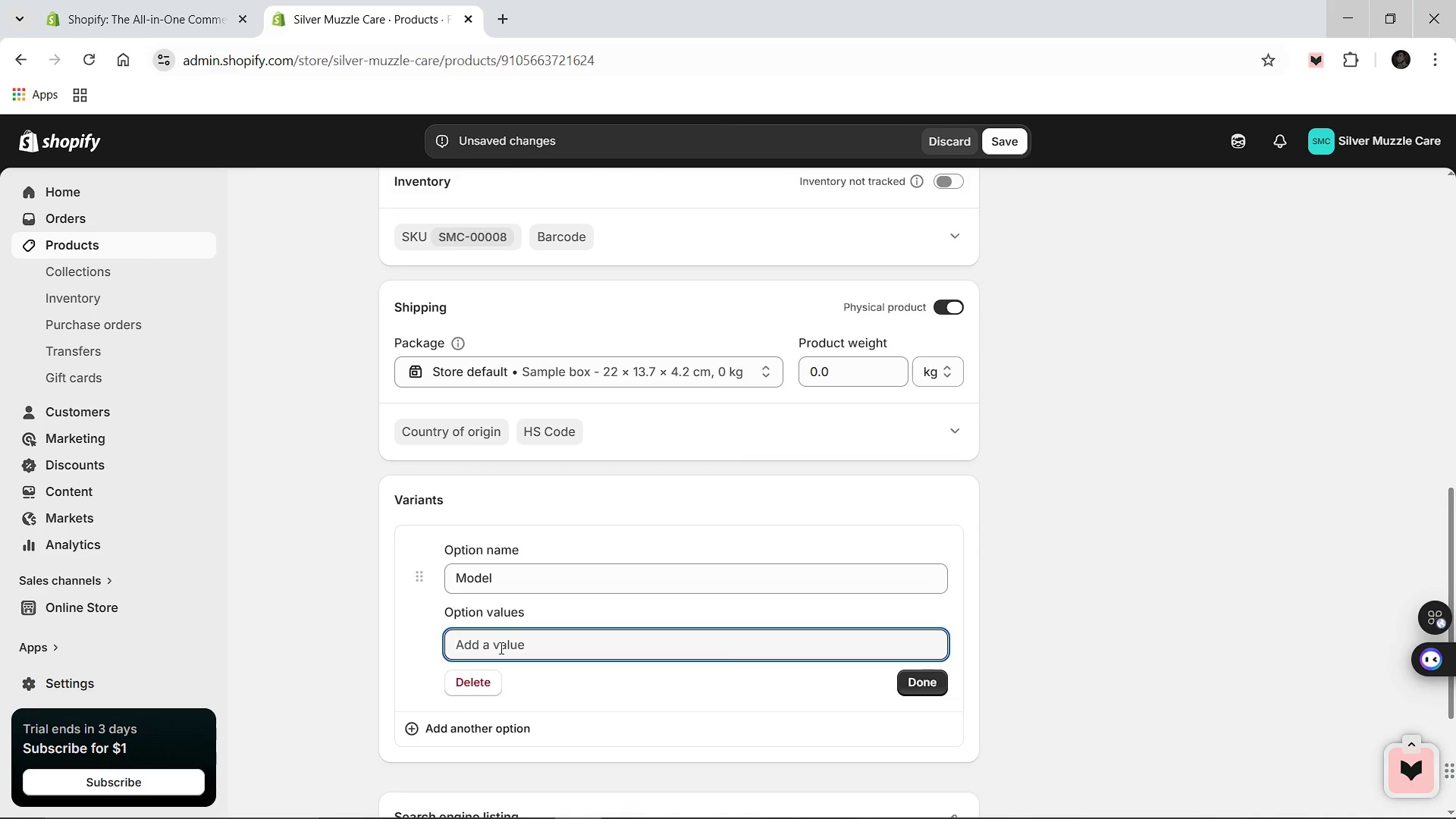 
type(Air-Mesh Breathable)
 